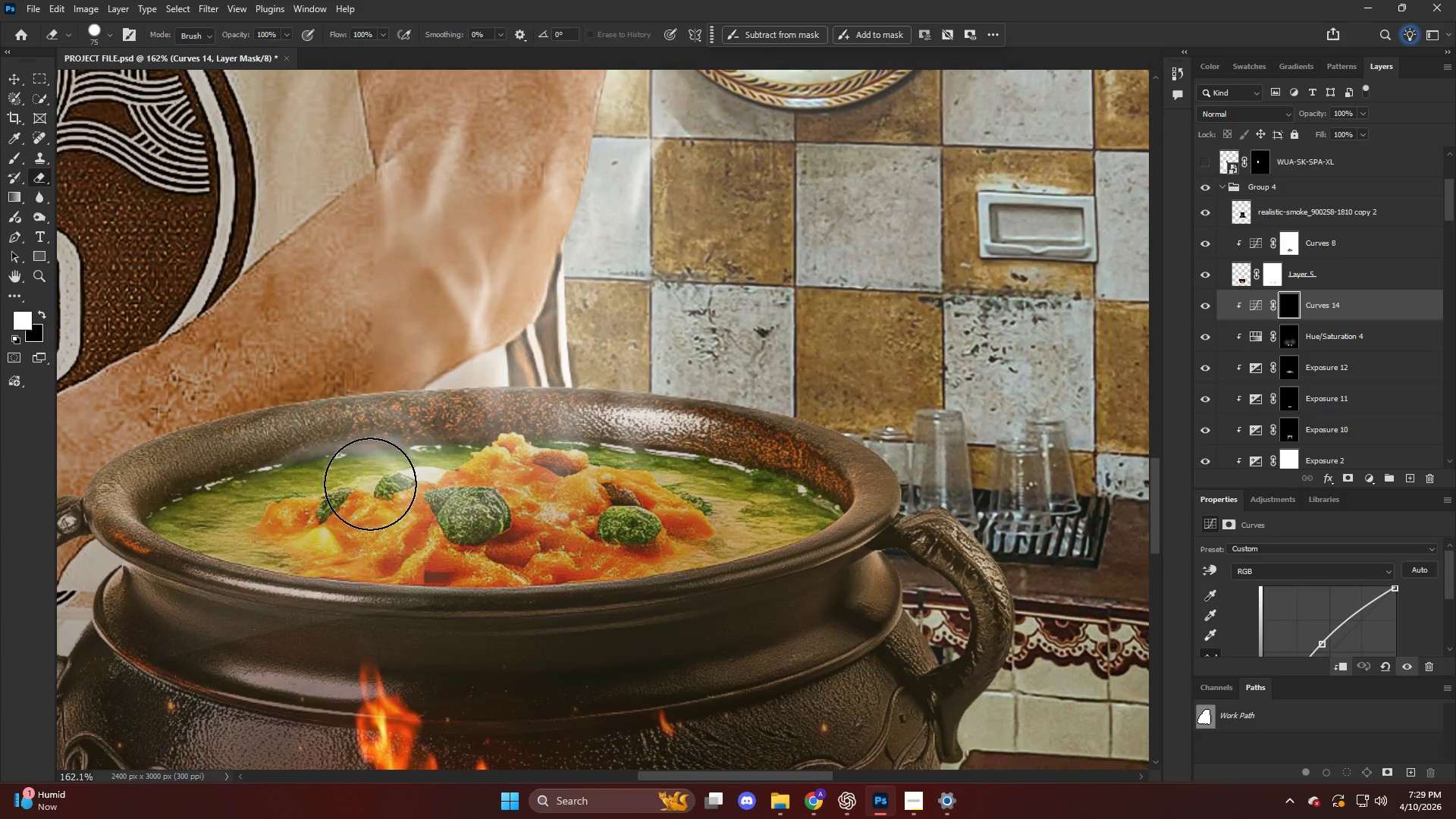 
left_click_drag(start_coordinate=[398, 510], to_coordinate=[430, 506])
 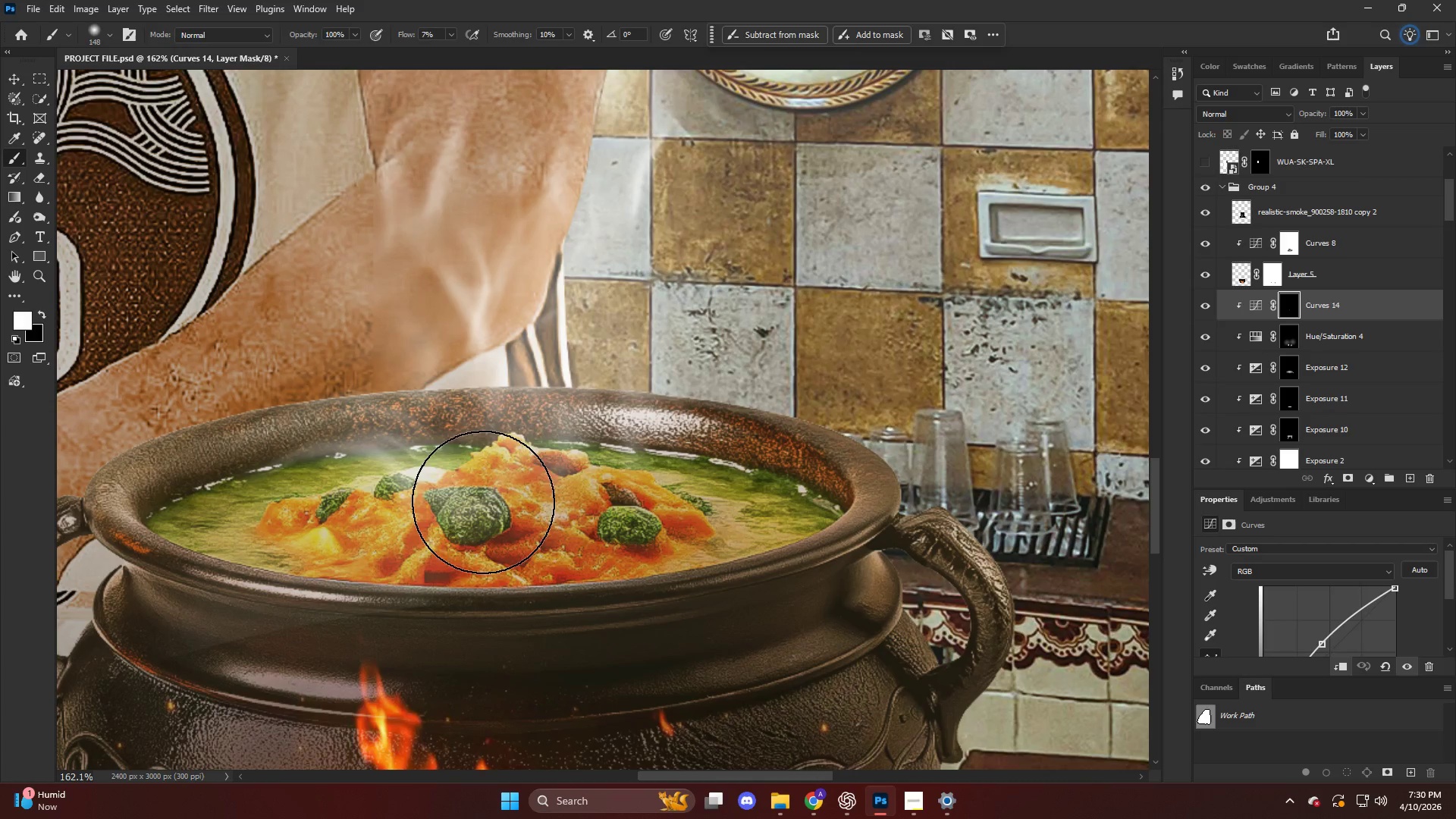 
type(xx)
 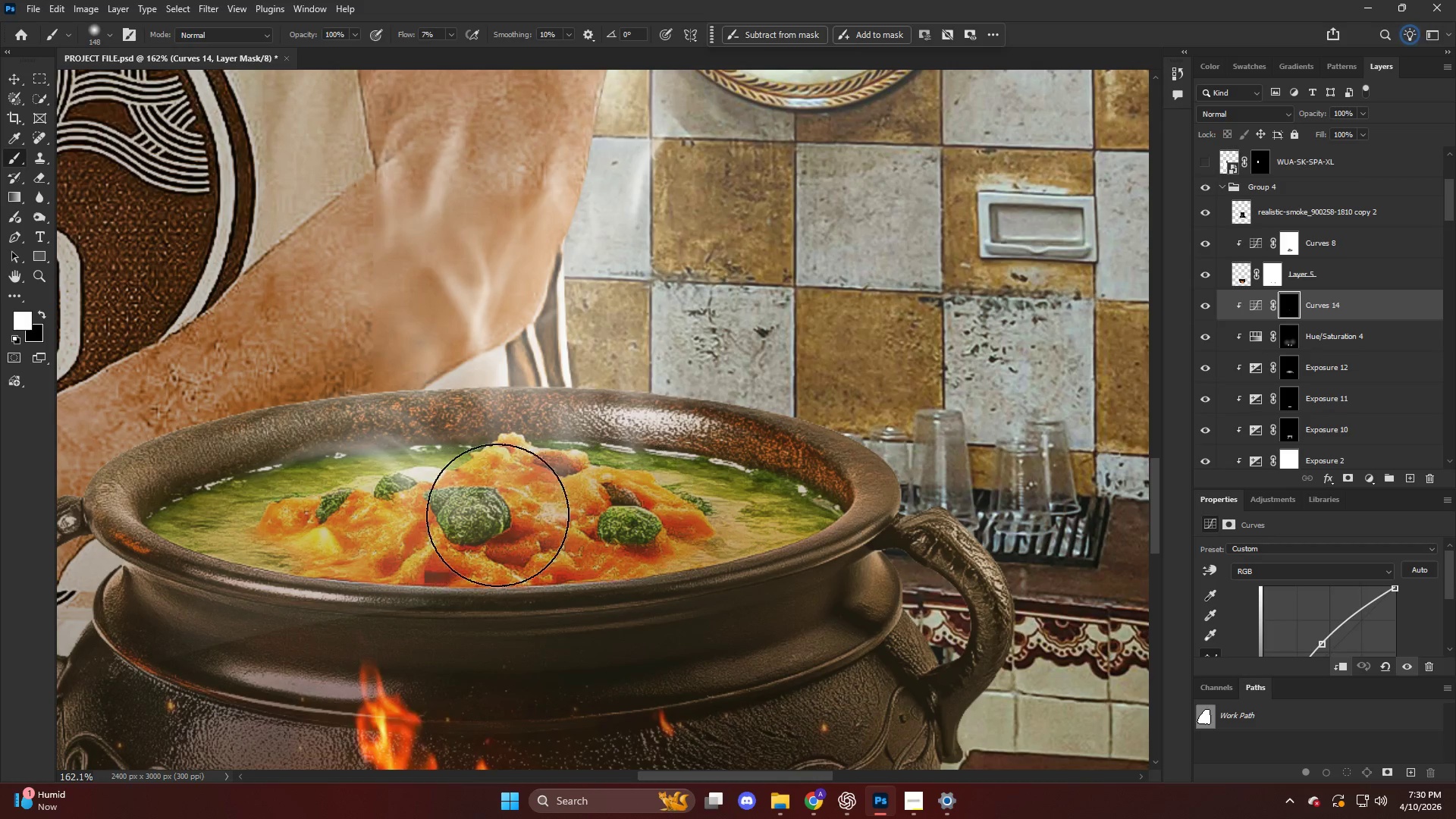 
left_click_drag(start_coordinate=[525, 504], to_coordinate=[416, 516])
 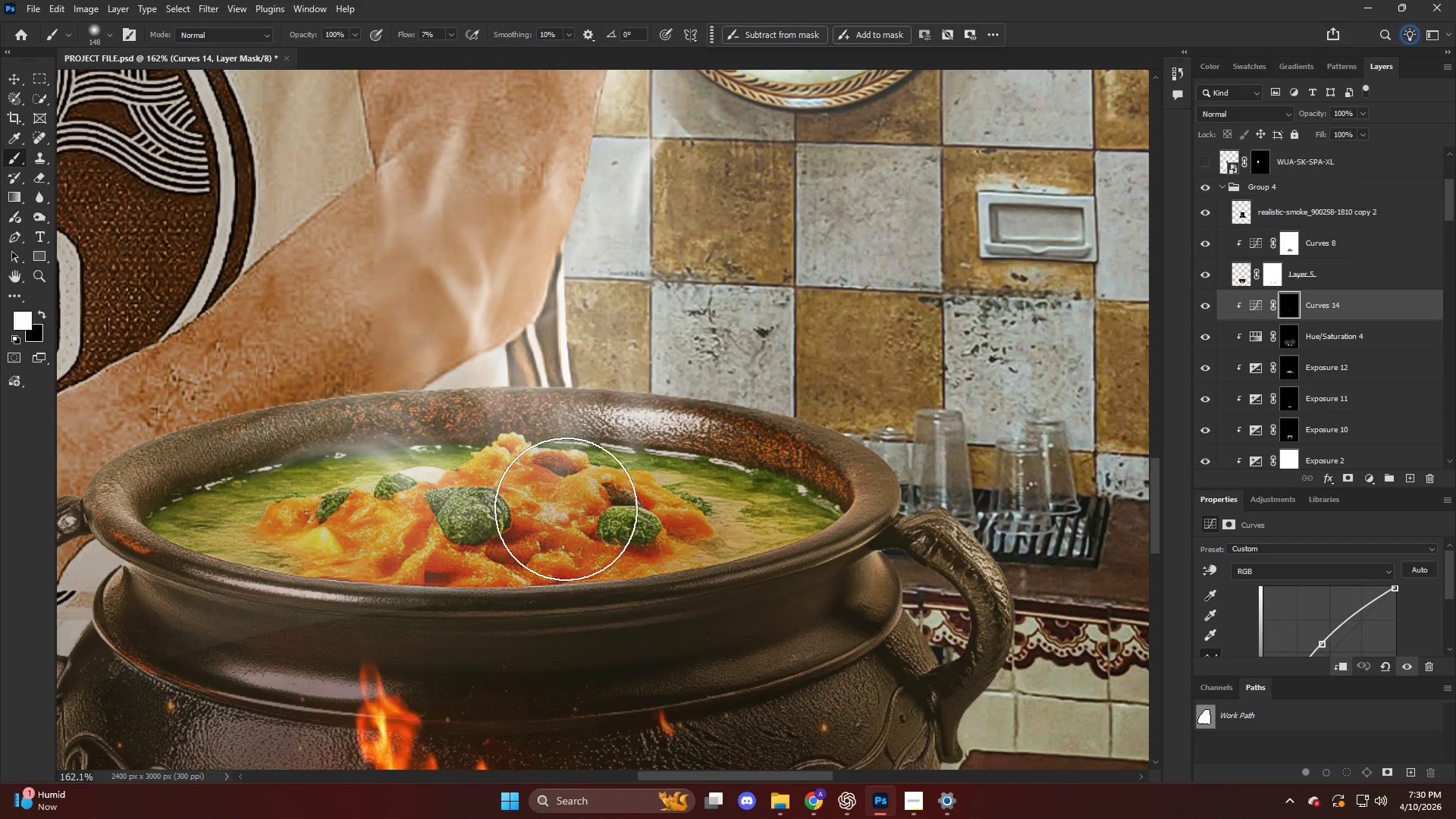 
left_click_drag(start_coordinate=[581, 510], to_coordinate=[610, 503])
 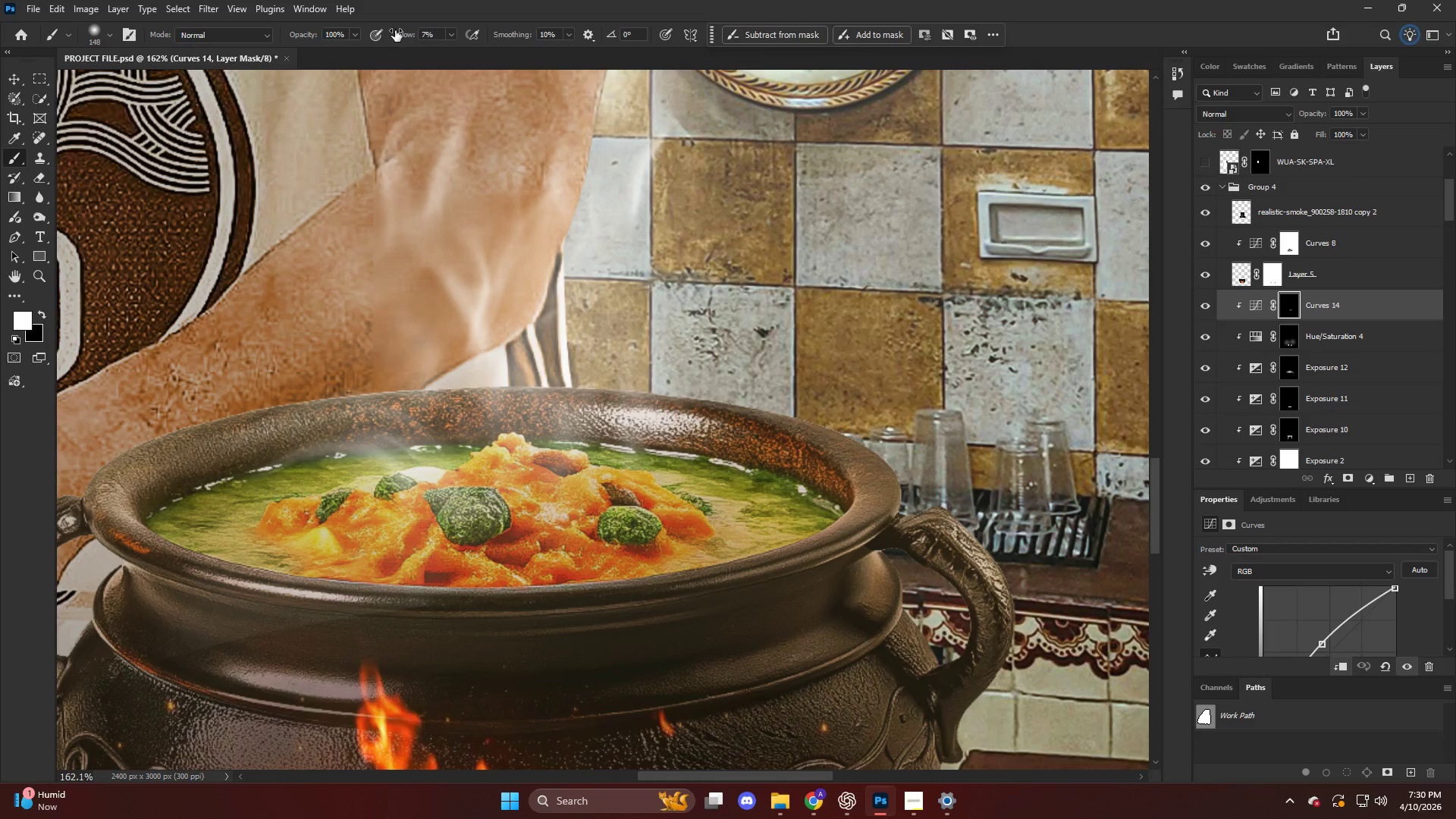 
left_click_drag(start_coordinate=[401, 38], to_coordinate=[433, 42])
 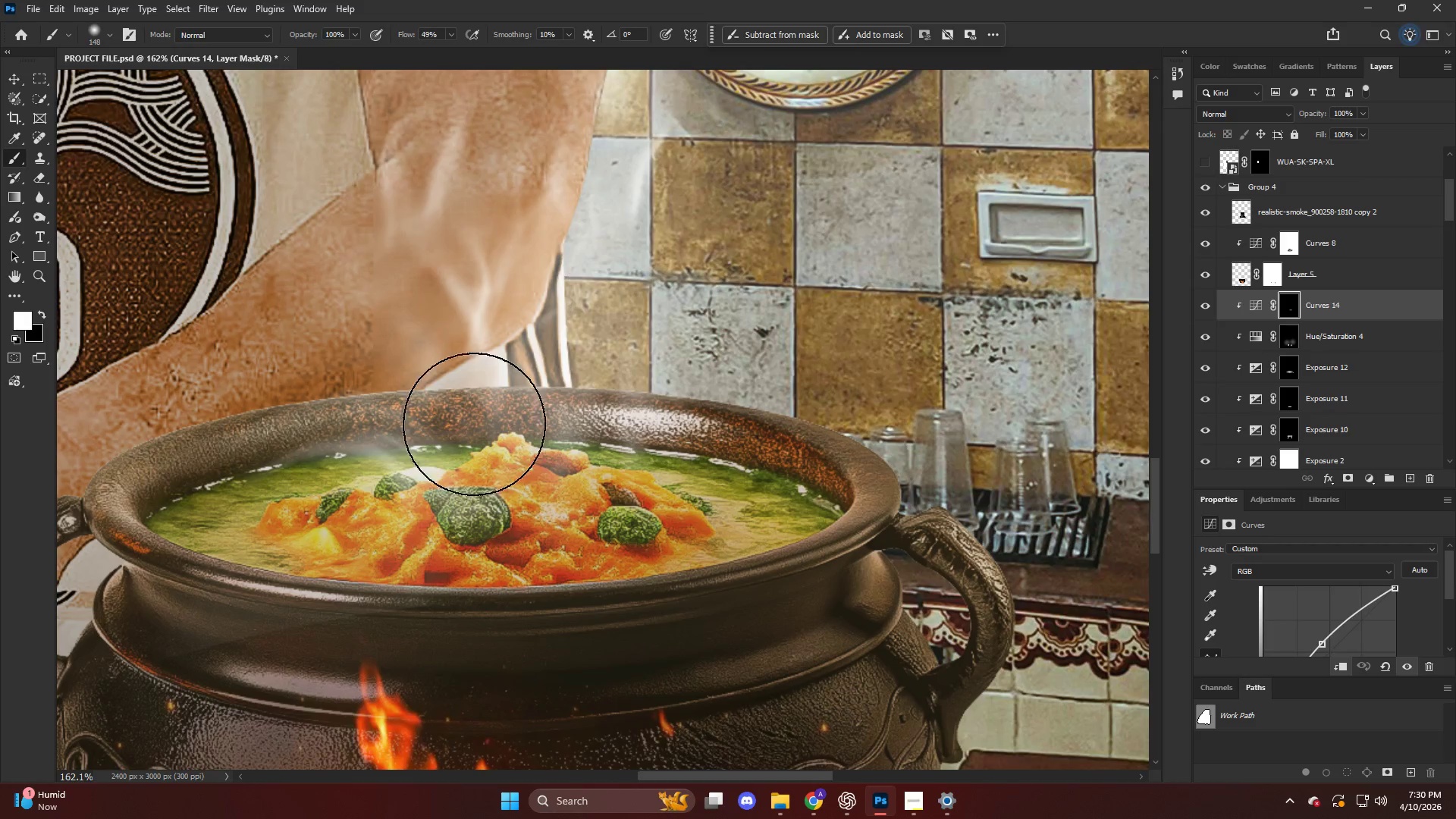 
left_click_drag(start_coordinate=[450, 444], to_coordinate=[391, 497])
 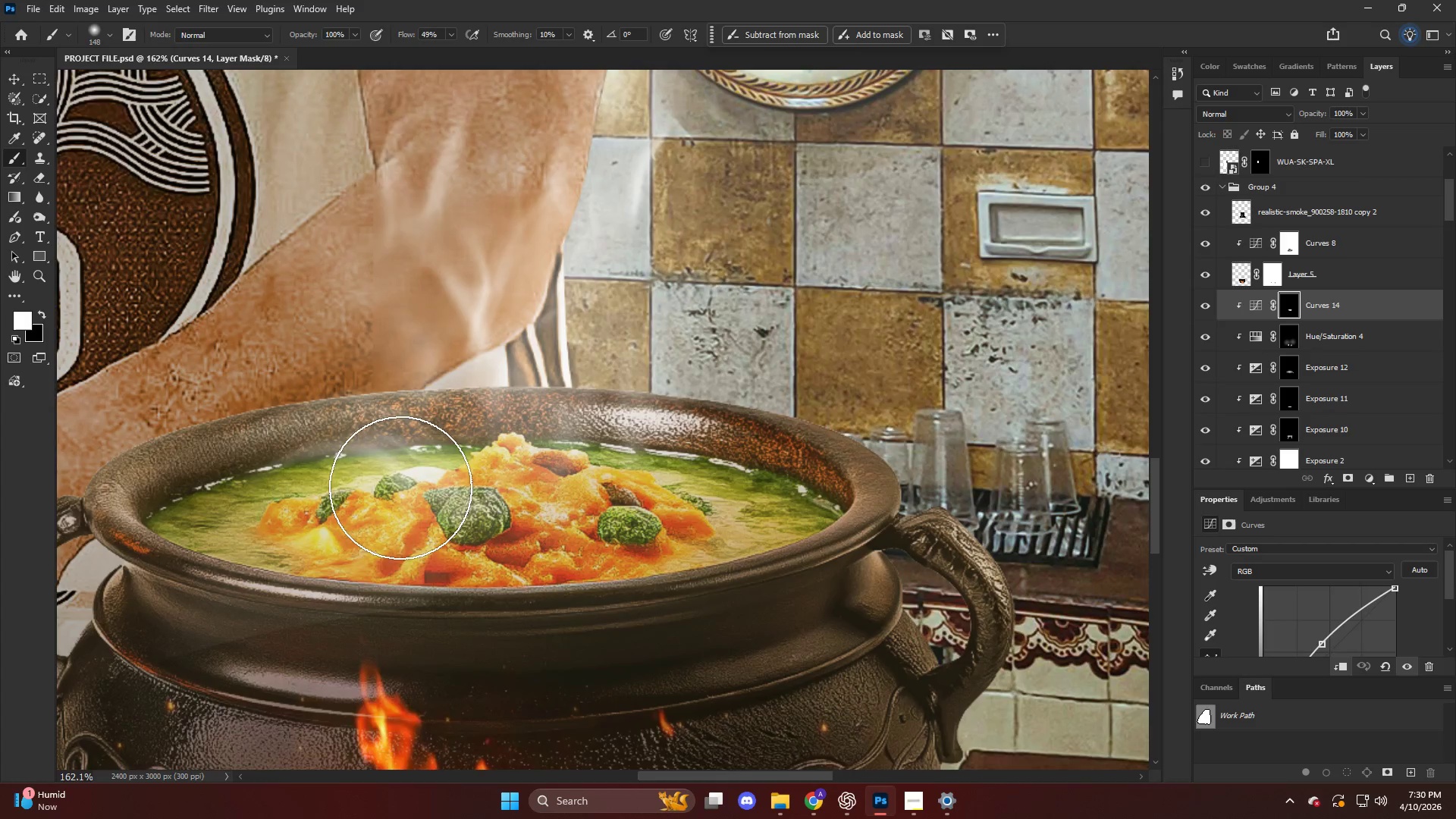 
hold_key(key=AltLeft, duration=0.64)
scroll: coordinate [398, 490], scroll_direction: down, amount: 16.0
 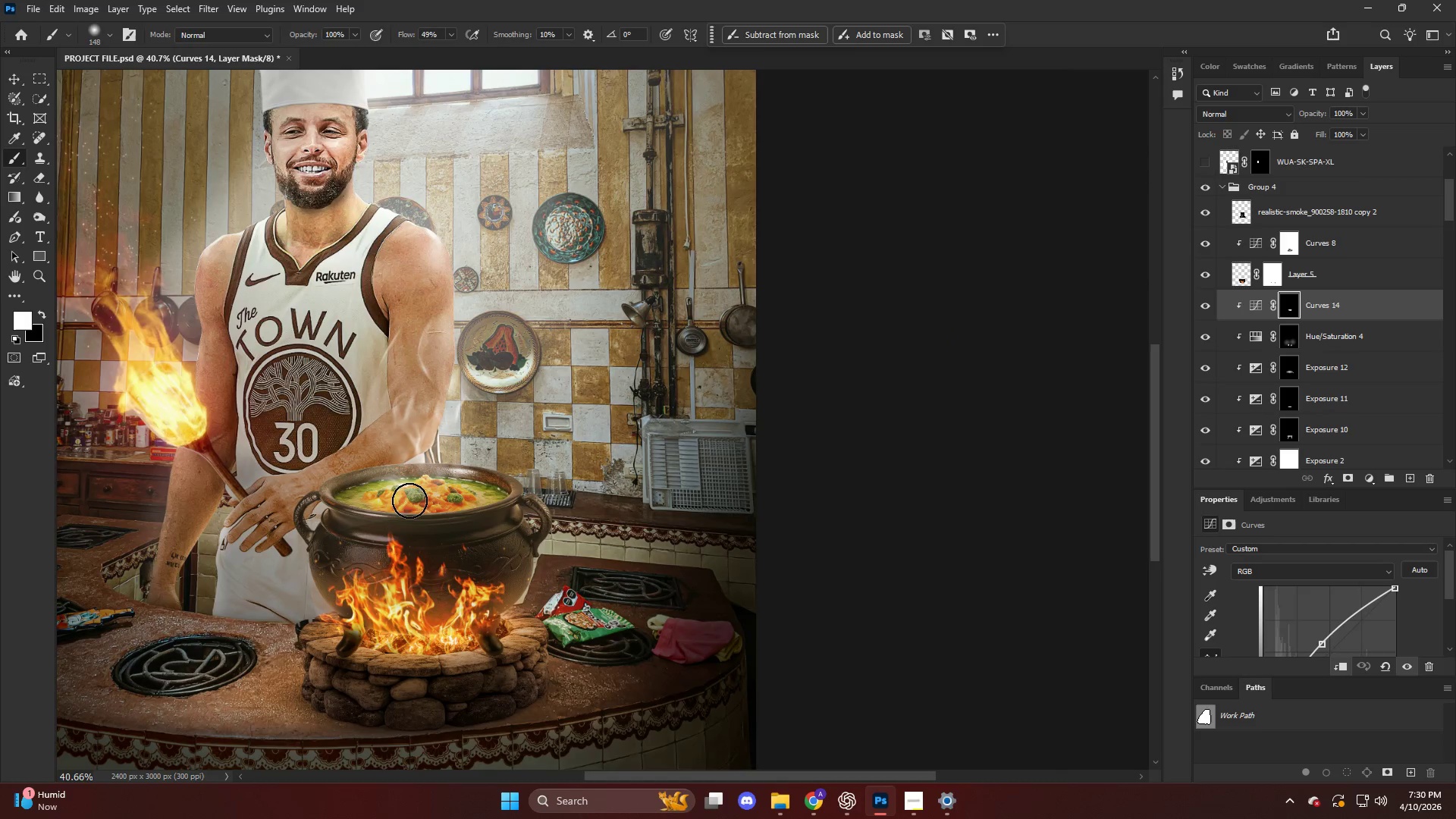 
key(Alt+AltLeft)
 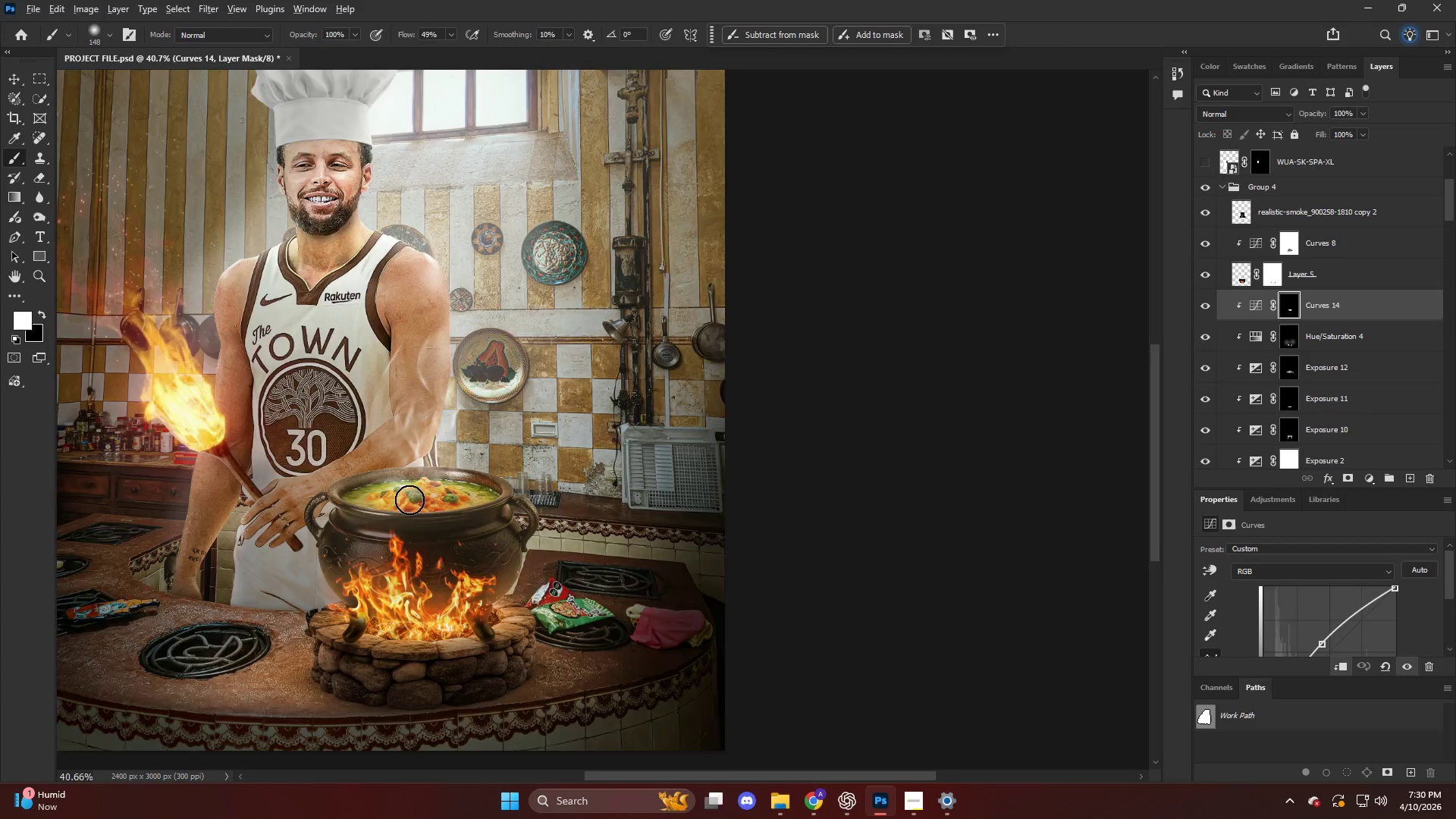 
key(Control+ControlLeft)
 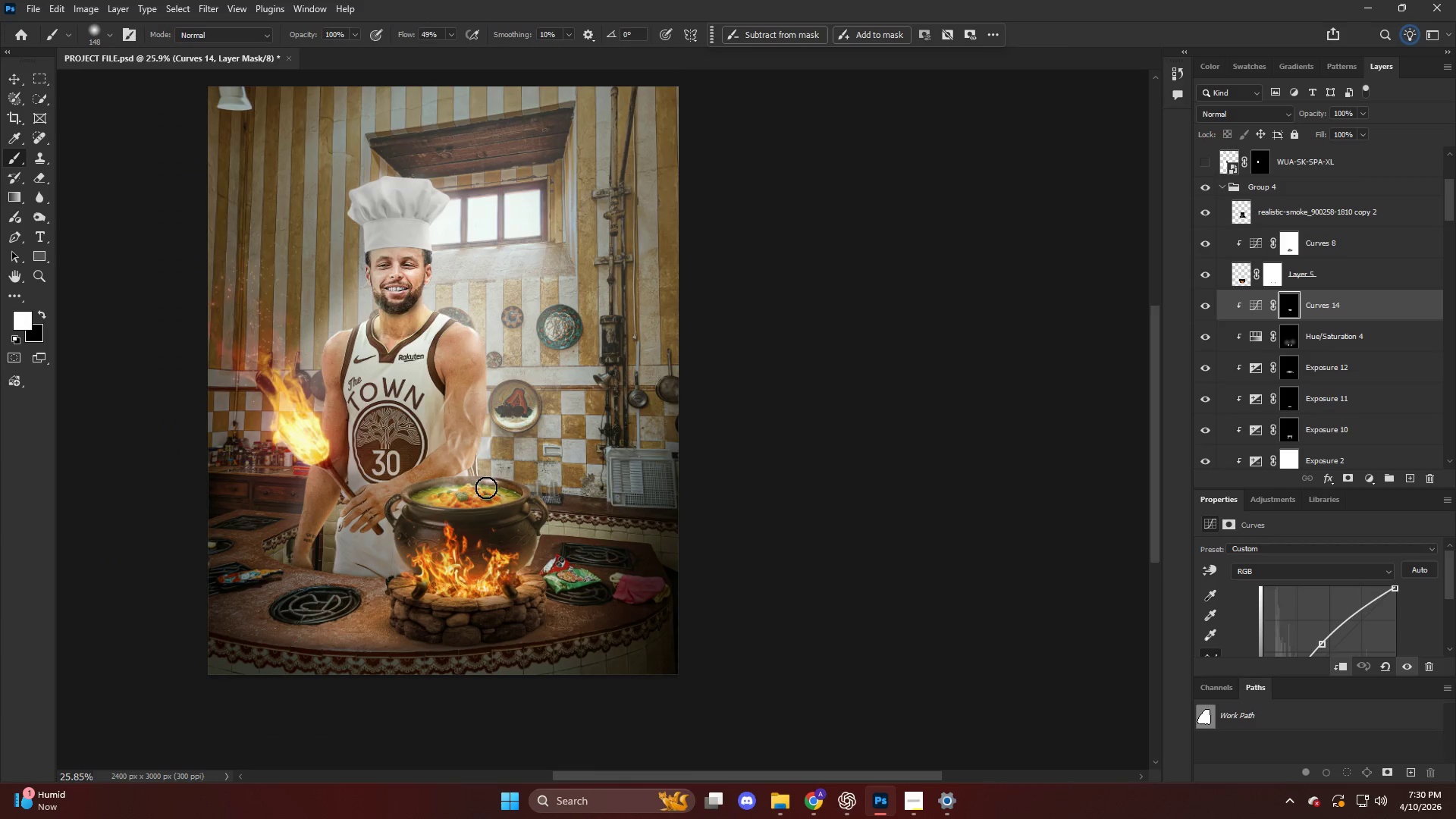 
scroll: coordinate [485, 488], scroll_direction: down, amount: 1.0
 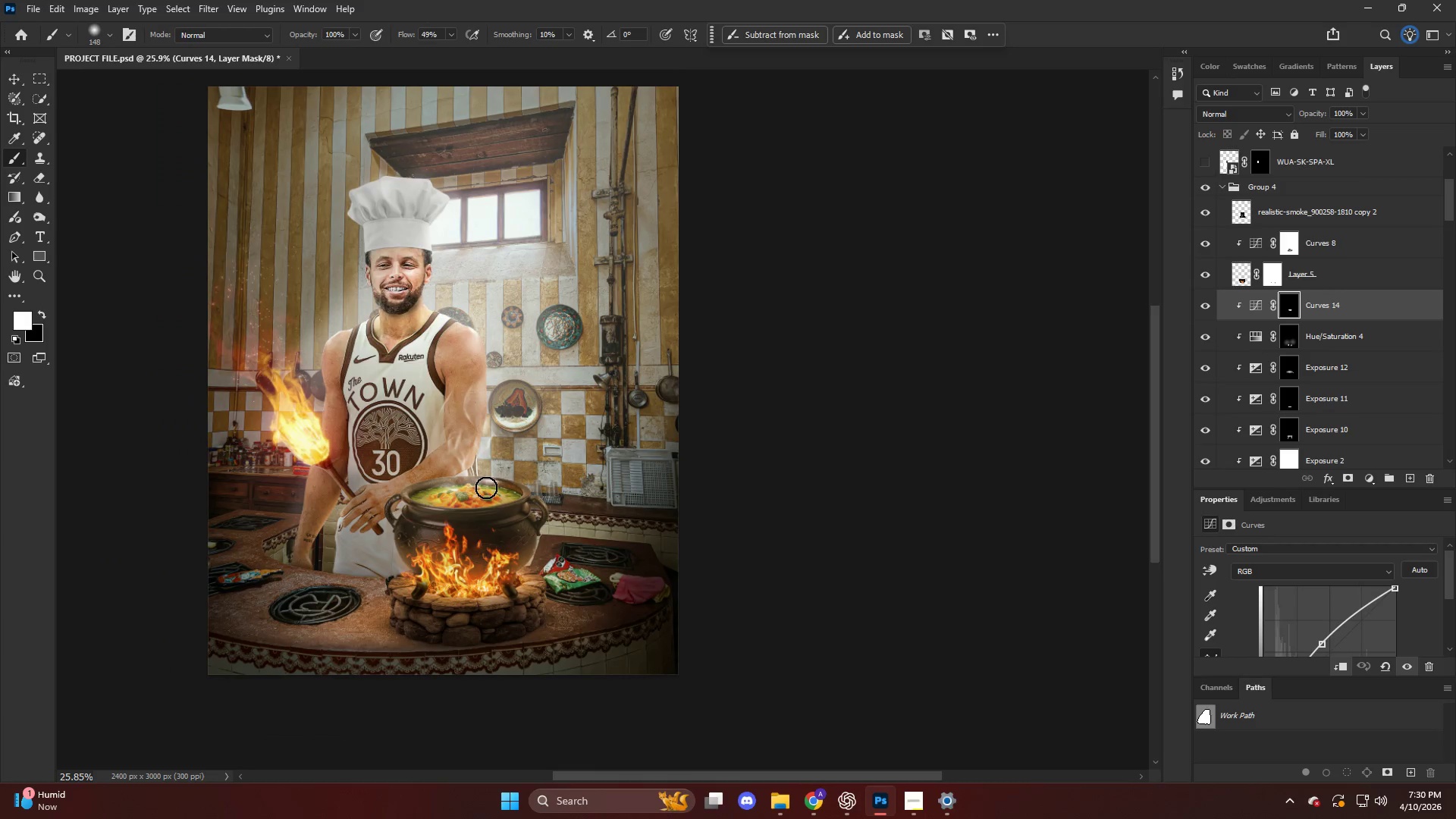 
hold_key(key=ControlLeft, duration=0.39)
 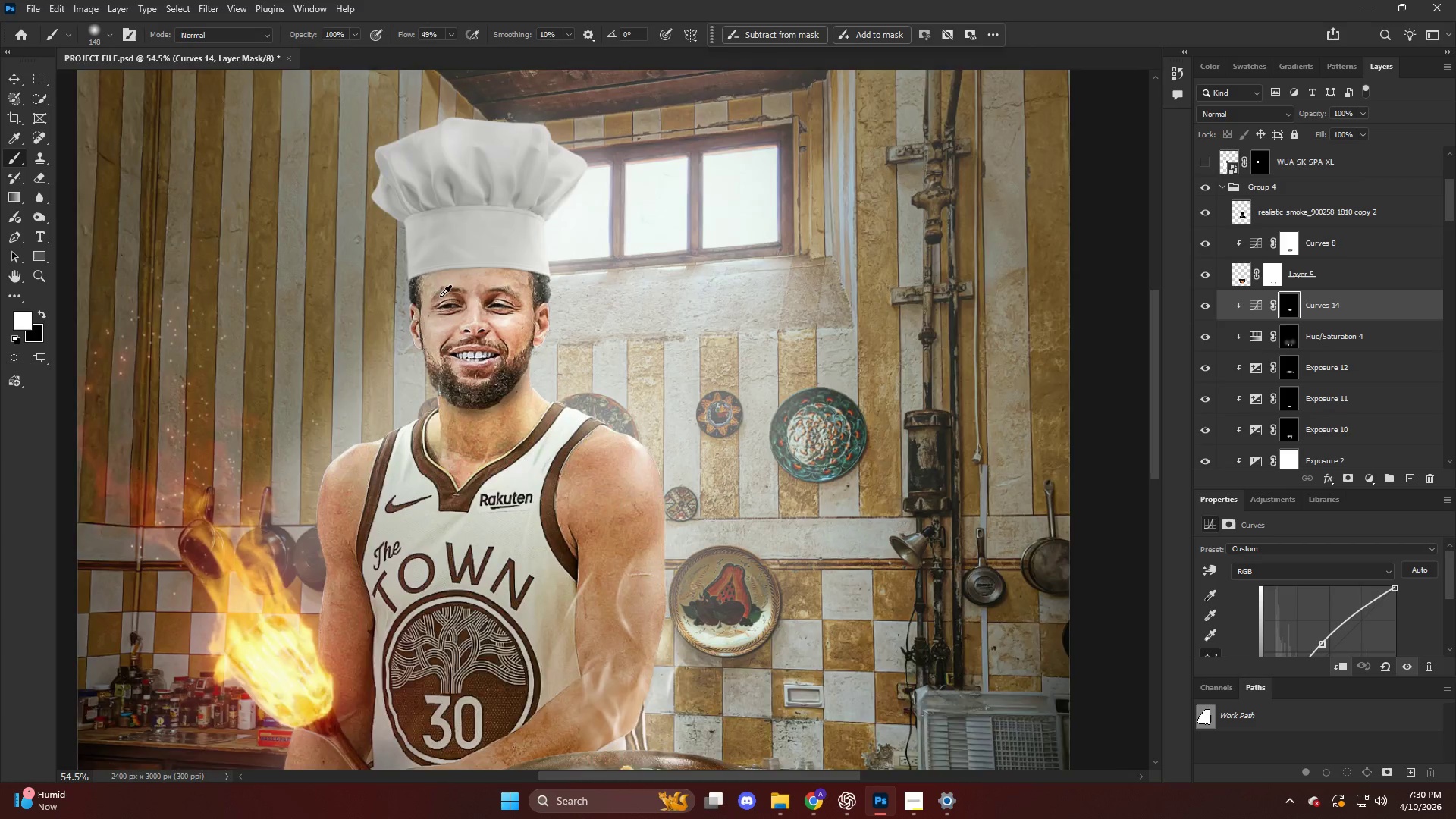 
hold_key(key=AltLeft, duration=0.64)
 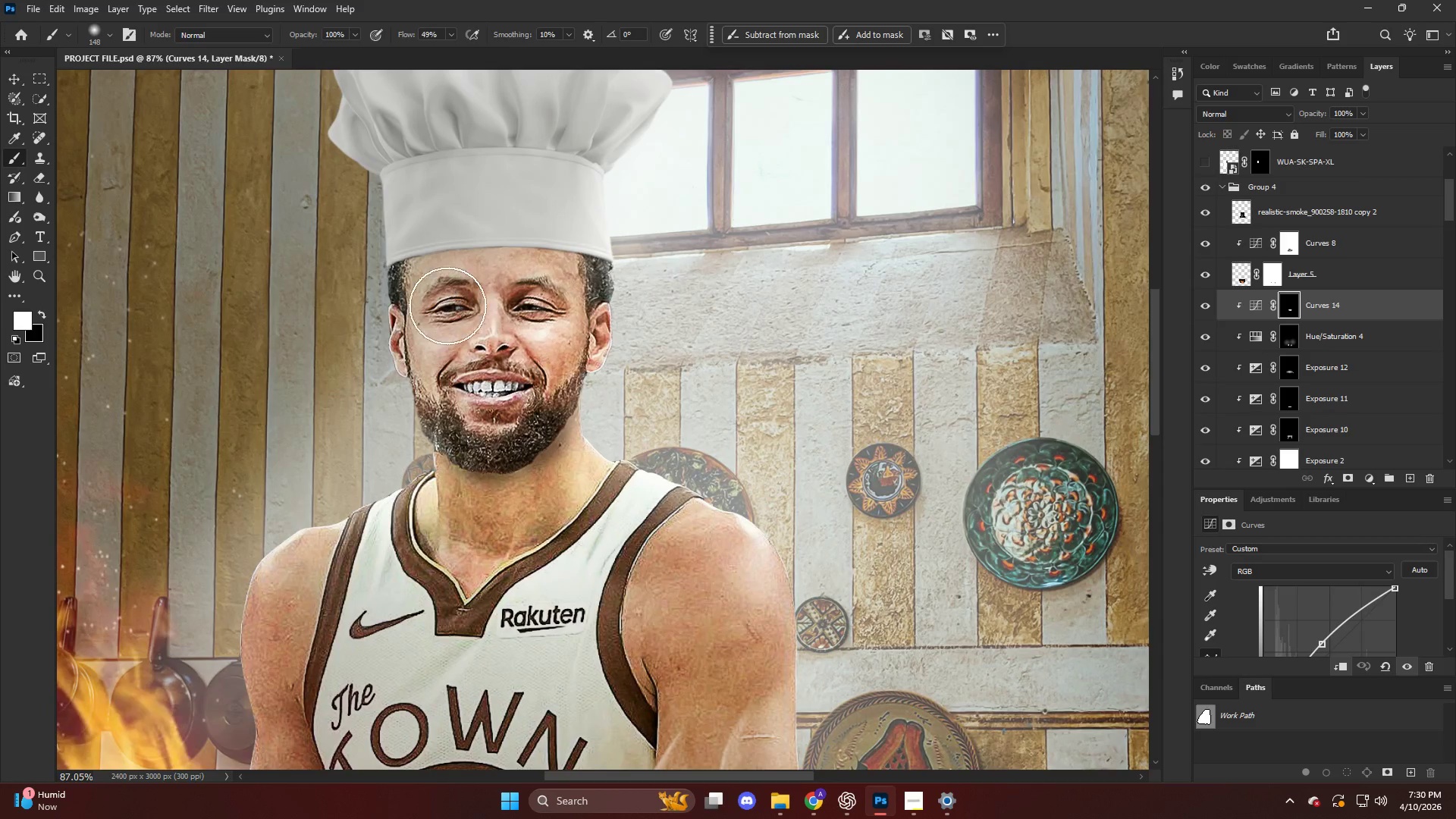 
key(V)
 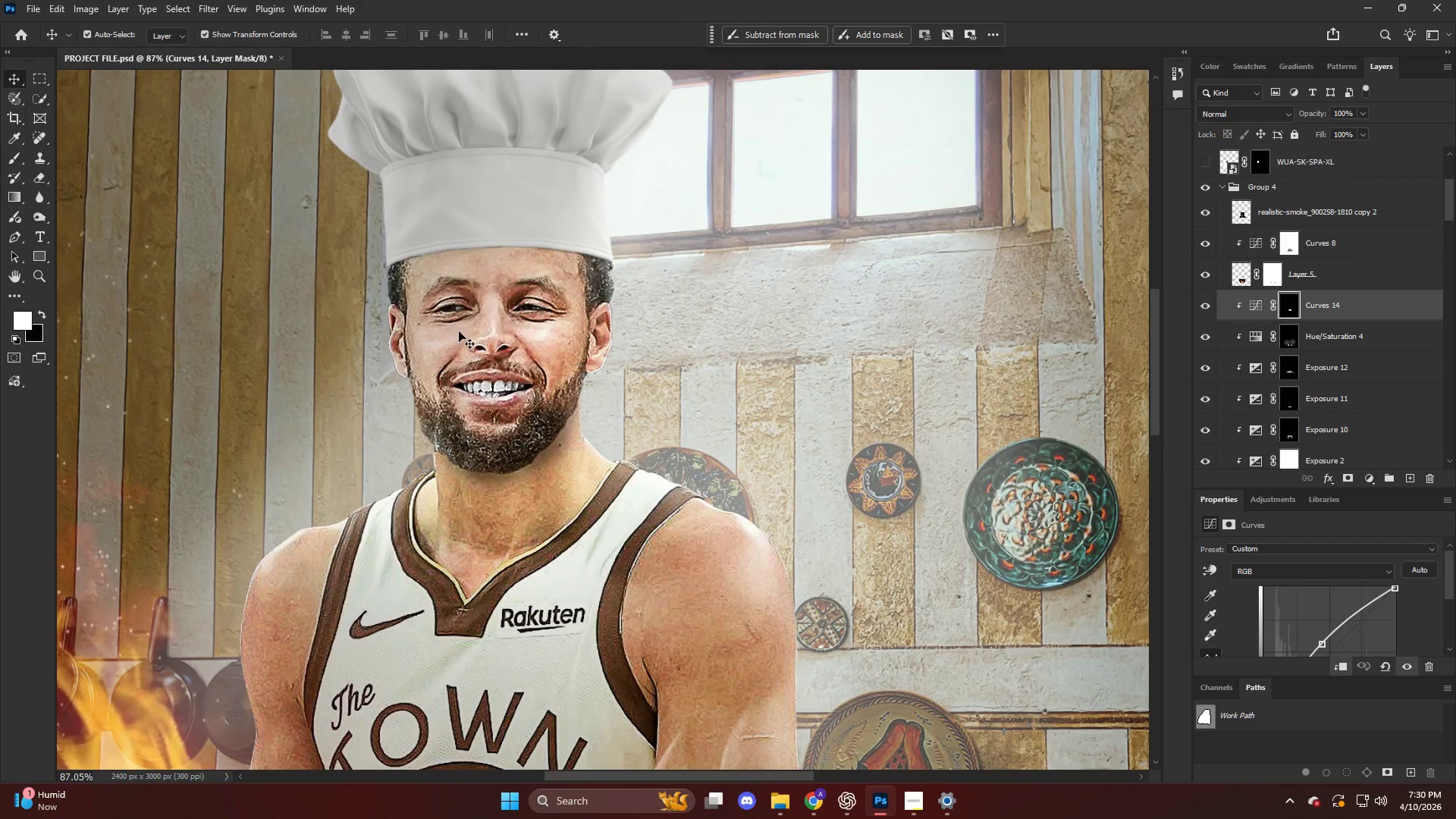 
left_click([460, 332])
 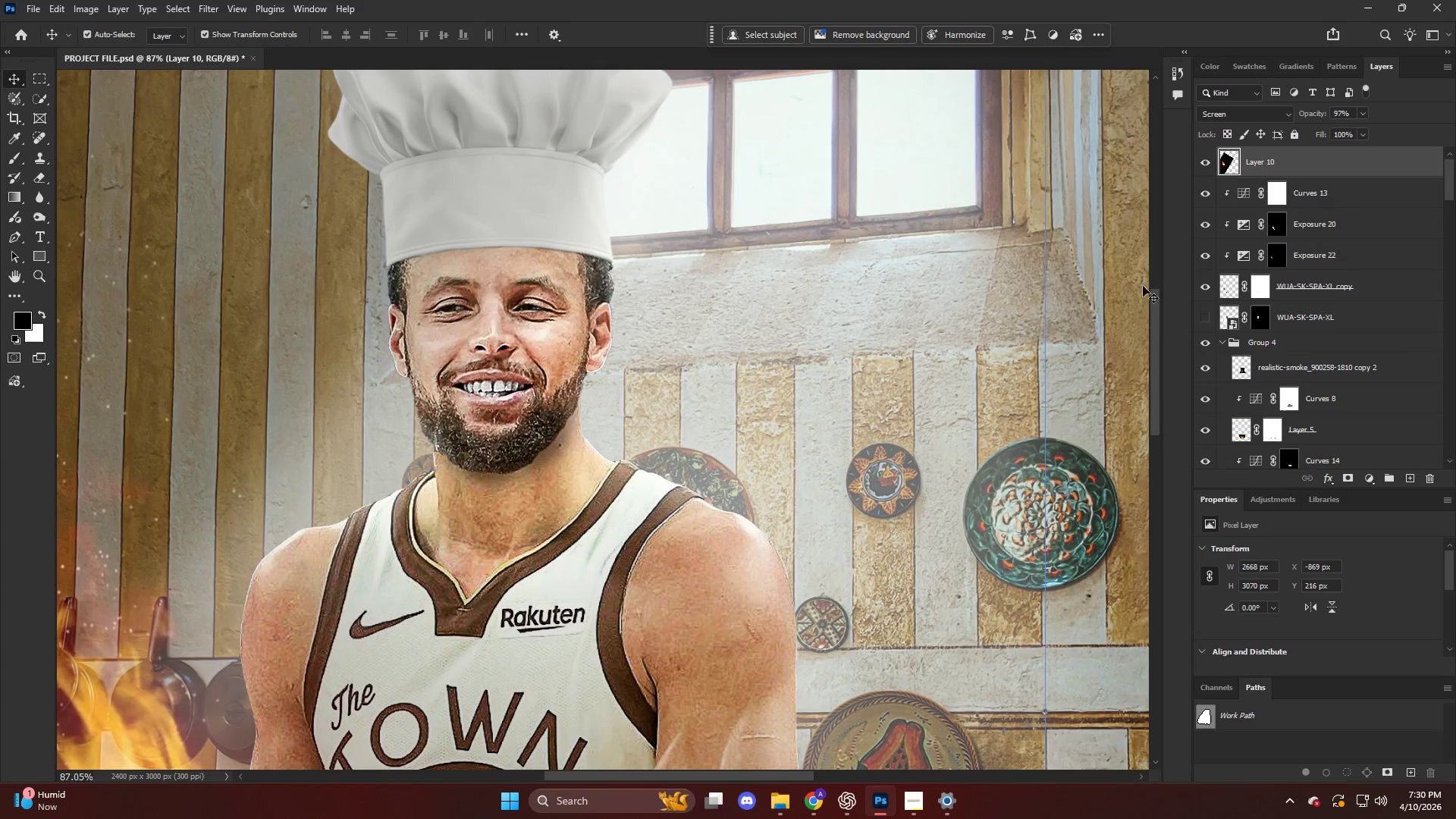 
scroll: coordinate [1300, 271], scroll_direction: up, amount: 27.0
 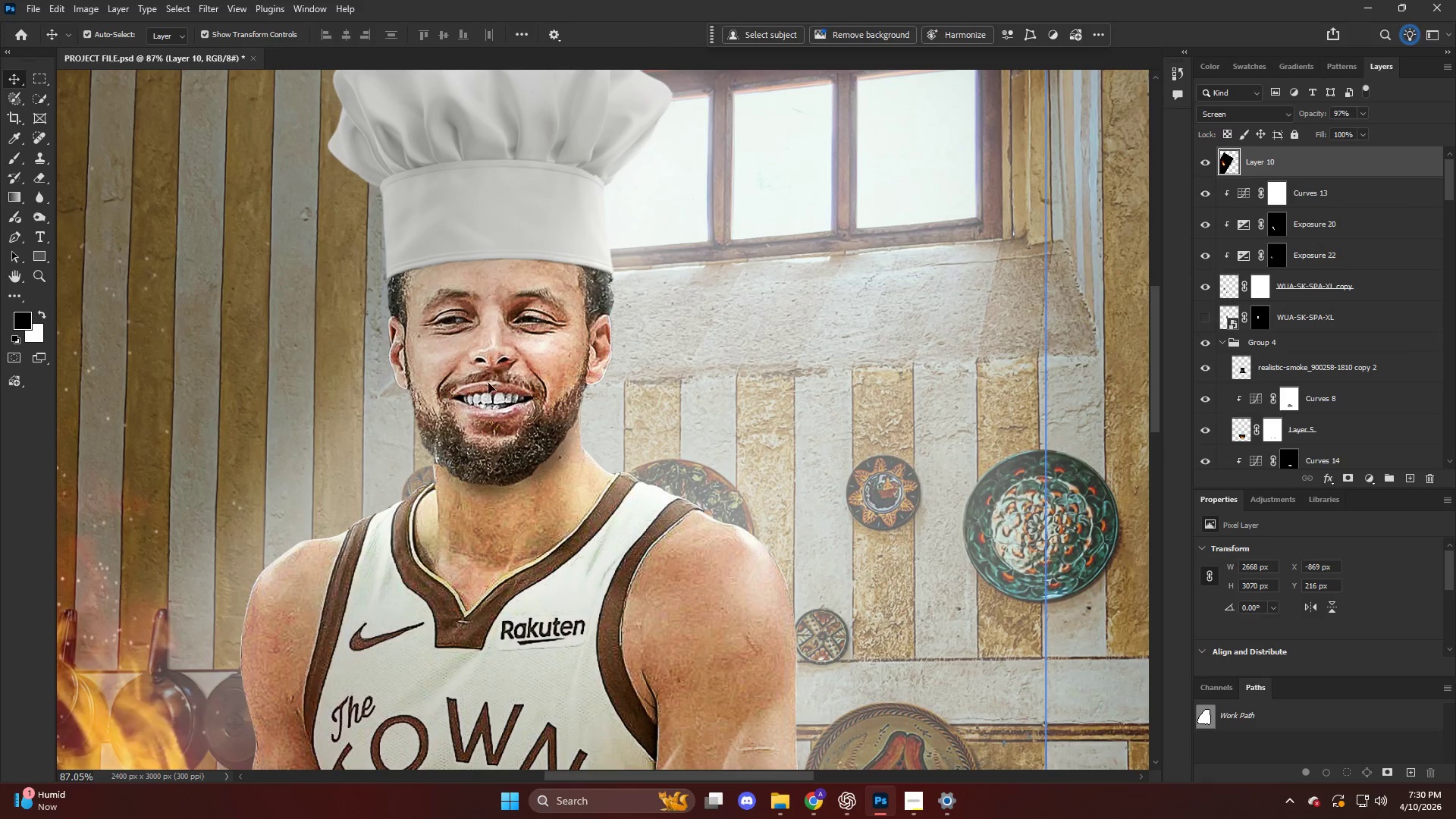 
left_click([533, 353])
 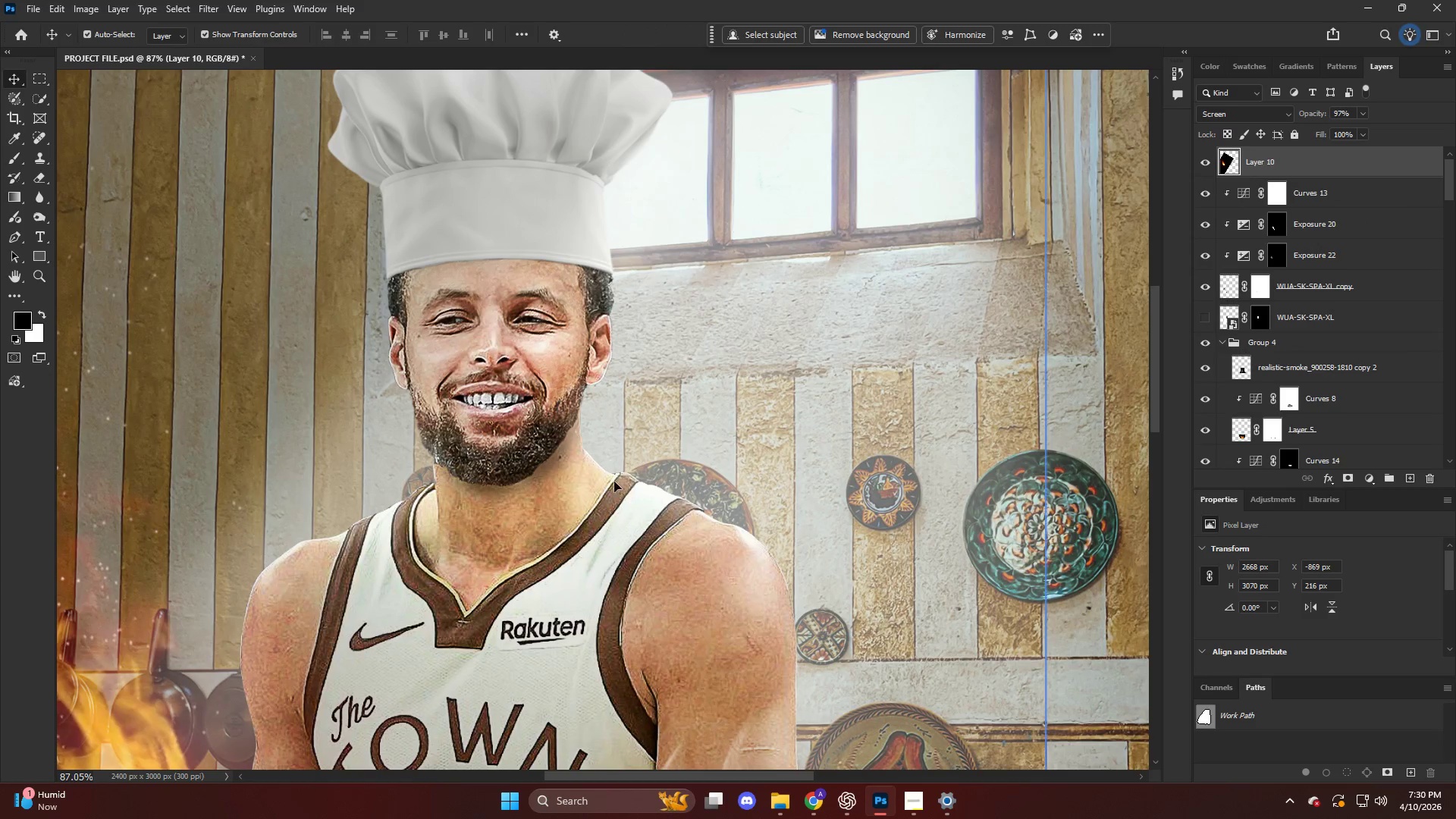 
left_click([672, 592])
 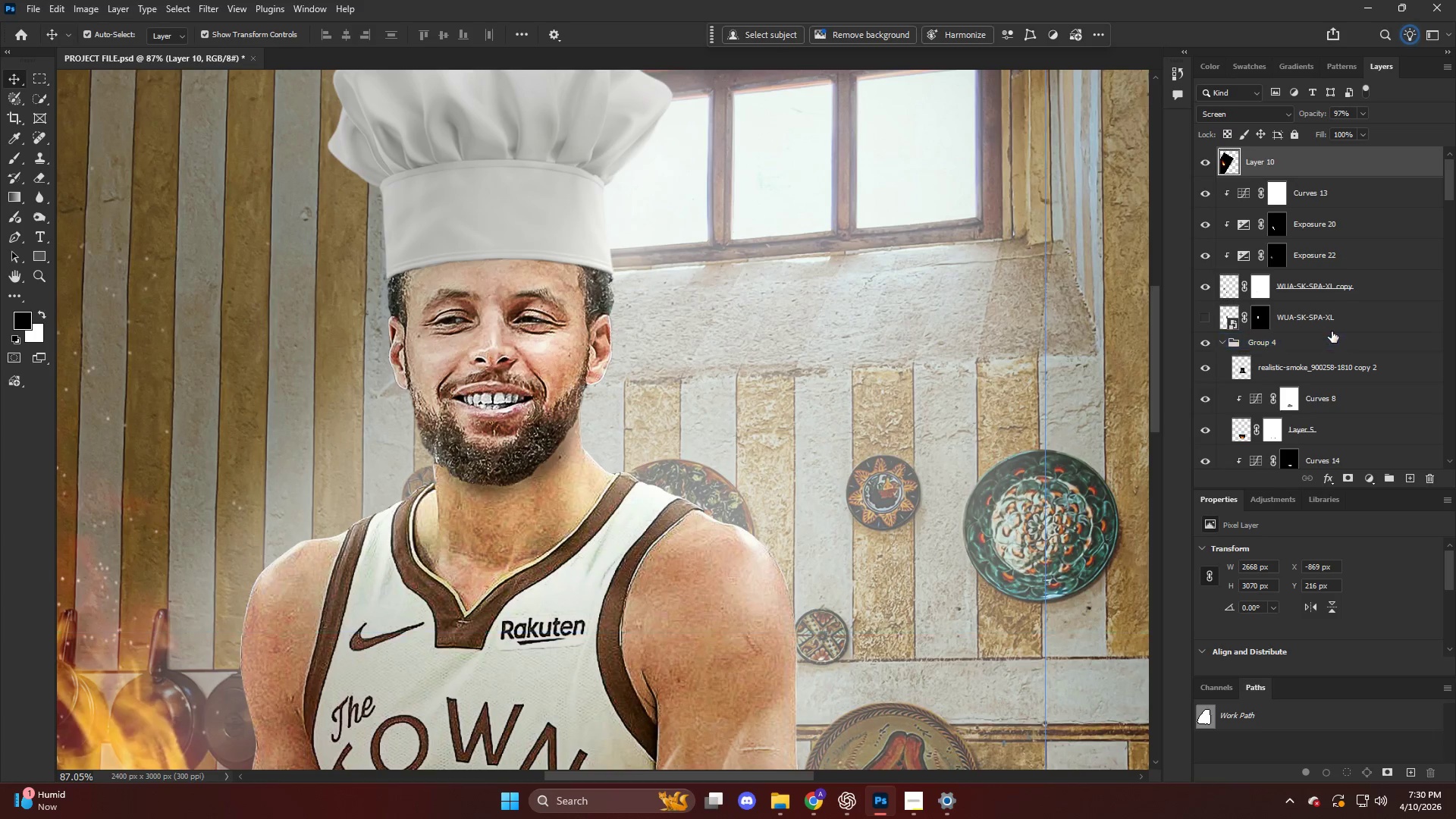 
scroll: coordinate [1292, 334], scroll_direction: down, amount: 2.0
 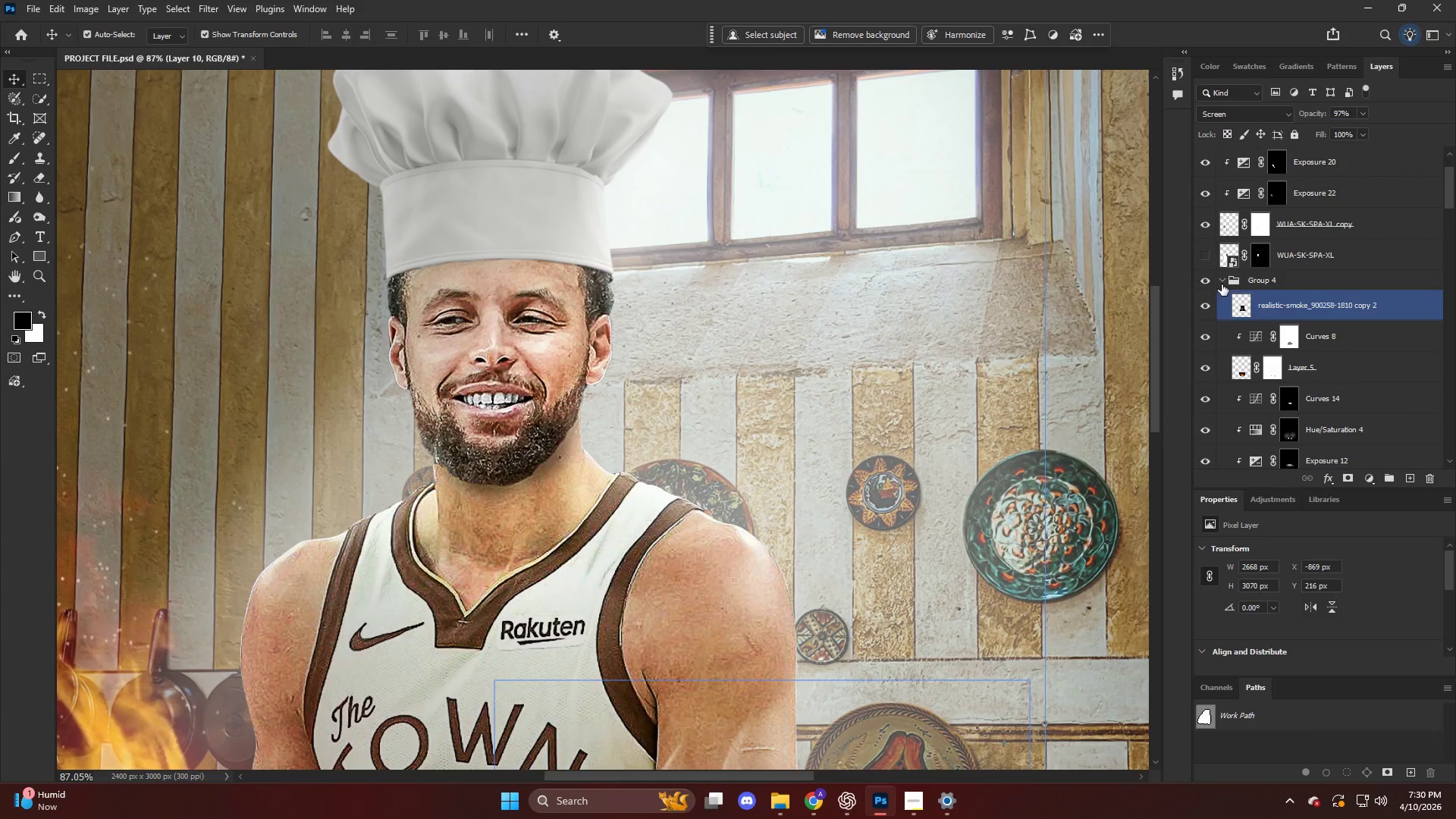 
left_click([1222, 282])
 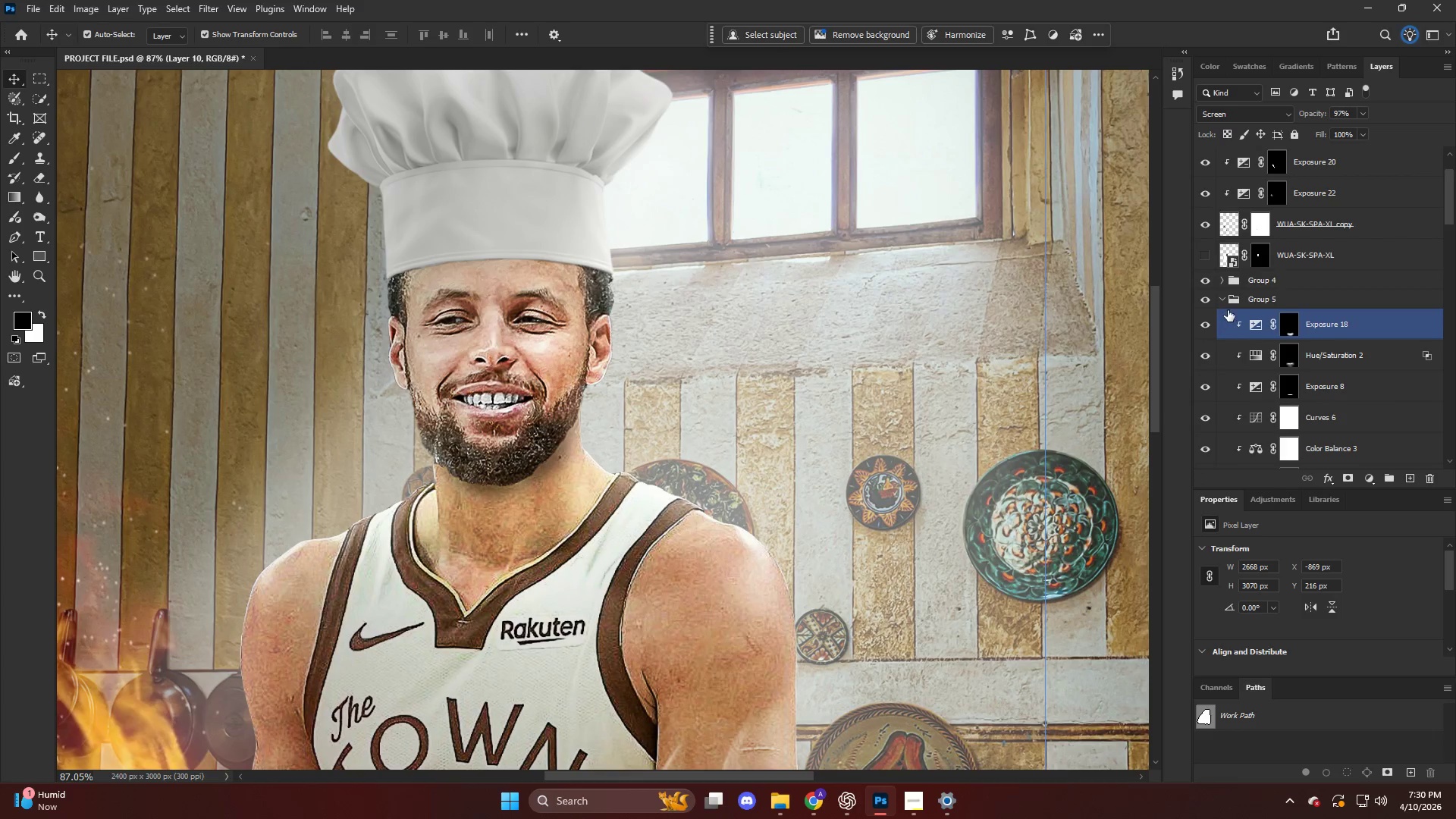 
left_click([1224, 297])
 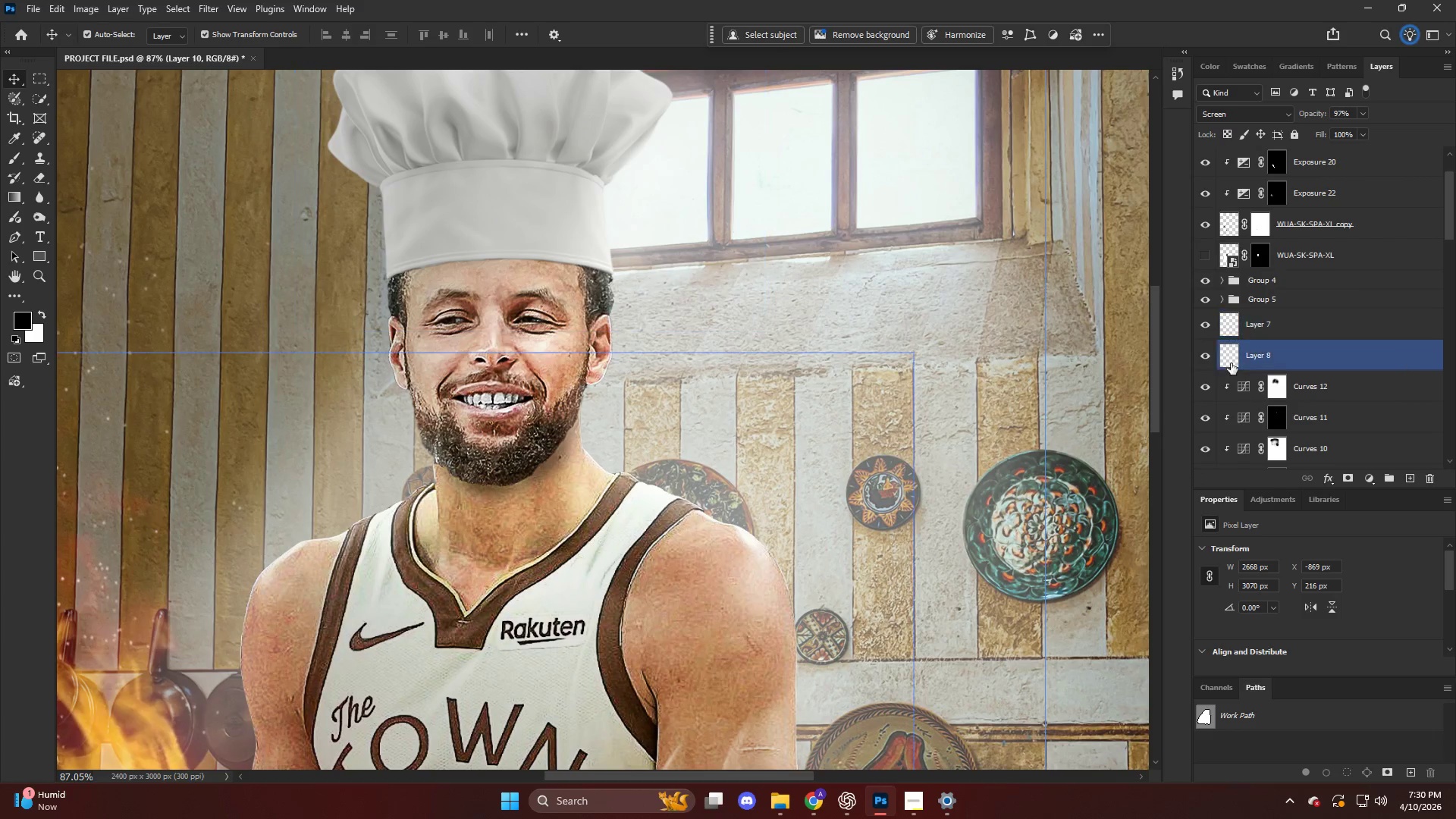 
scroll: coordinate [1235, 346], scroll_direction: down, amount: 14.0
 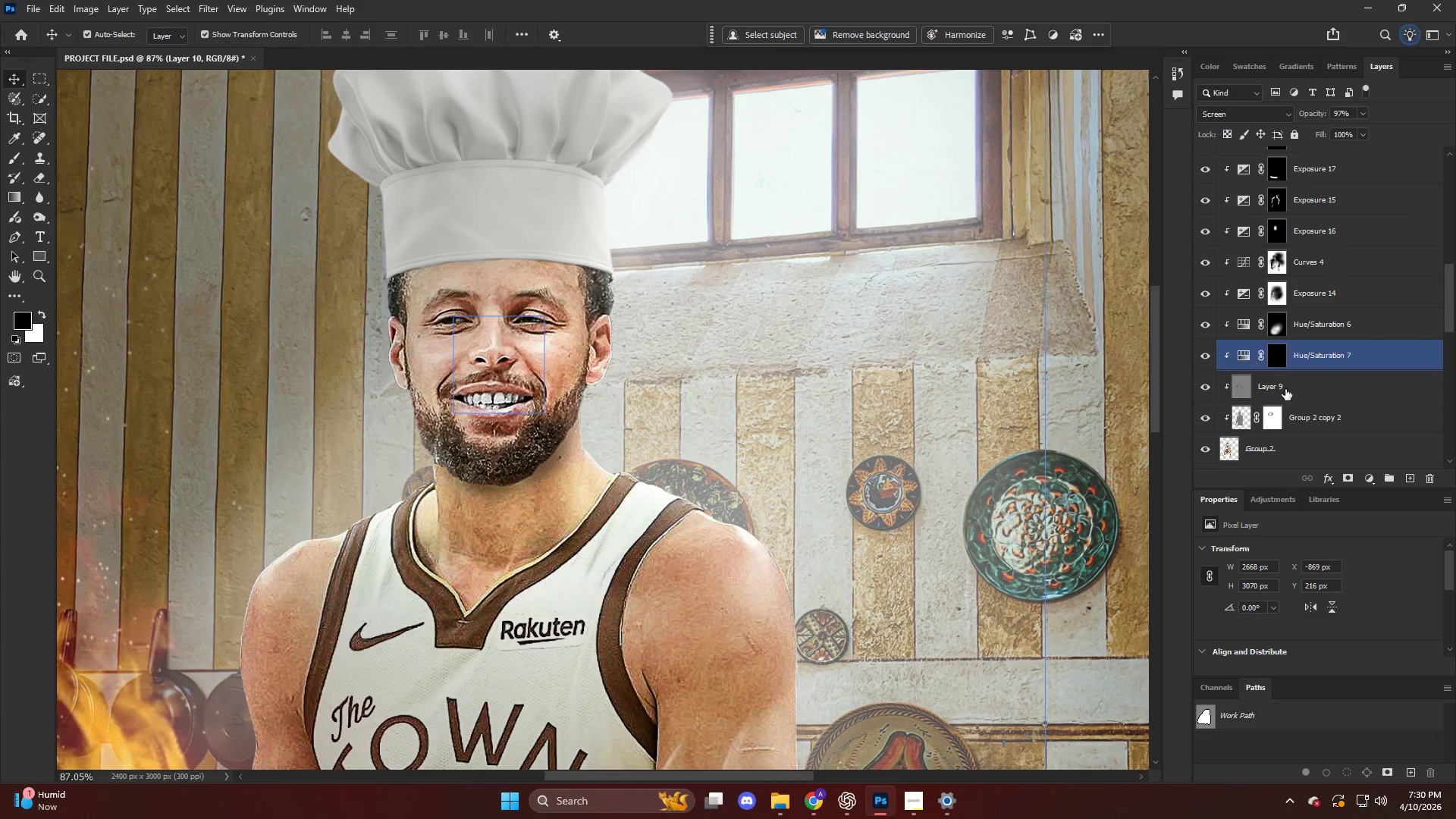 
scroll: coordinate [1309, 371], scroll_direction: up, amount: 8.0
 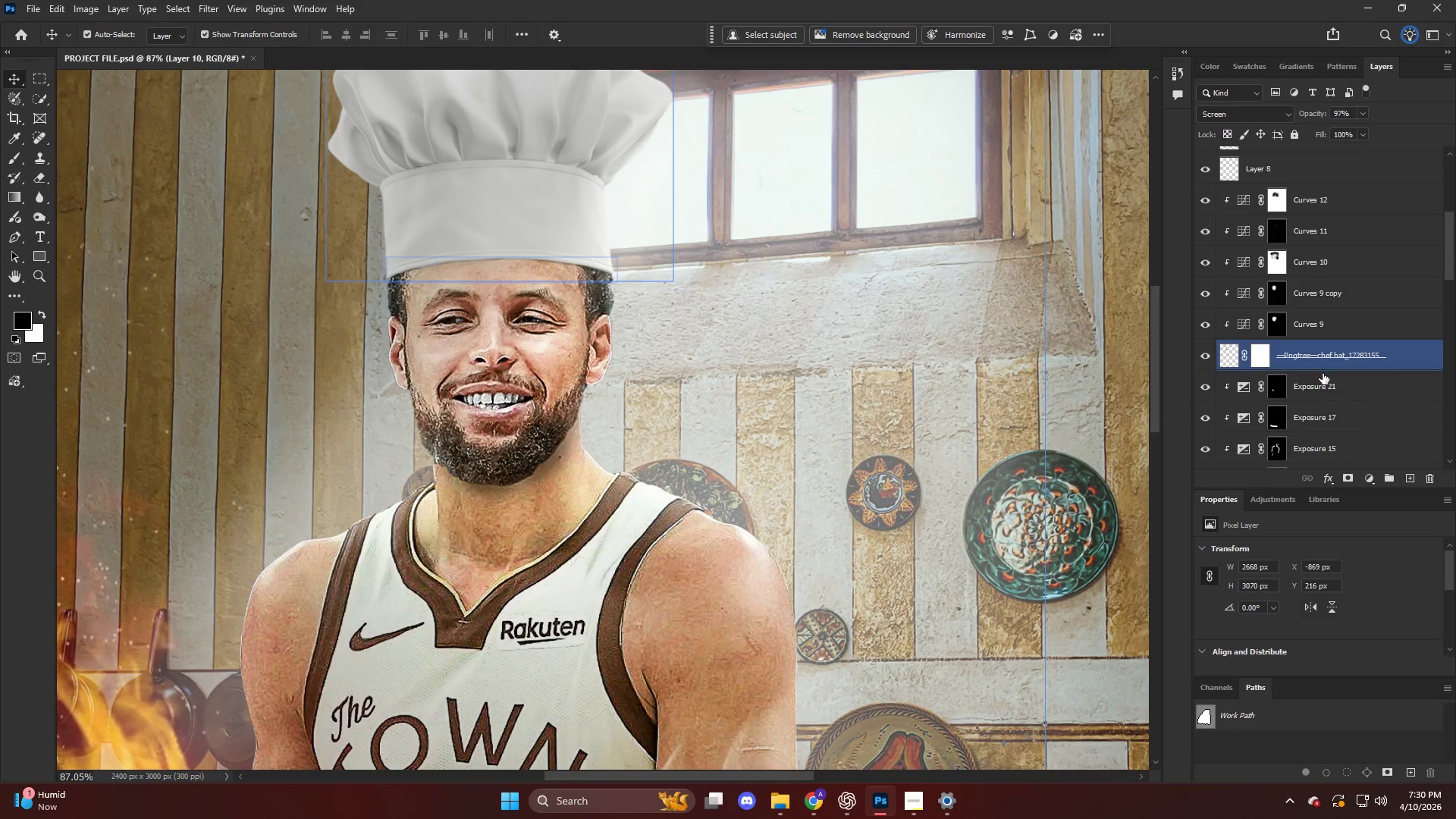 
left_click([1328, 391])
 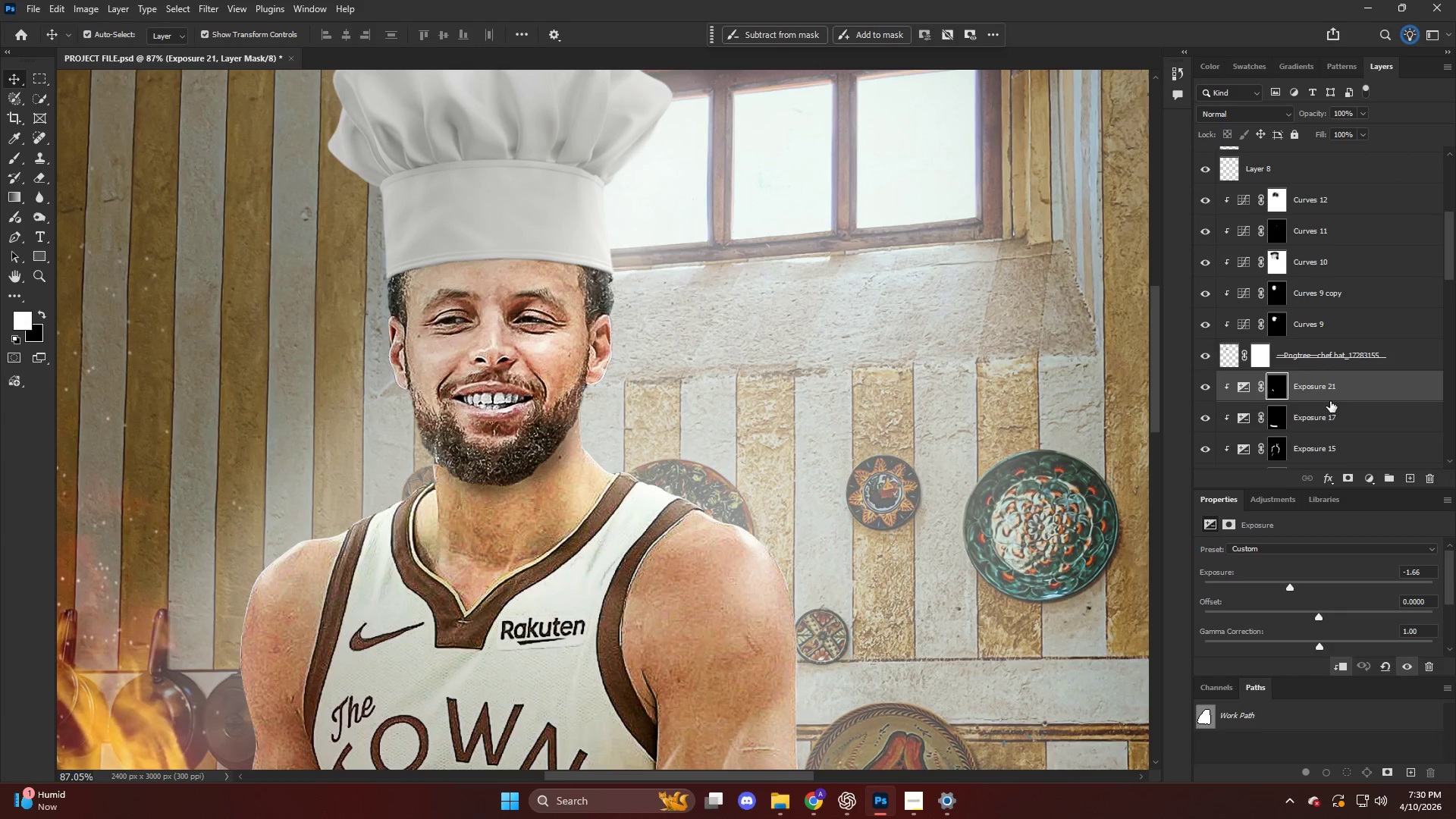 
scroll: coordinate [1327, 365], scroll_direction: none, amount: 0.0
 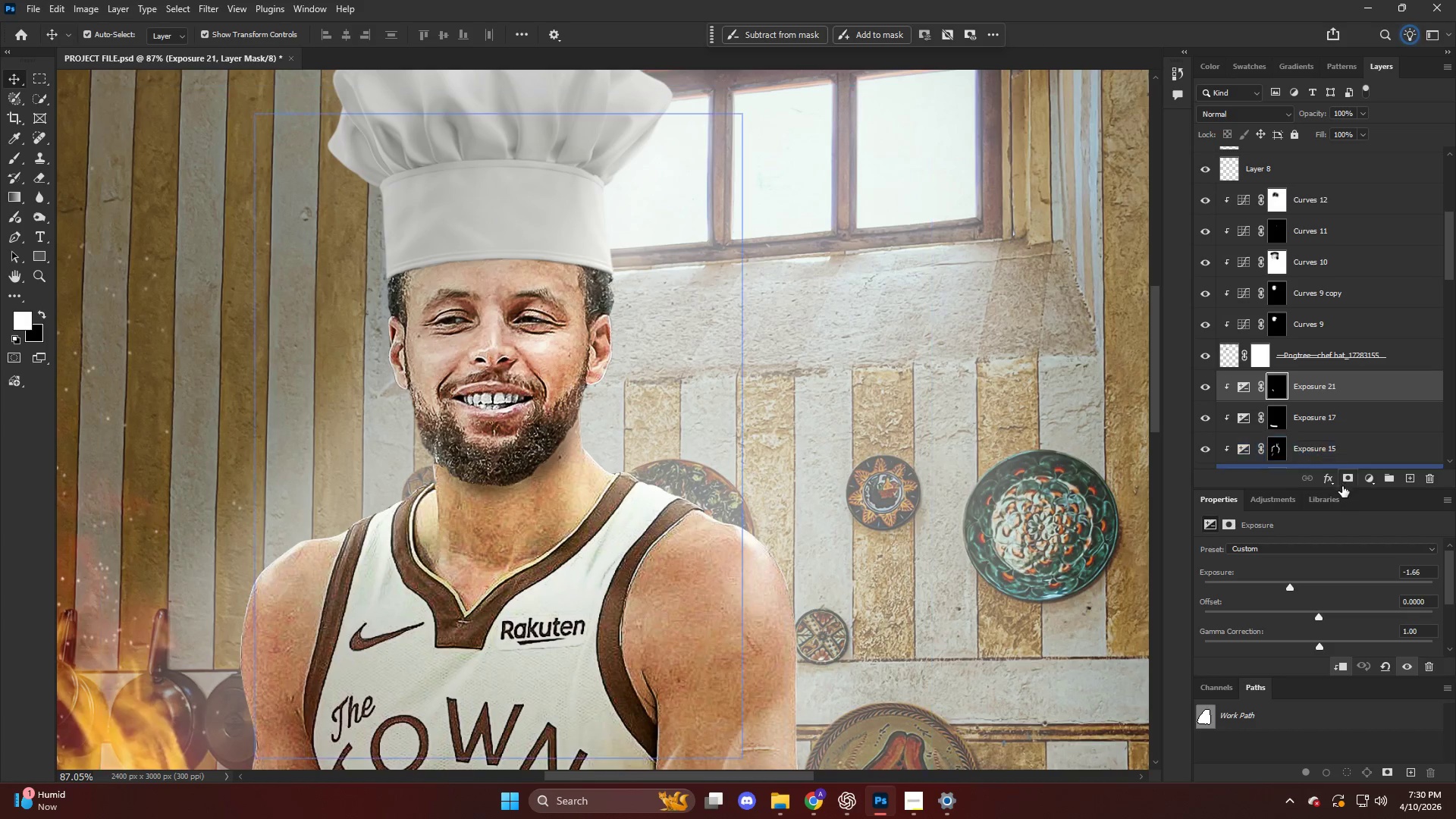 
left_click([1371, 478])
 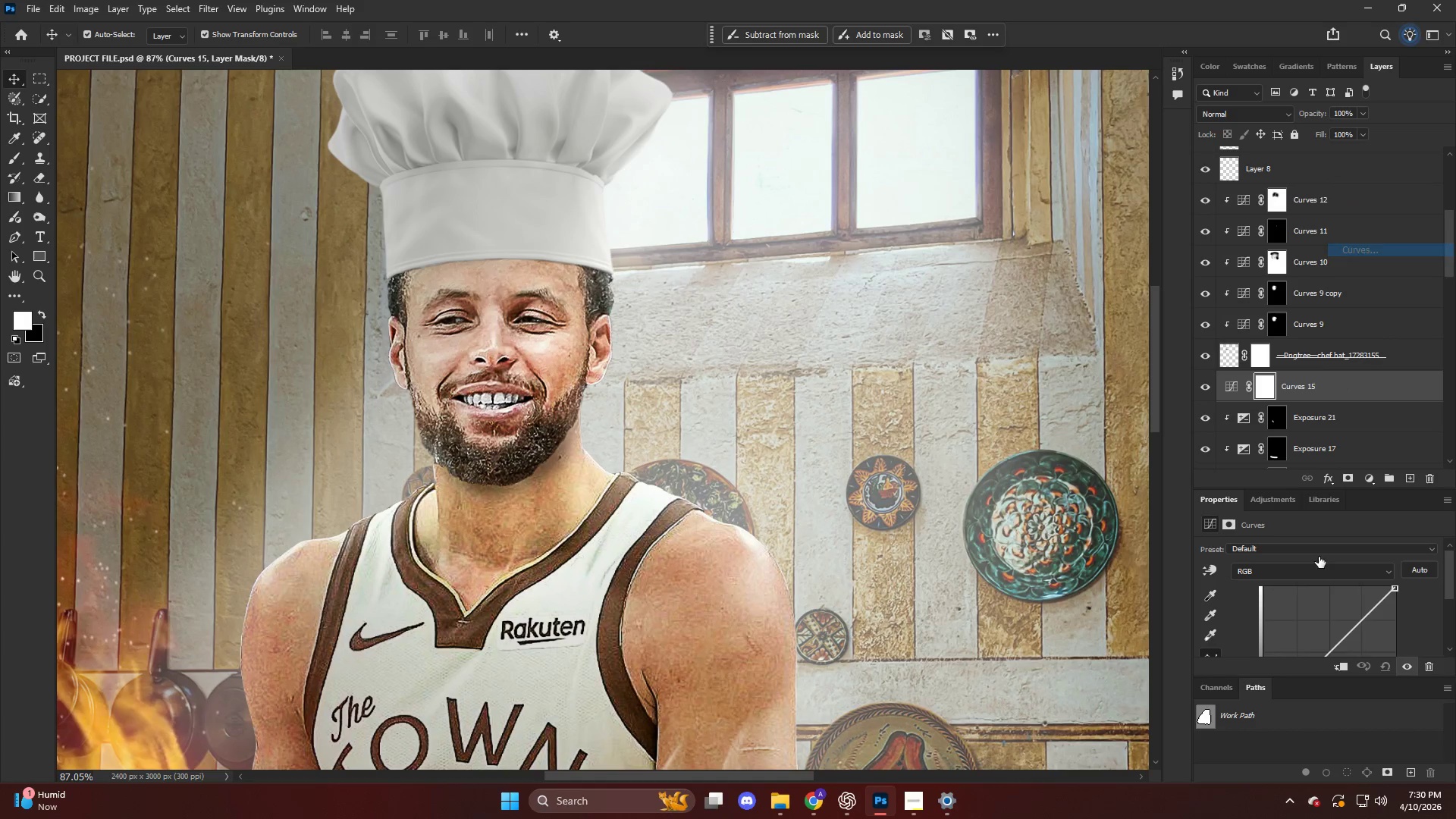 
hold_key(key=AltLeft, duration=0.77)
left_click([1336, 401])
 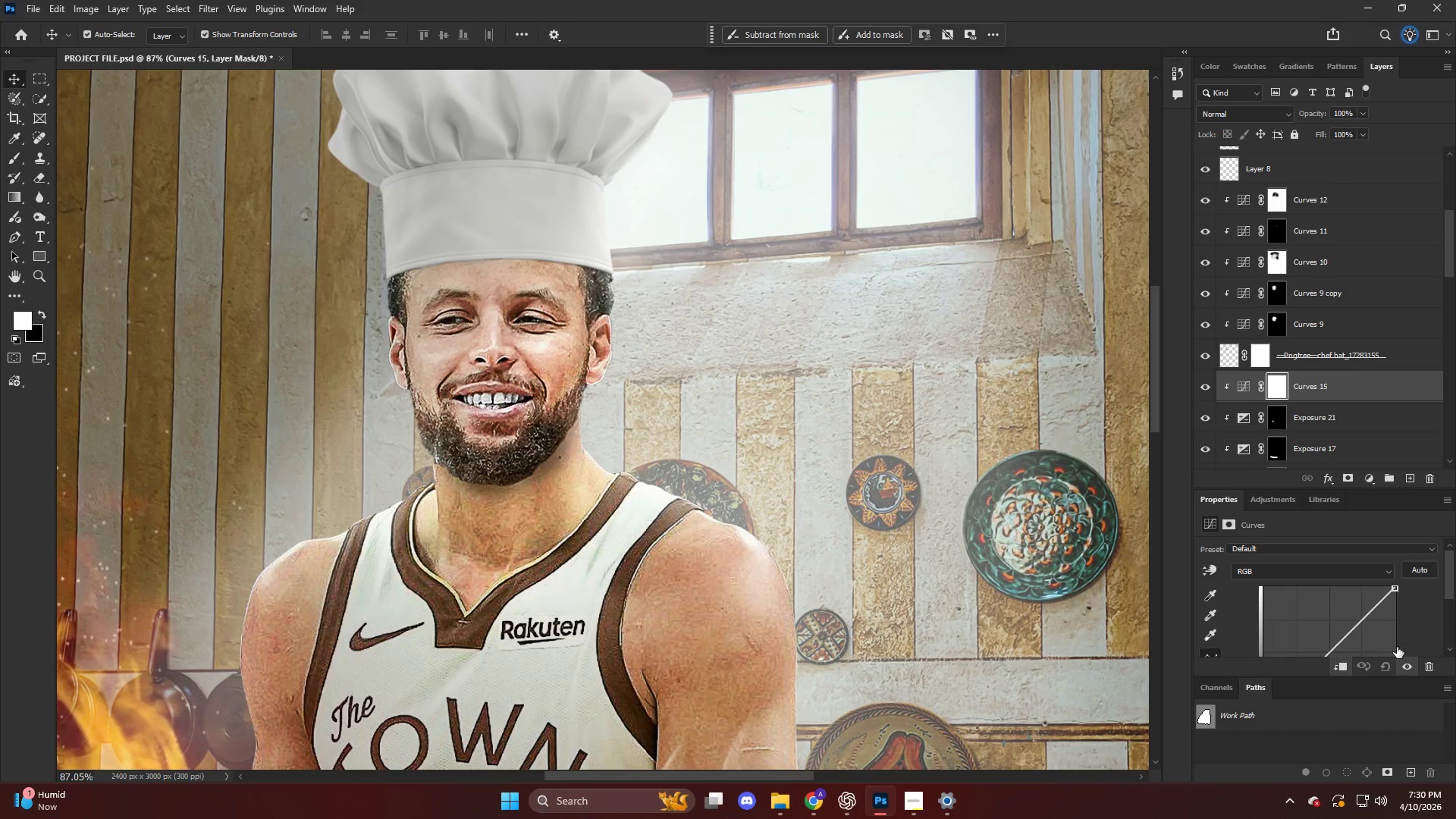 
left_click_drag(start_coordinate=[1335, 601], to_coordinate=[1327, 585])
 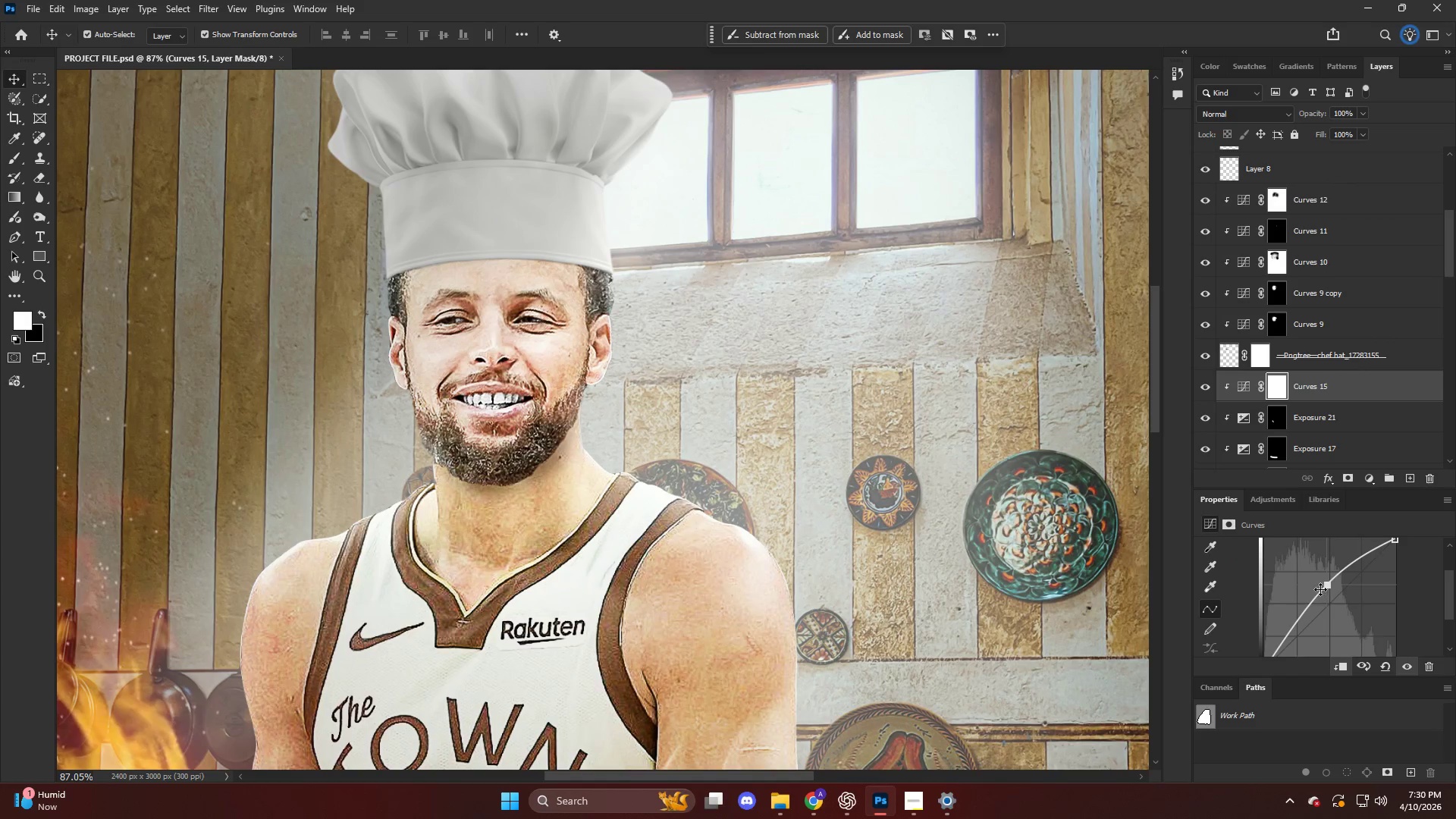 
scroll: coordinate [1345, 624], scroll_direction: down, amount: 4.0
 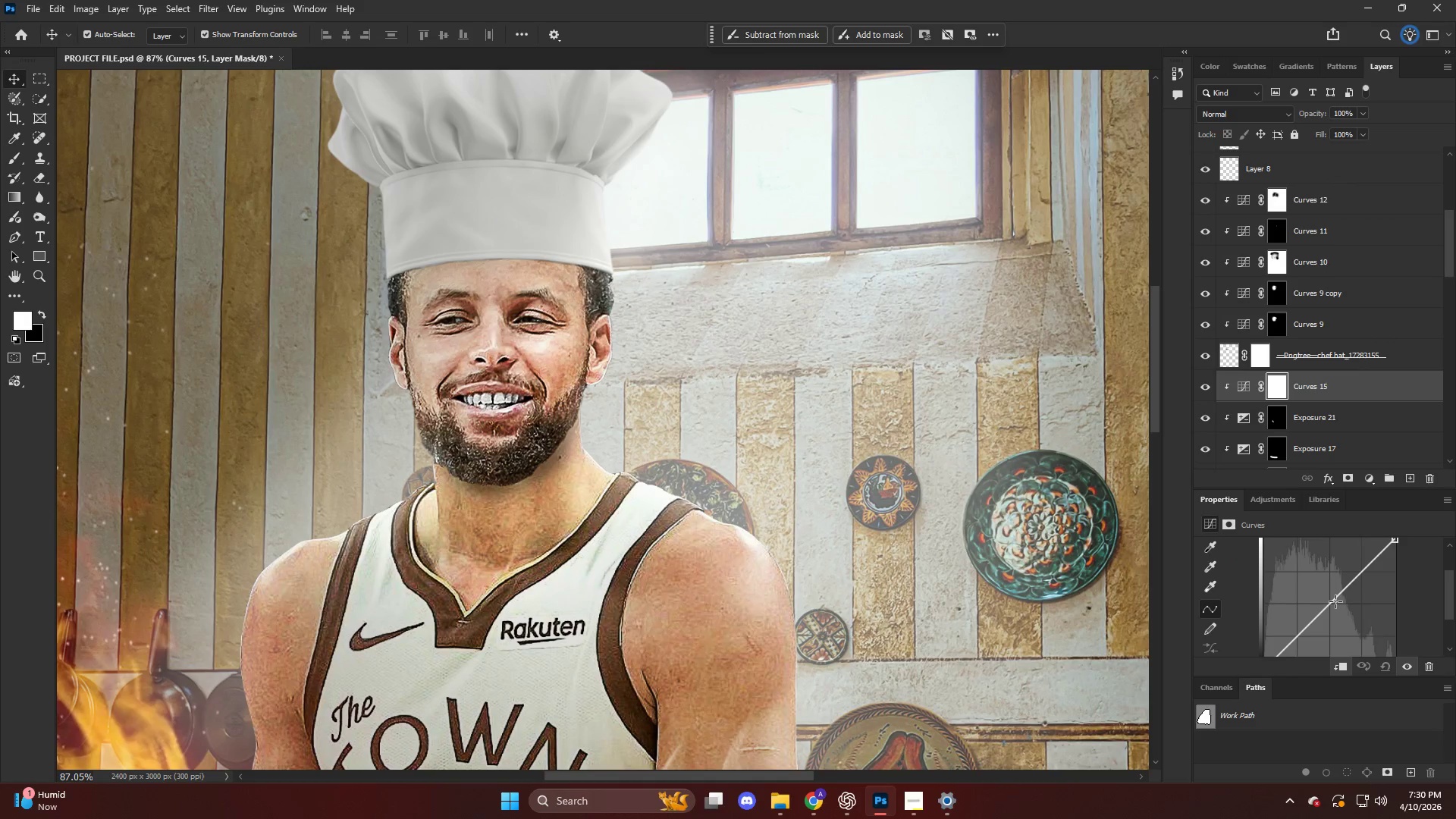 
key(Control+I)
 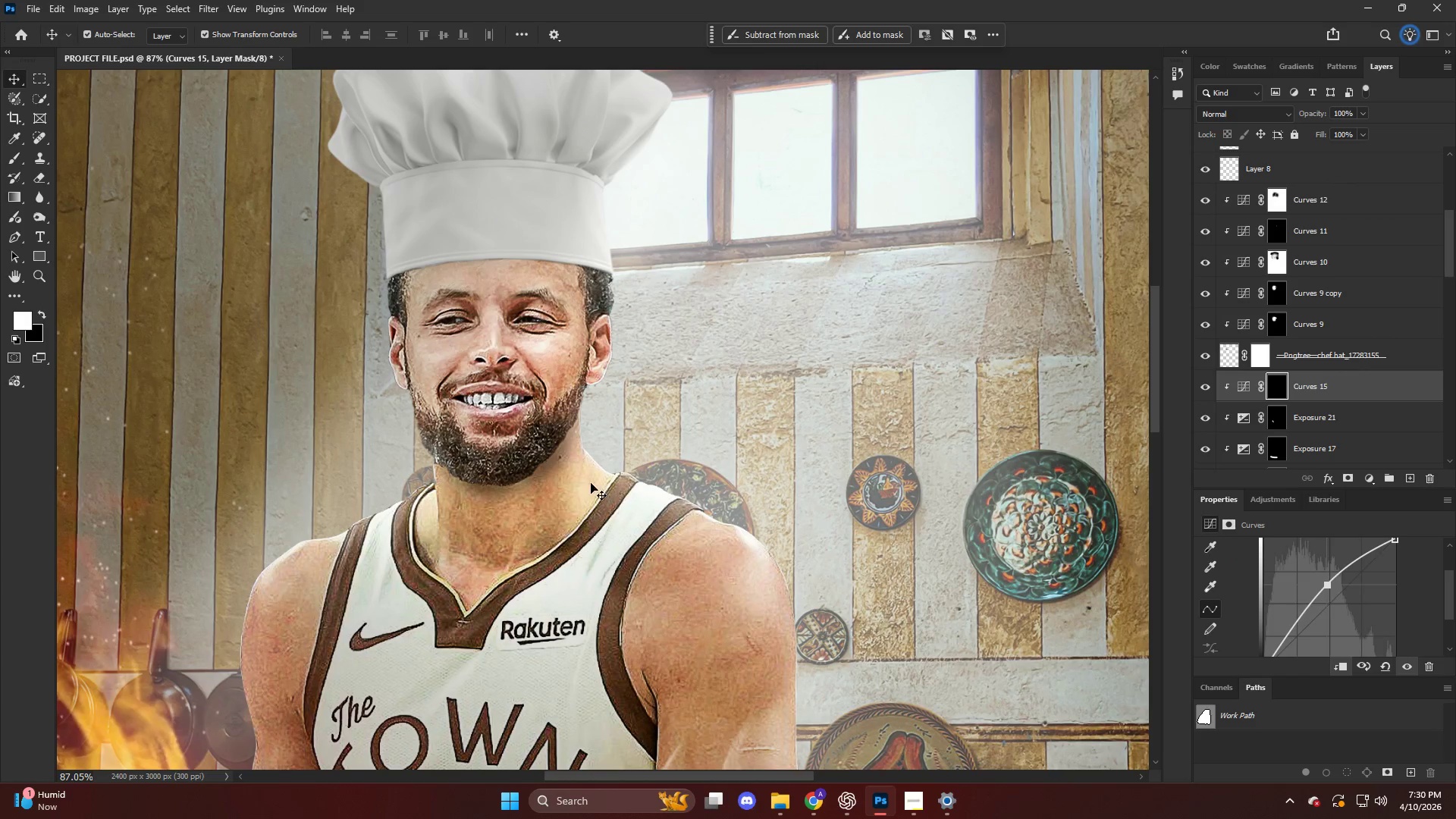 
key(B)
 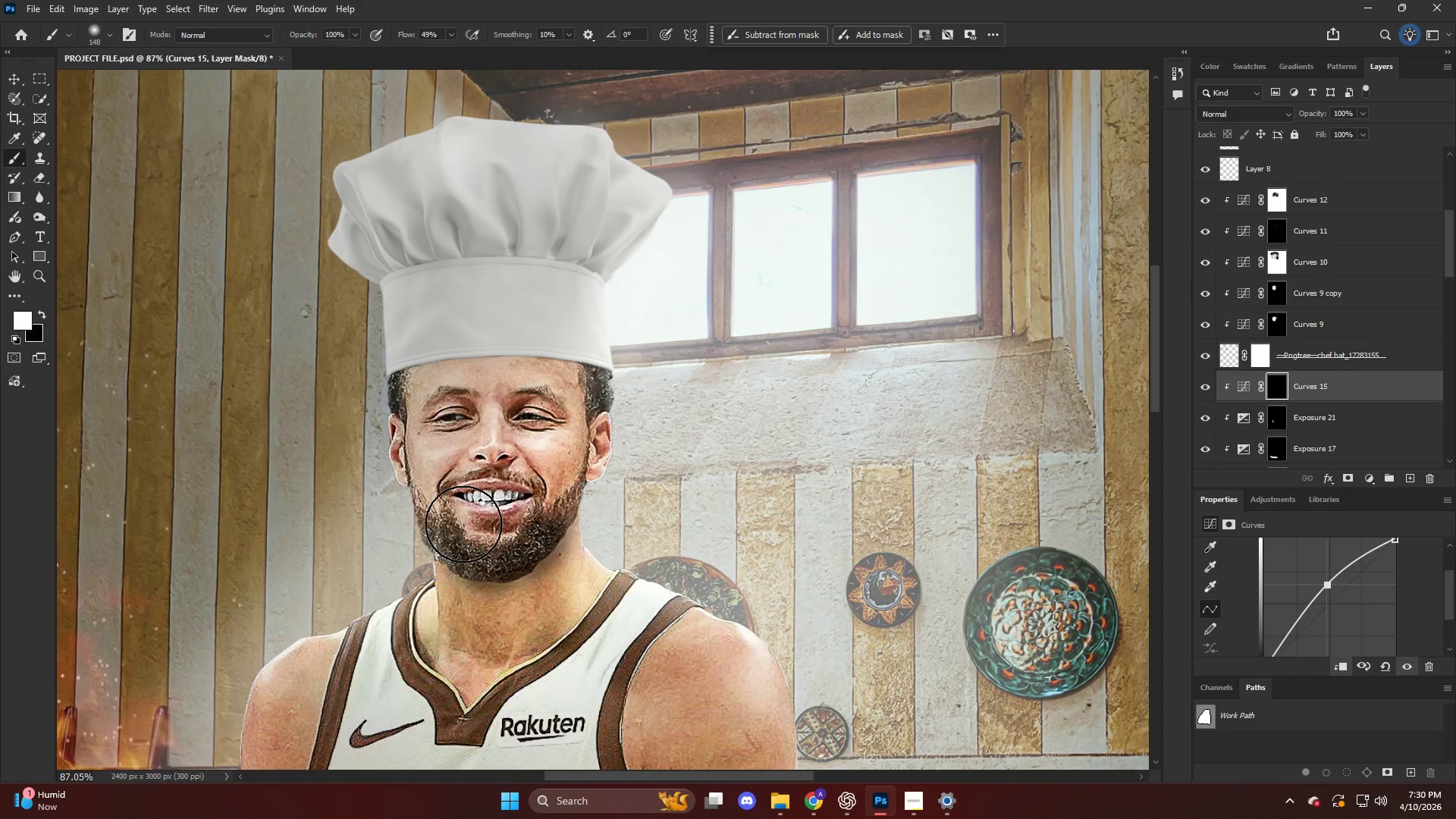 
scroll: coordinate [592, 482], scroll_direction: up, amount: 8.0
 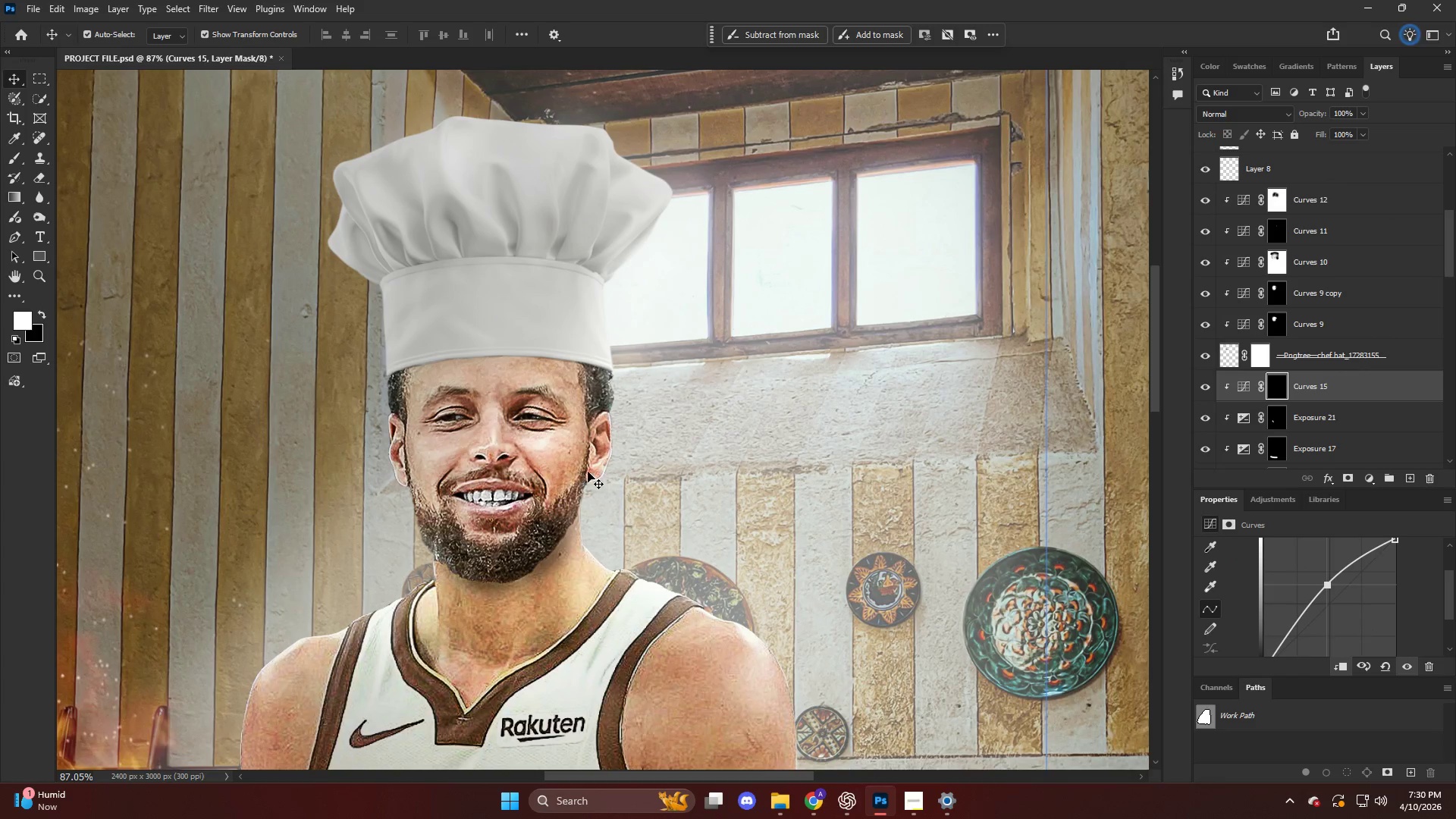 
hold_key(key=AltLeft, duration=0.31)
 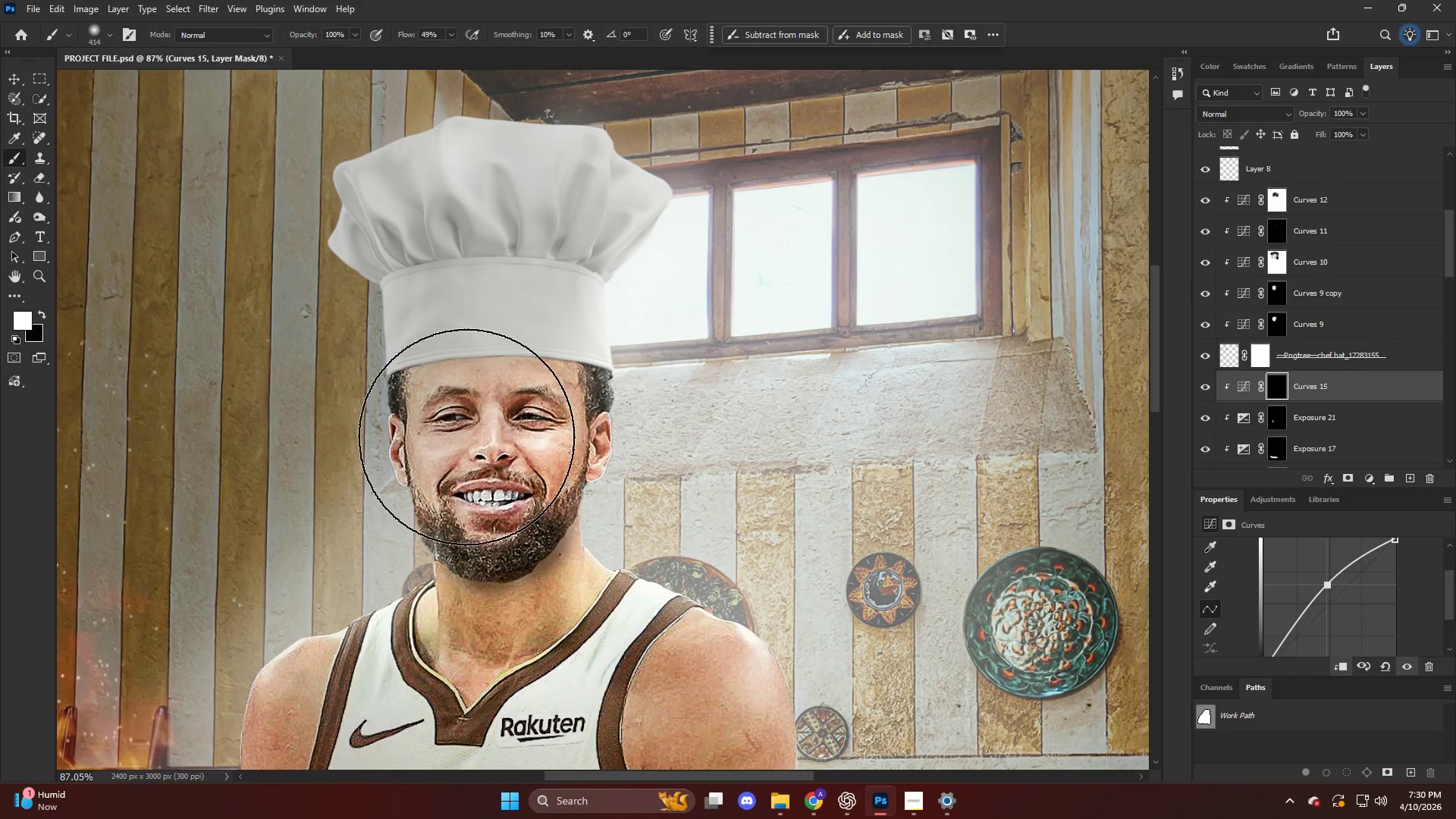 
left_click_drag(start_coordinate=[481, 462], to_coordinate=[491, 588])
 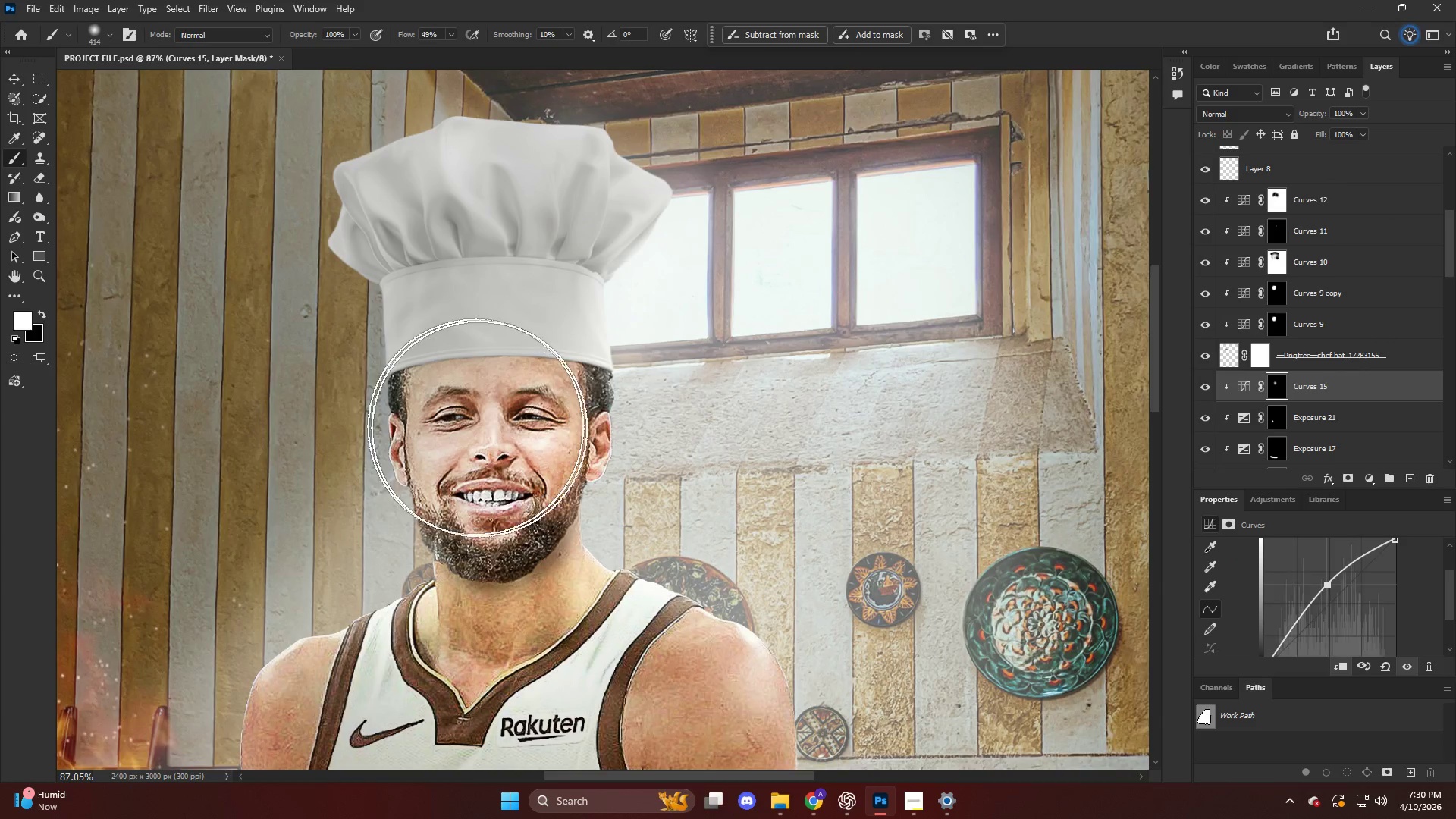 
hold_key(key=AltLeft, duration=0.38)
 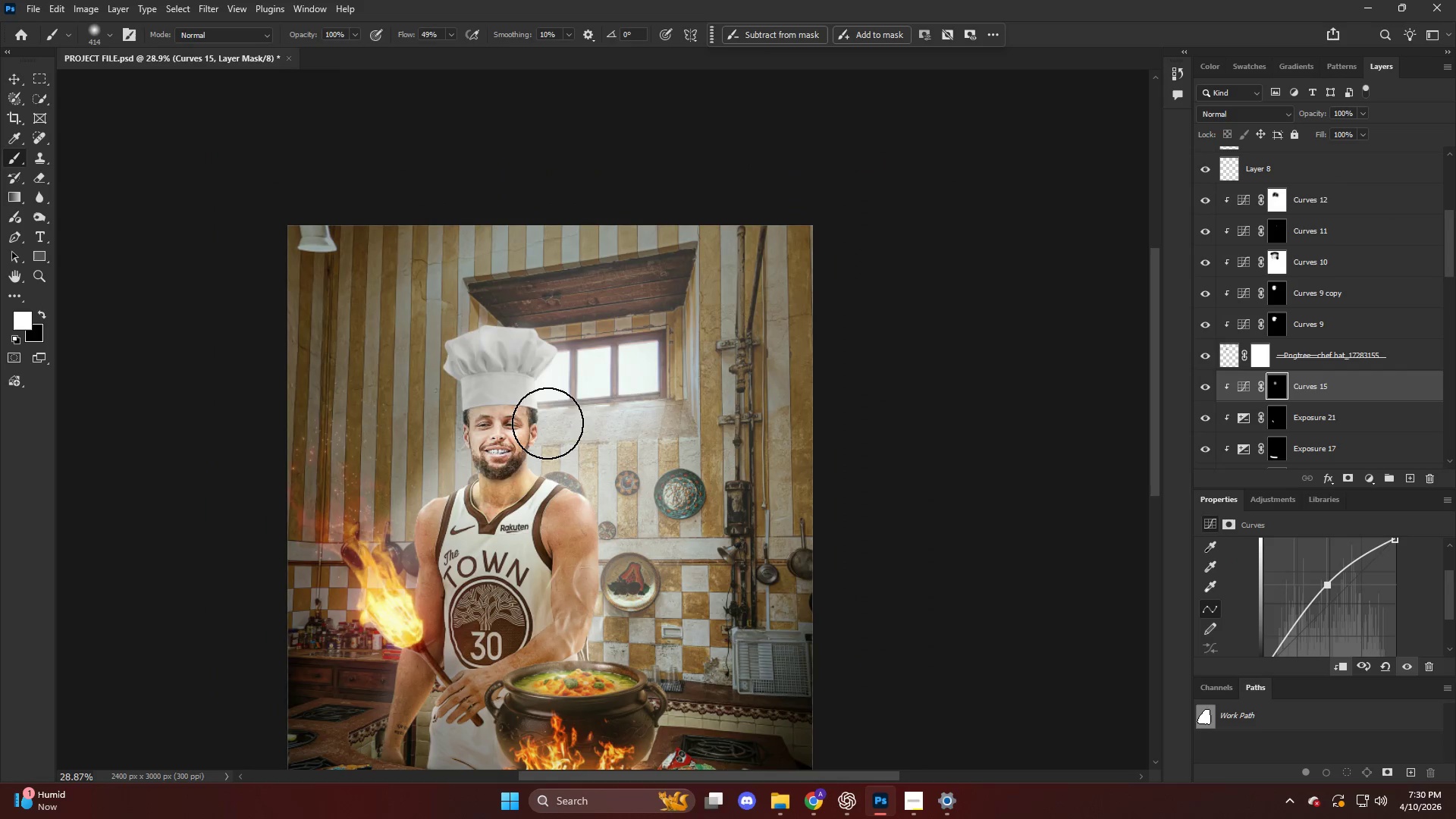 
key(Alt+AltLeft)
 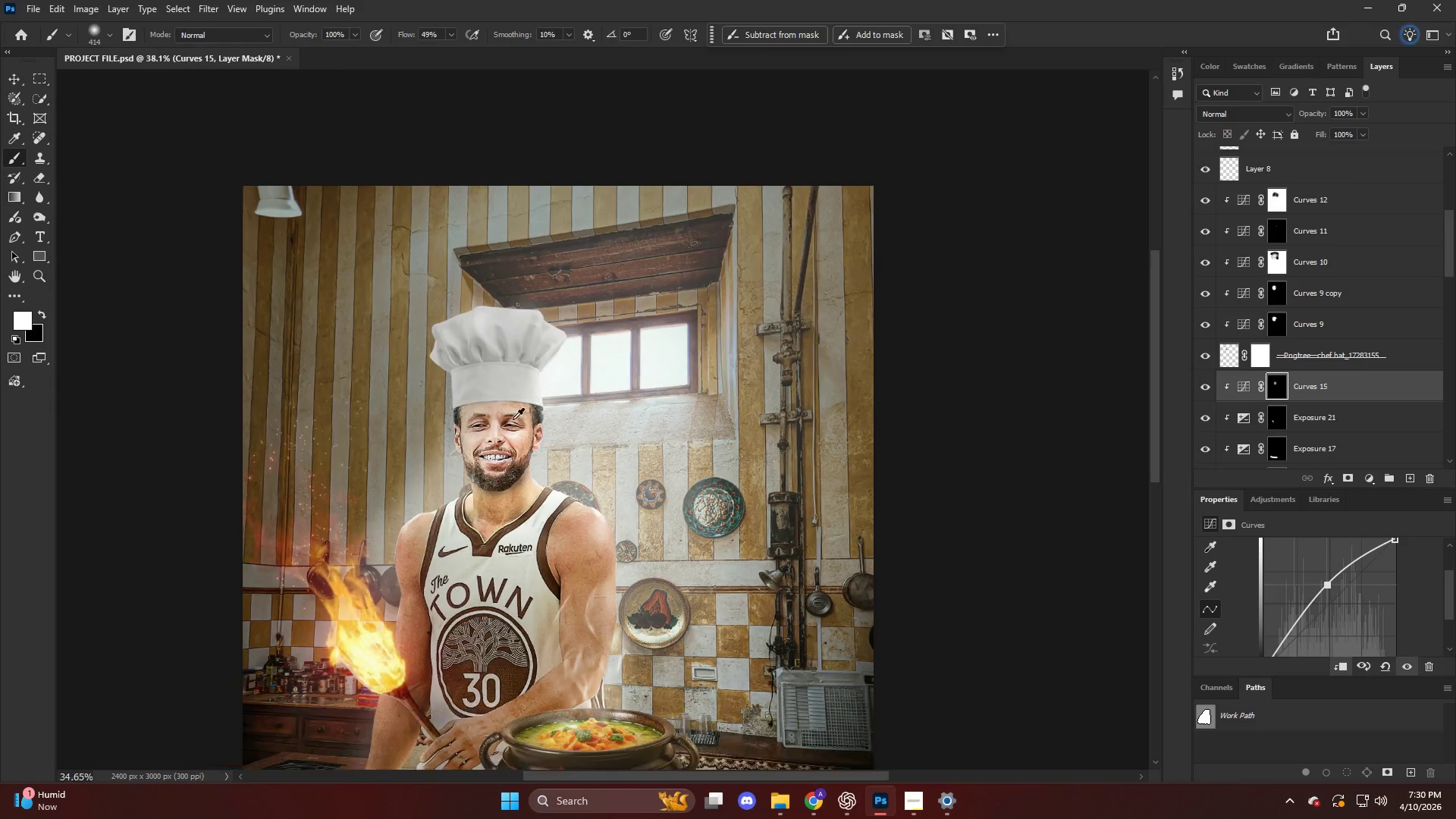 
scroll: coordinate [513, 419], scroll_direction: down, amount: 12.0
 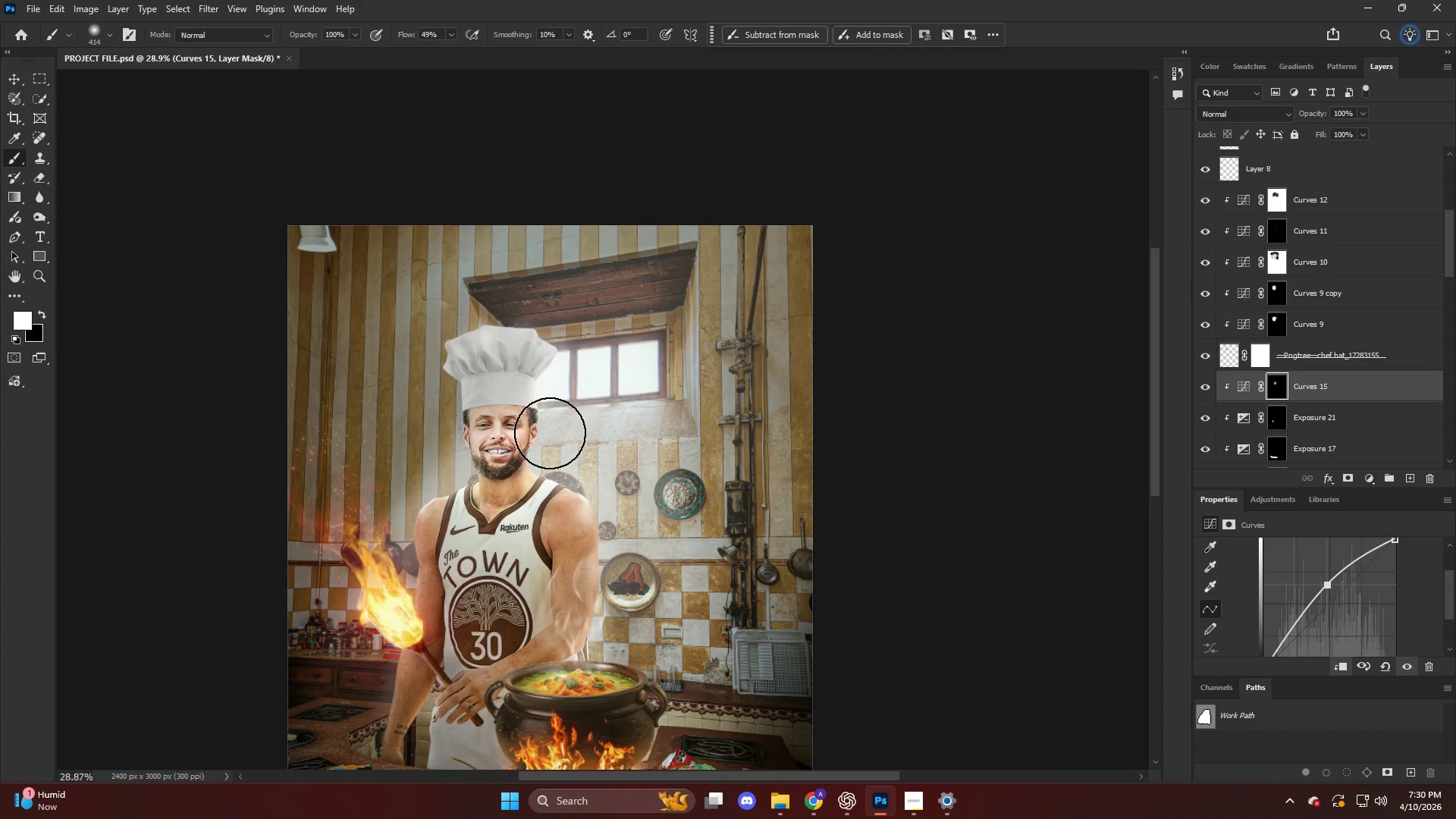 
key(Alt+AltLeft)
 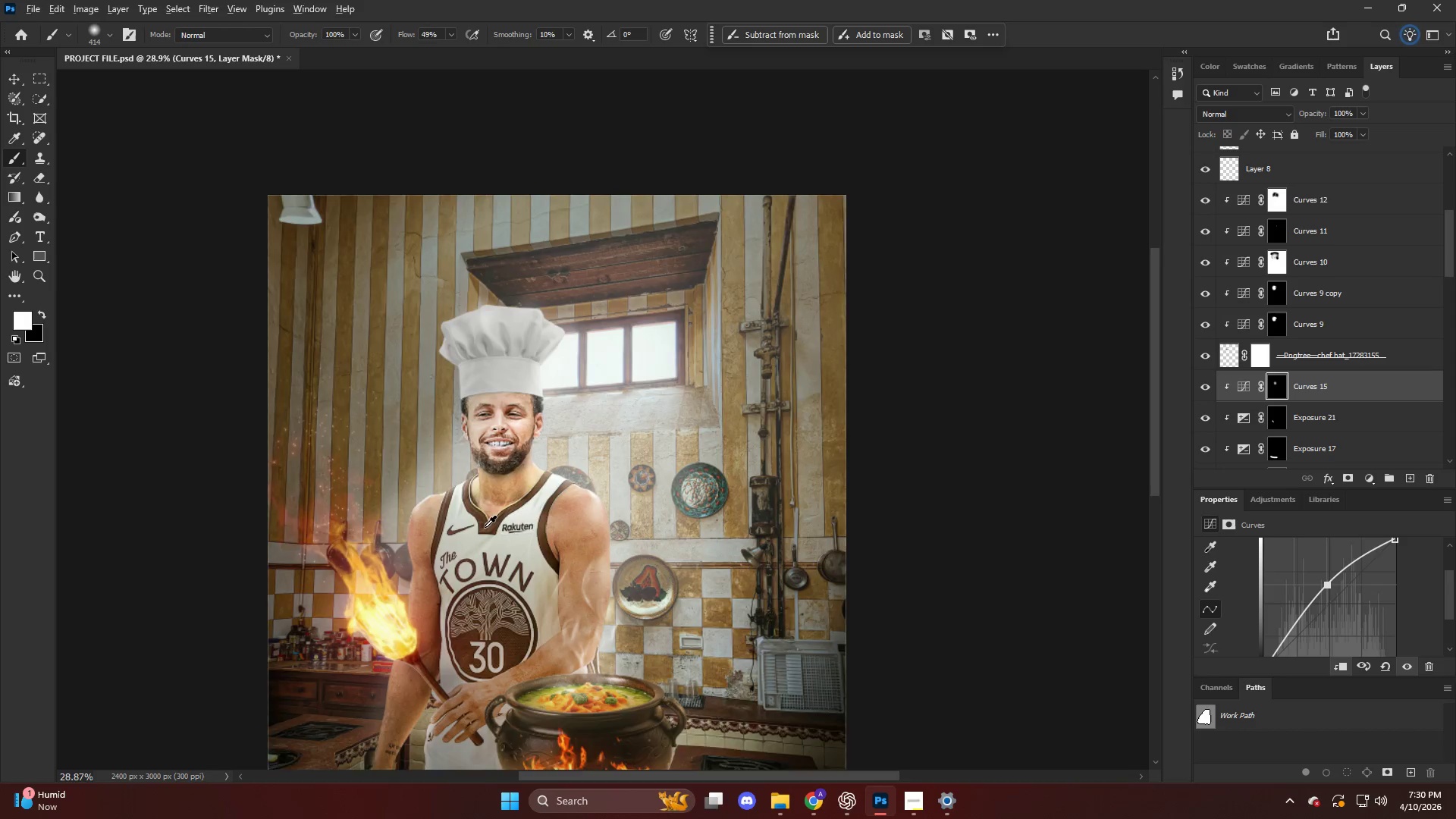 
left_click_drag(start_coordinate=[516, 491], to_coordinate=[510, 650])
 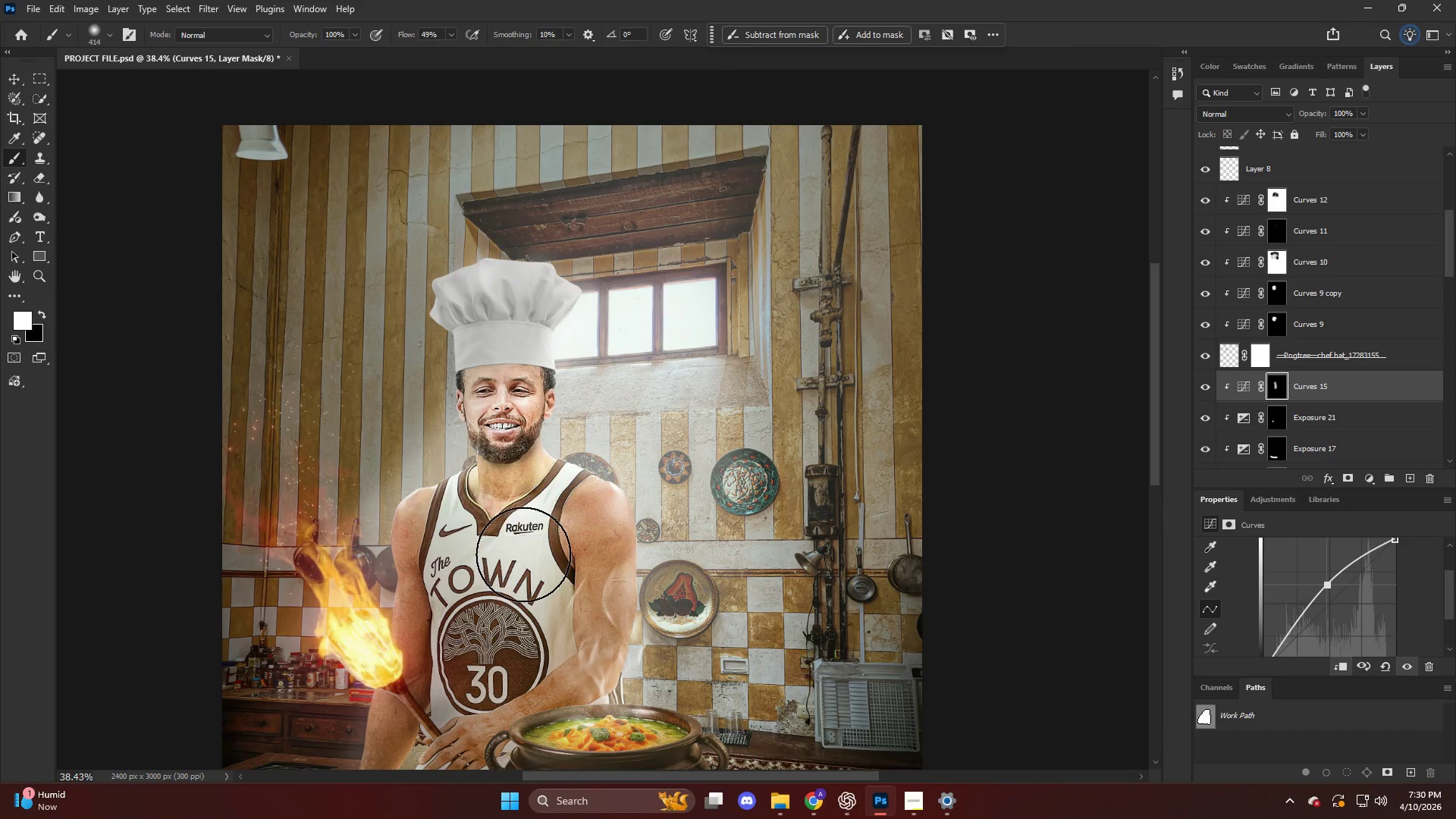 
scroll: coordinate [485, 524], scroll_direction: up, amount: 3.0
 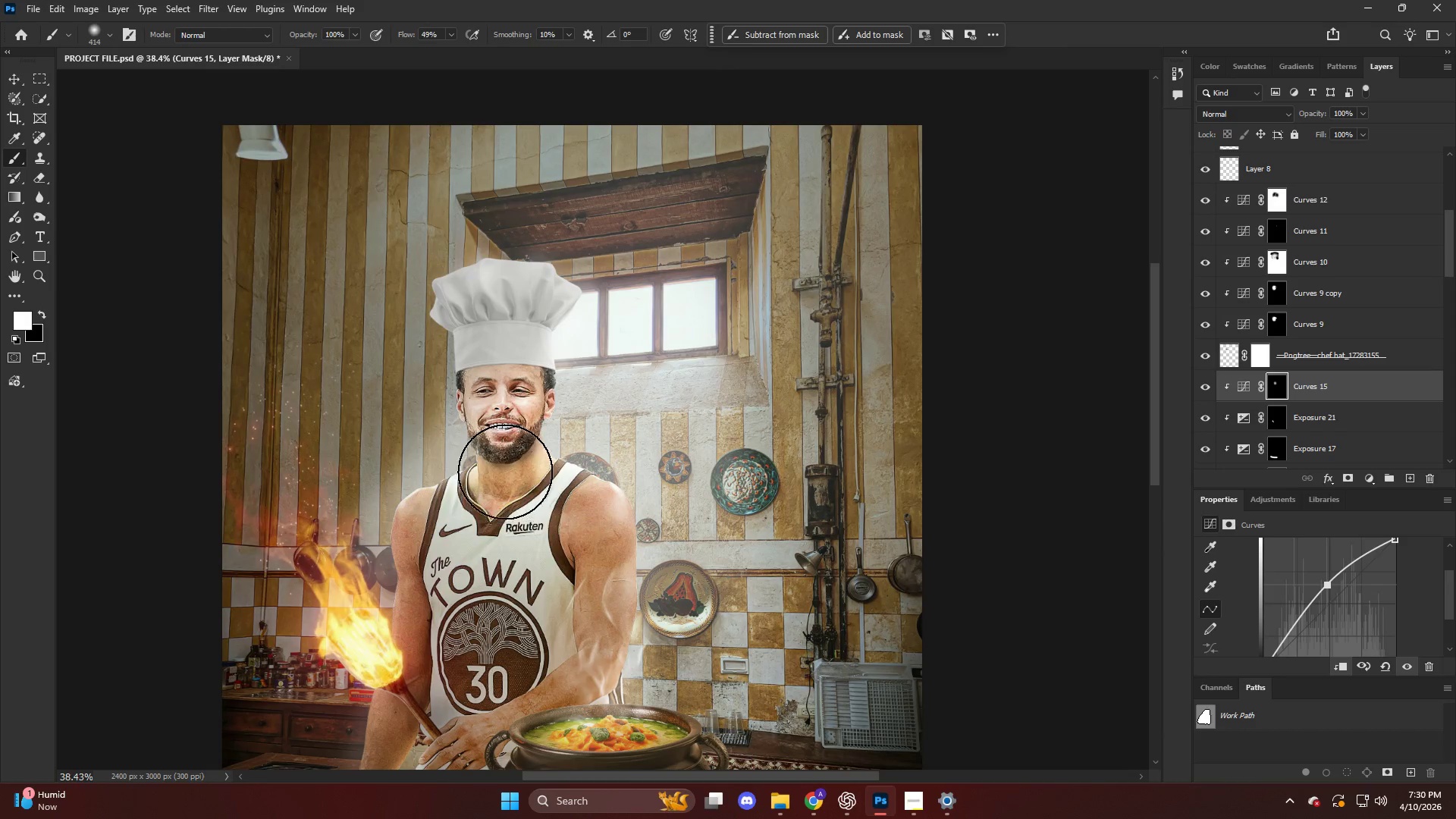 
key(Control+ControlLeft)
 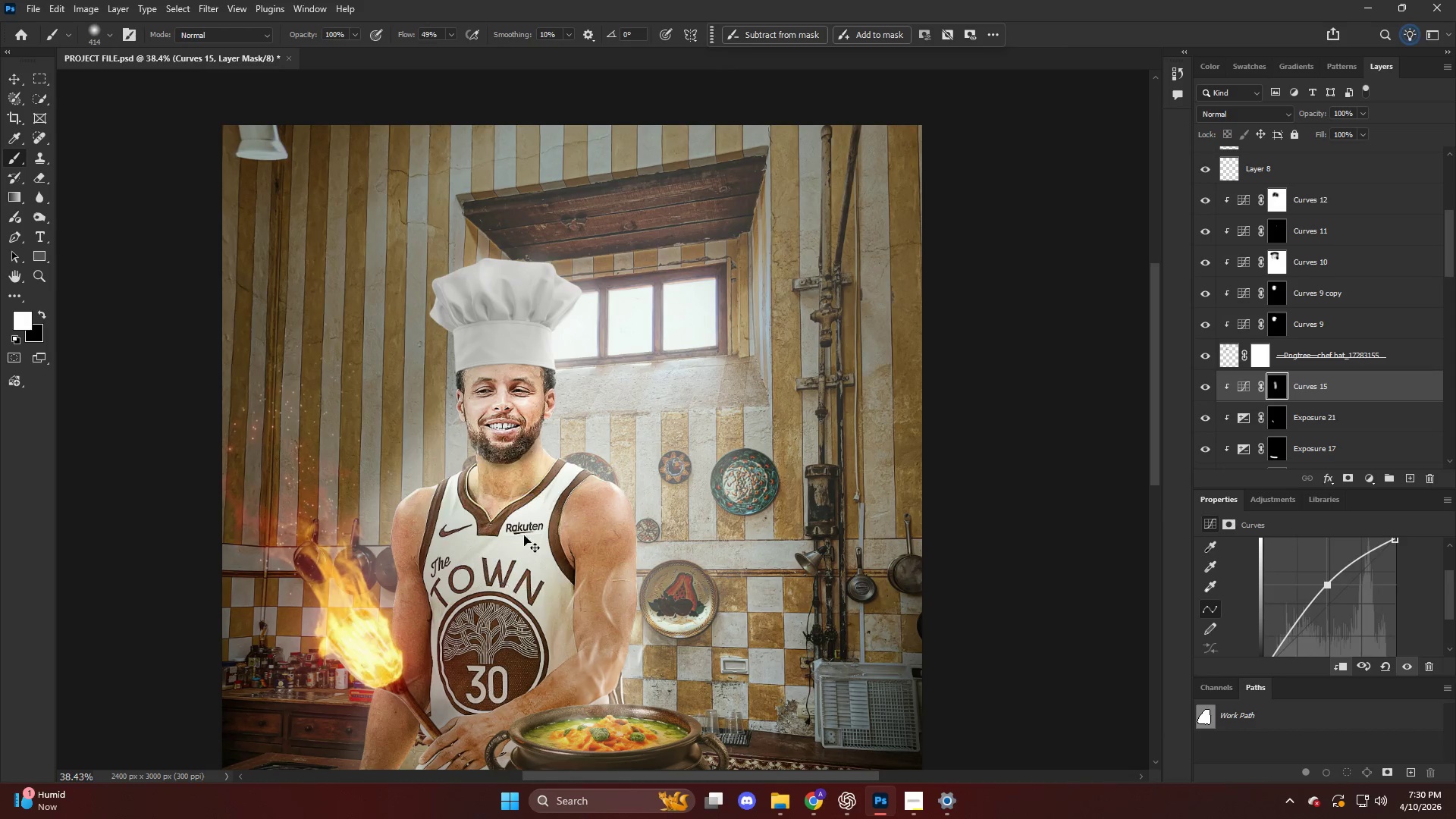 
key(Control+Z)
 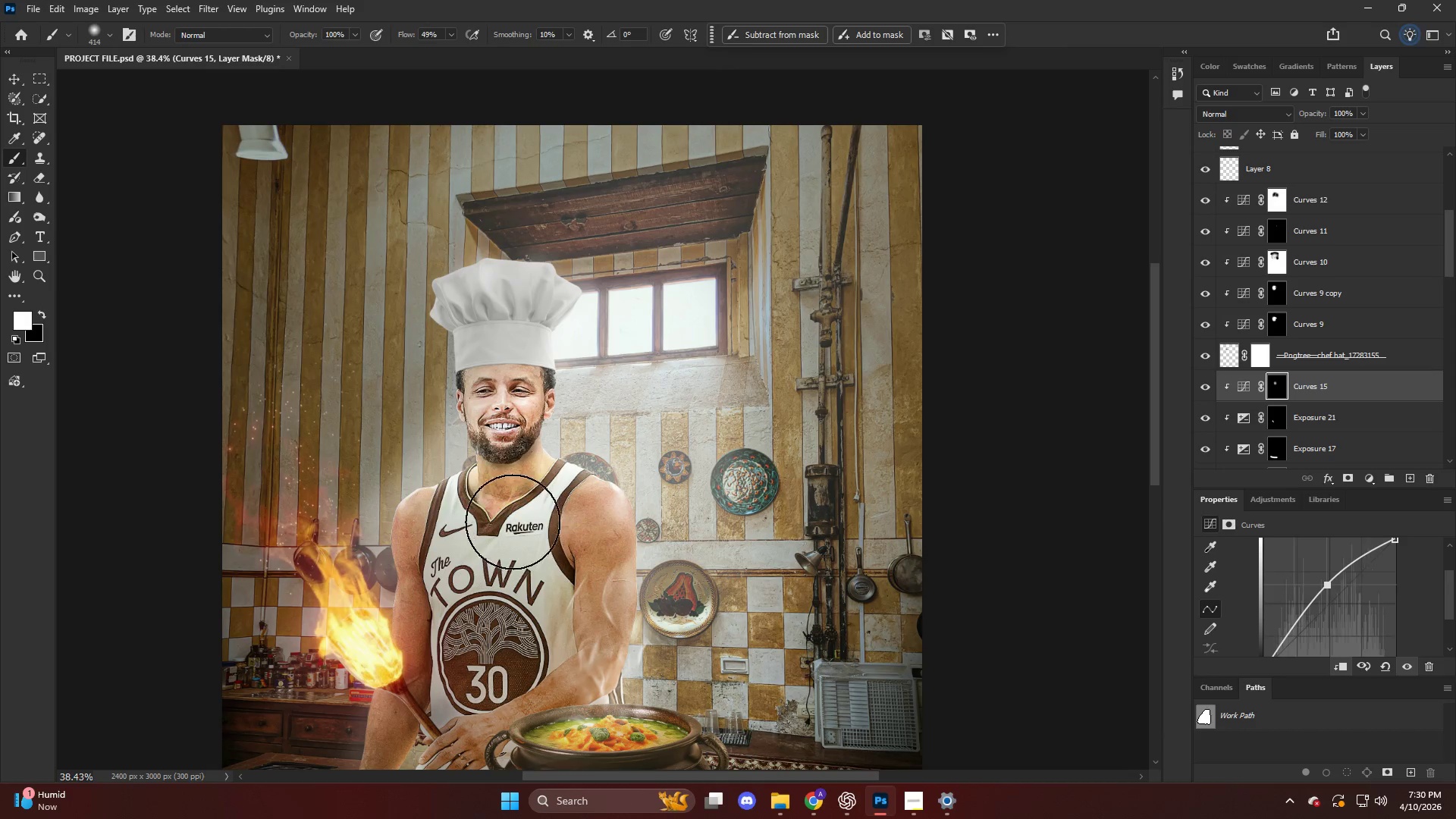 
key(Alt+AltLeft)
 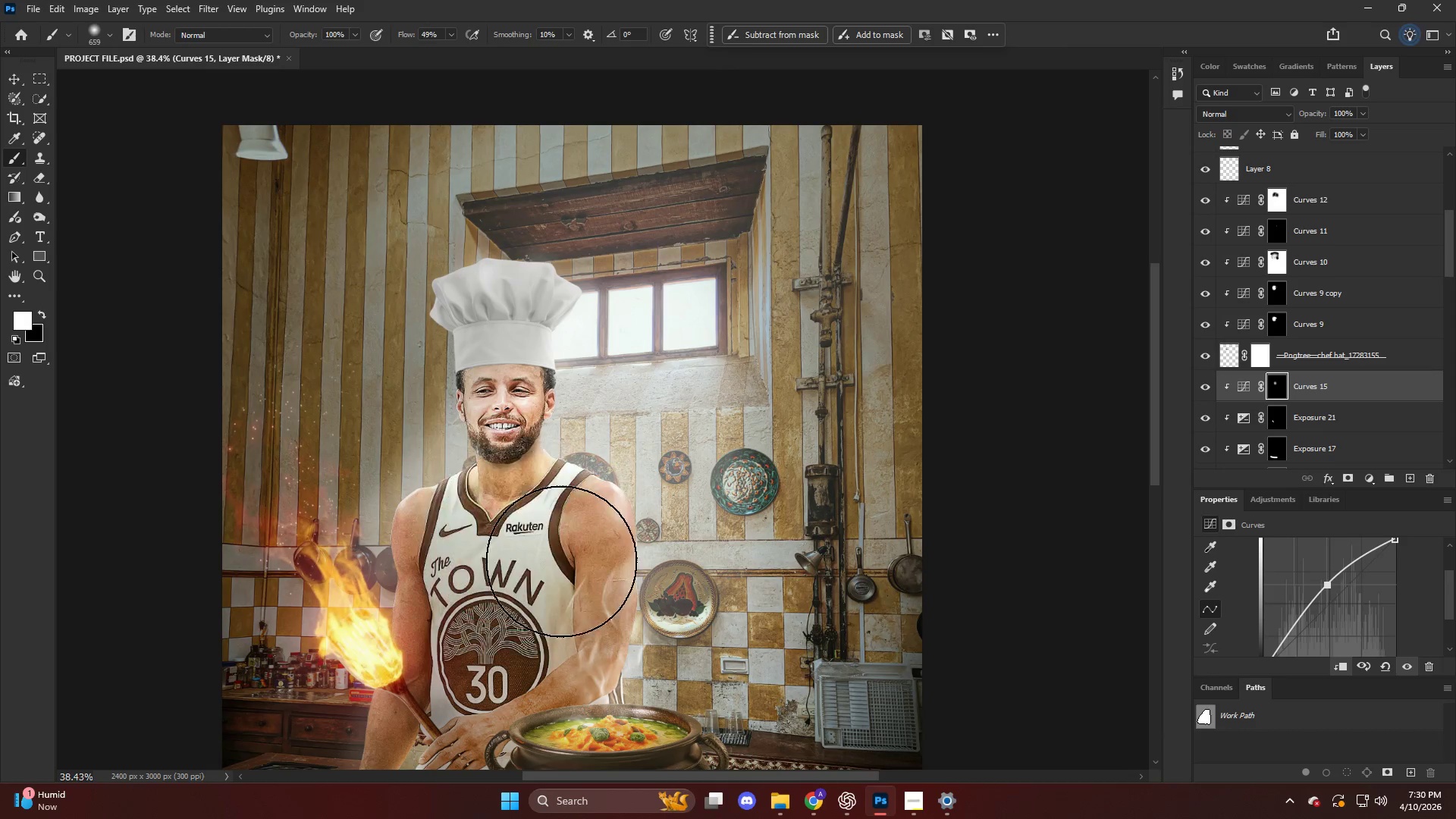 
left_click_drag(start_coordinate=[561, 570], to_coordinate=[563, 582])
 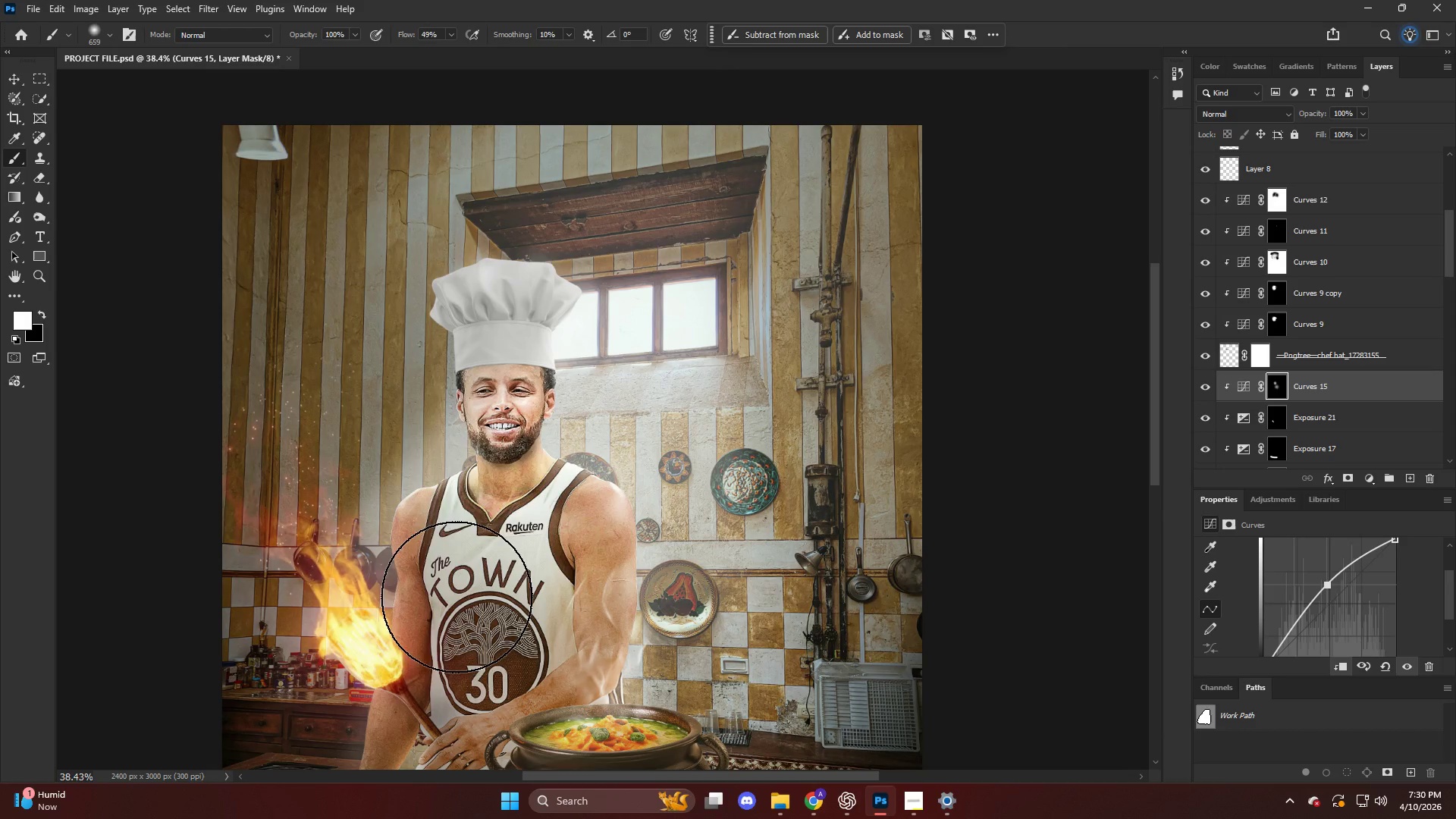 
key(Control+ControlLeft)
 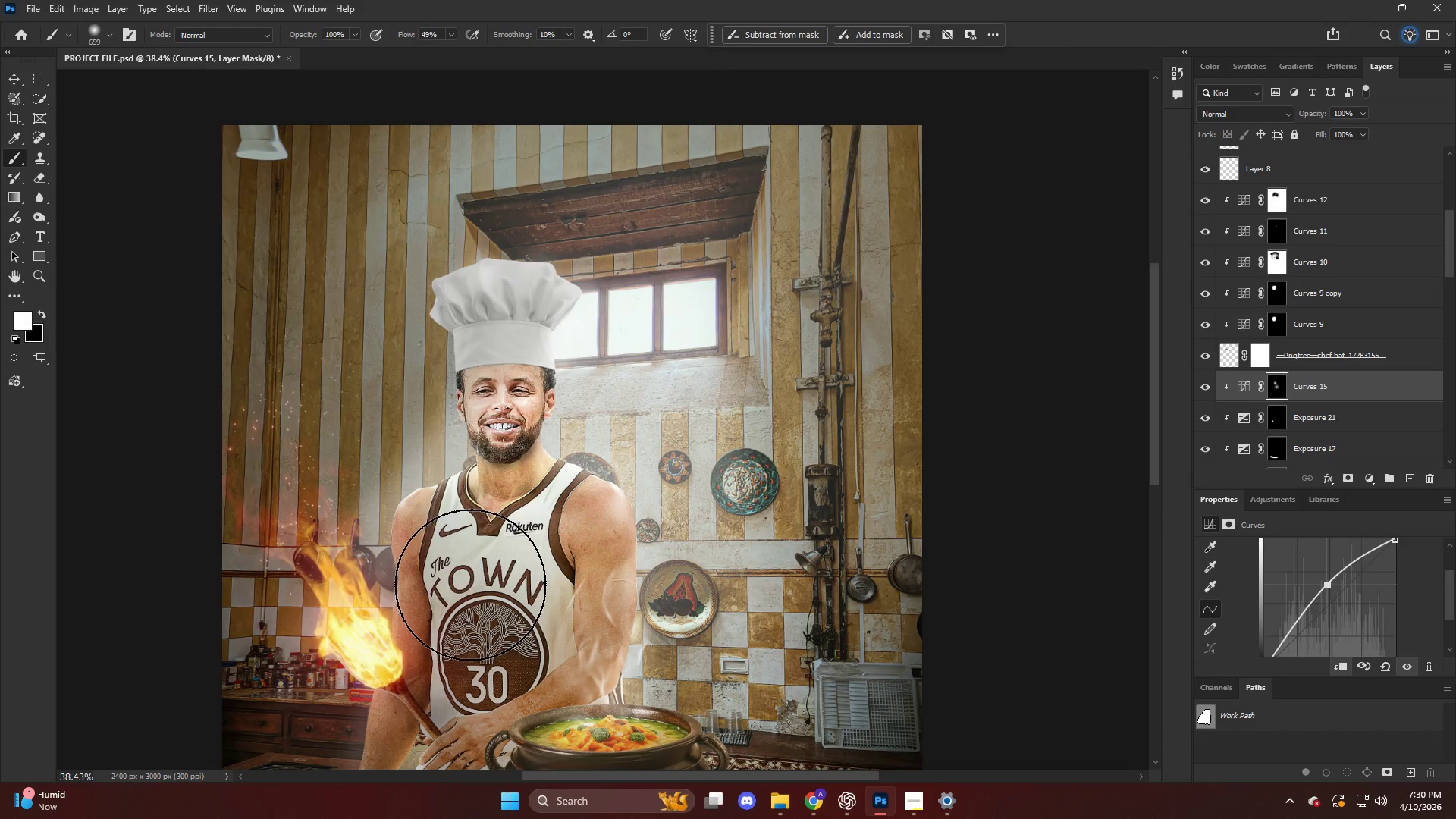 
key(Control+Z)
 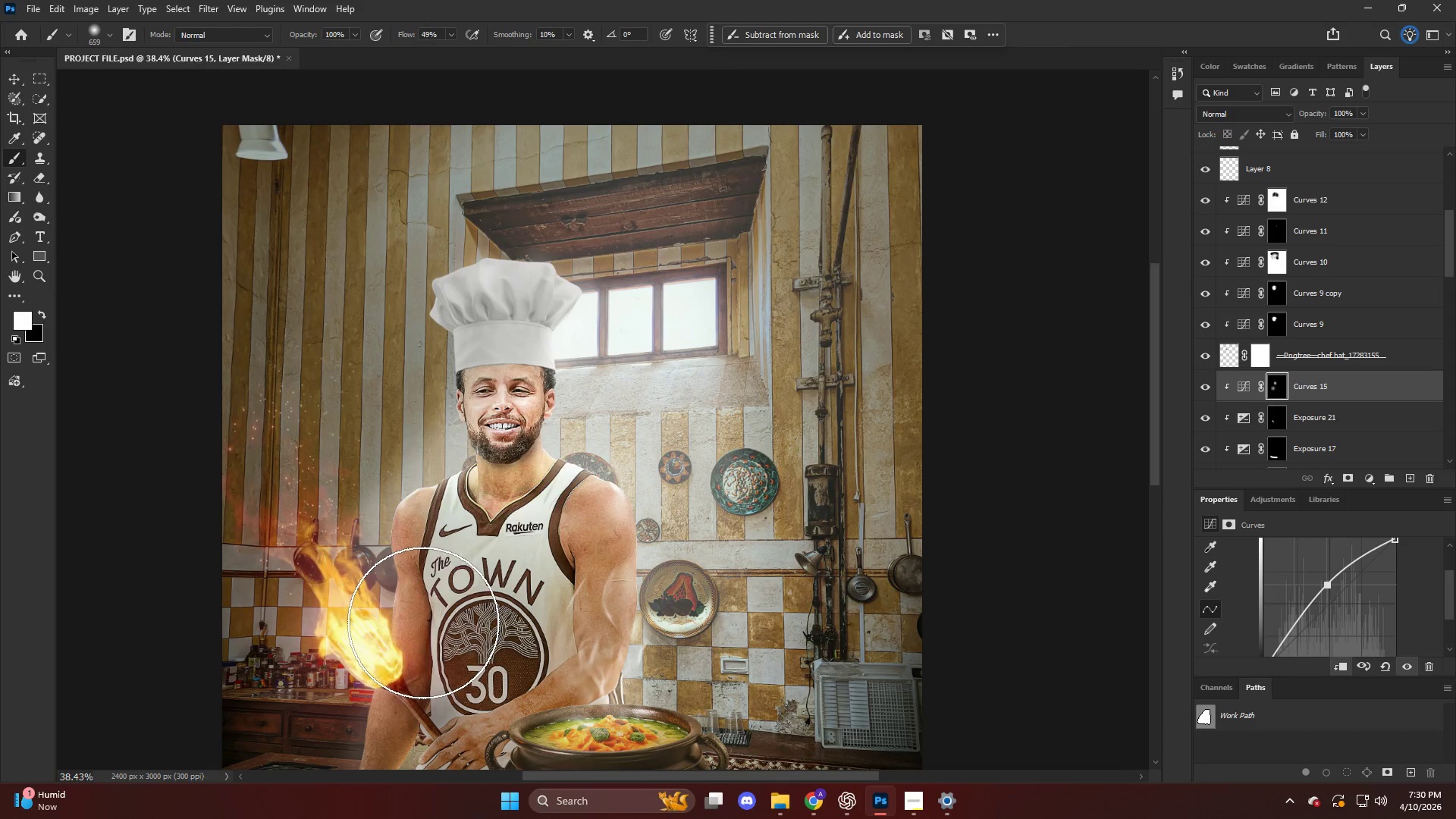 
hold_key(key=AltLeft, duration=0.48)
scroll: coordinate [419, 620], scroll_direction: up, amount: 3.0
 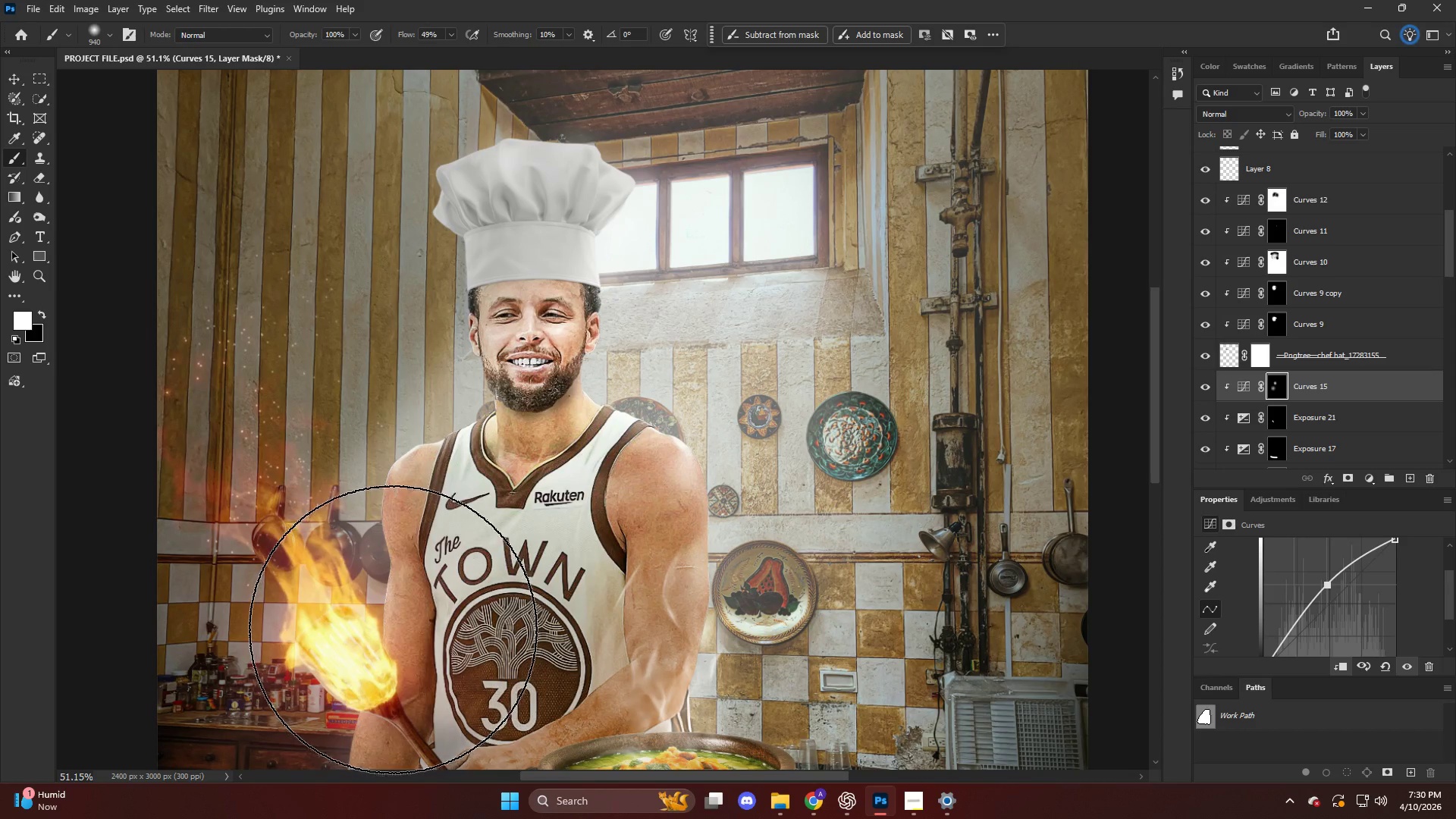 
double_click([390, 600])
 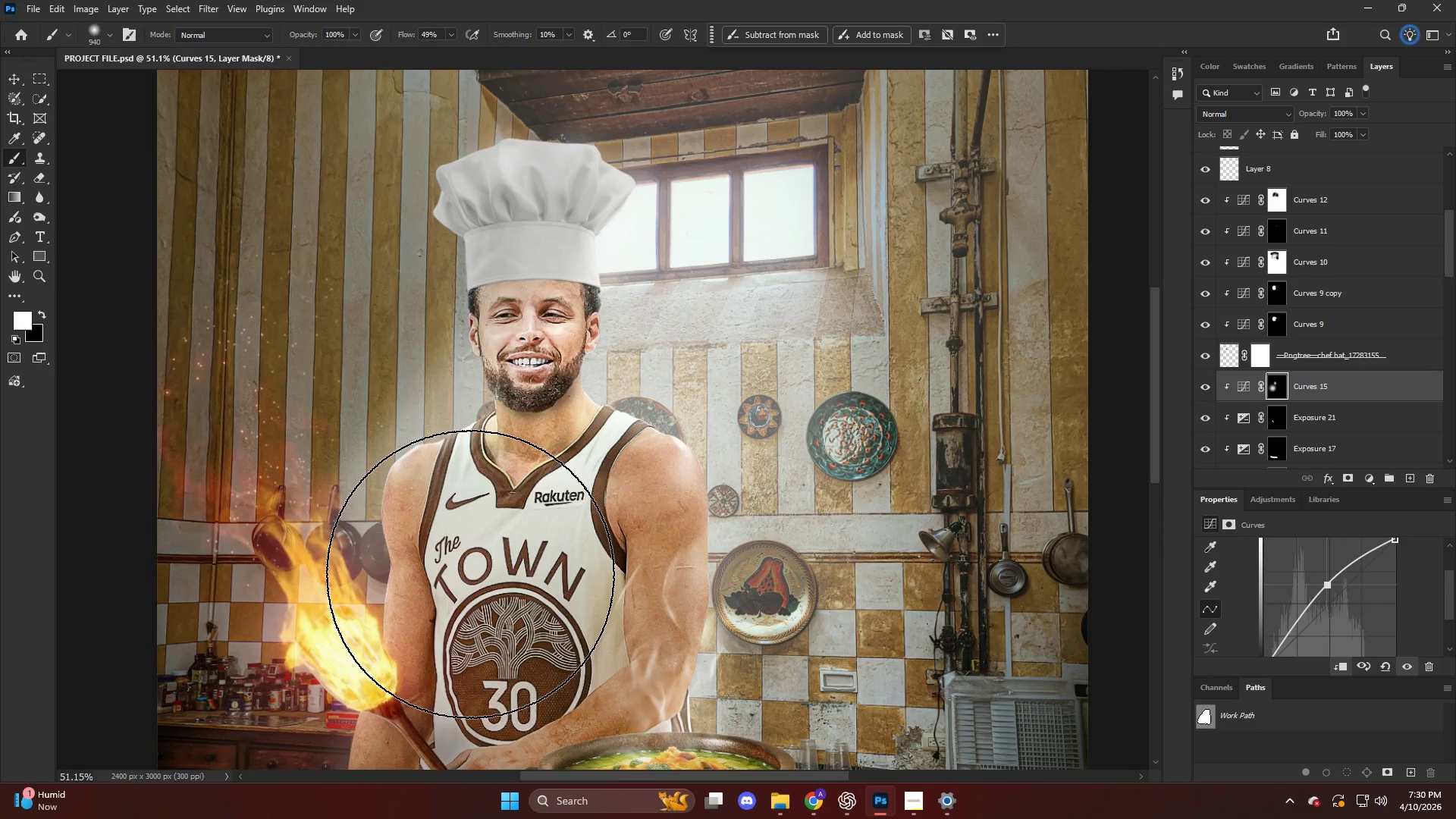 
double_click([470, 573])
 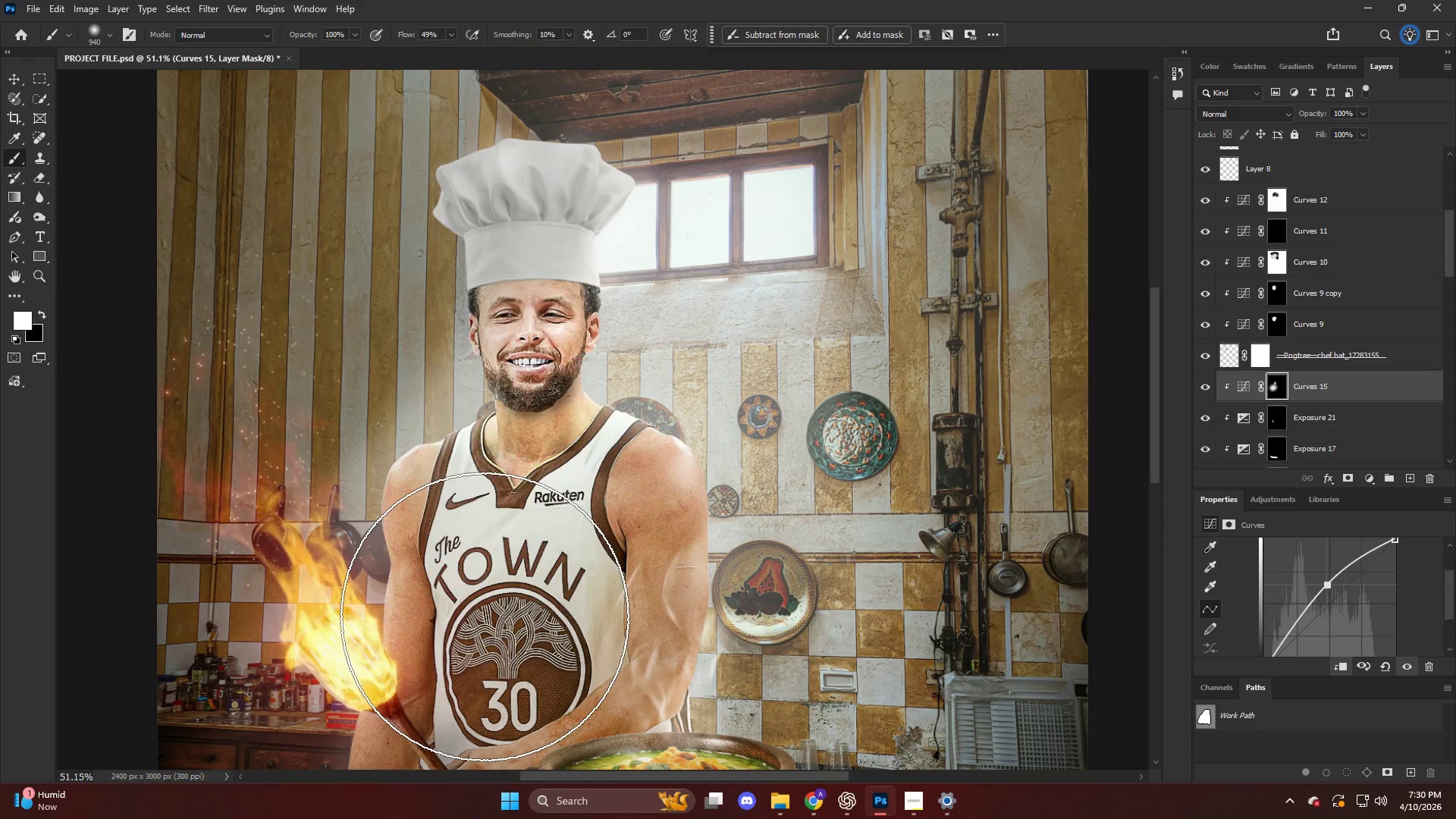 
triple_click([486, 618])
 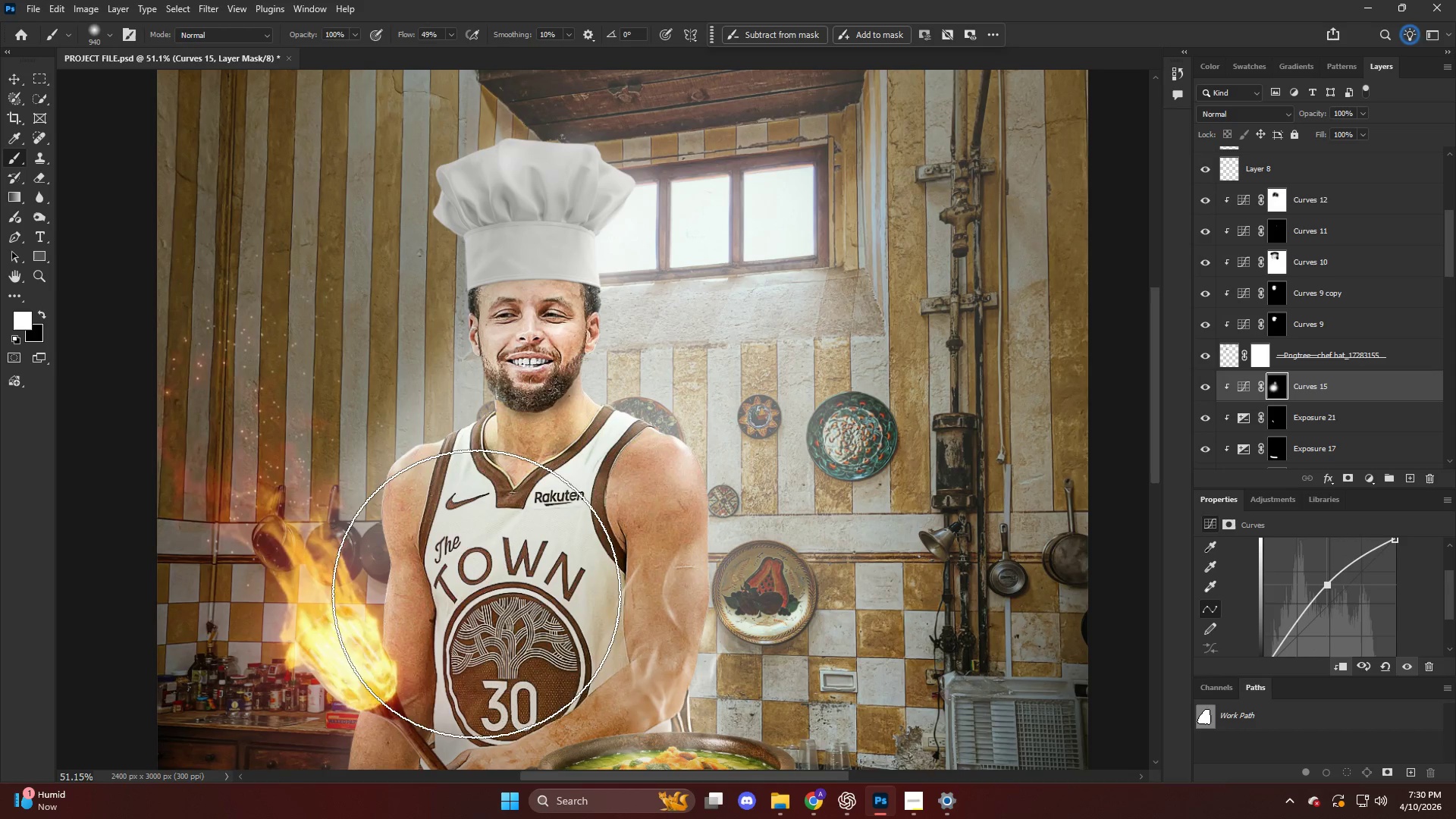 
key(Alt+AltLeft)
 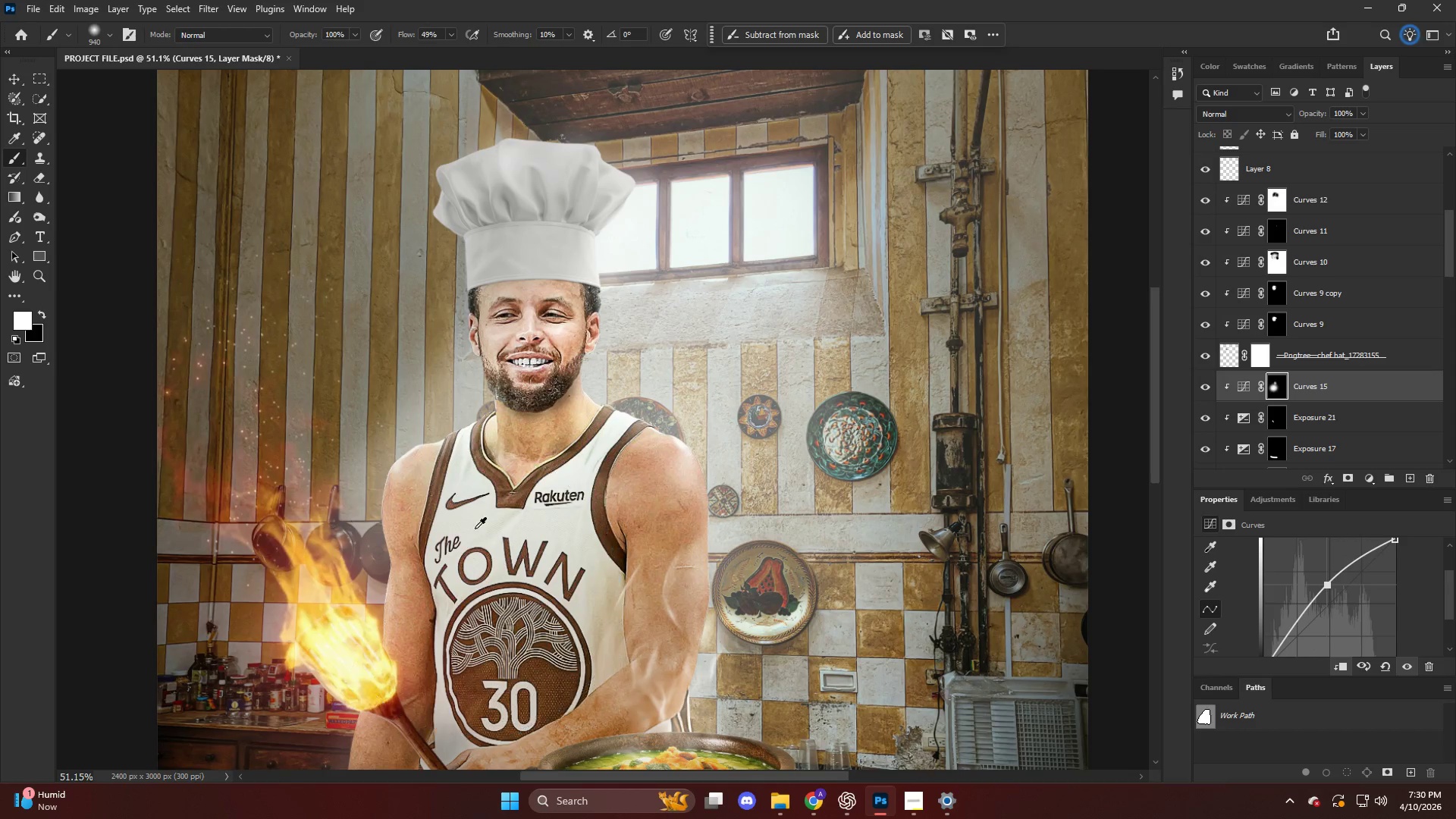 
scroll: coordinate [486, 497], scroll_direction: down, amount: 13.0
 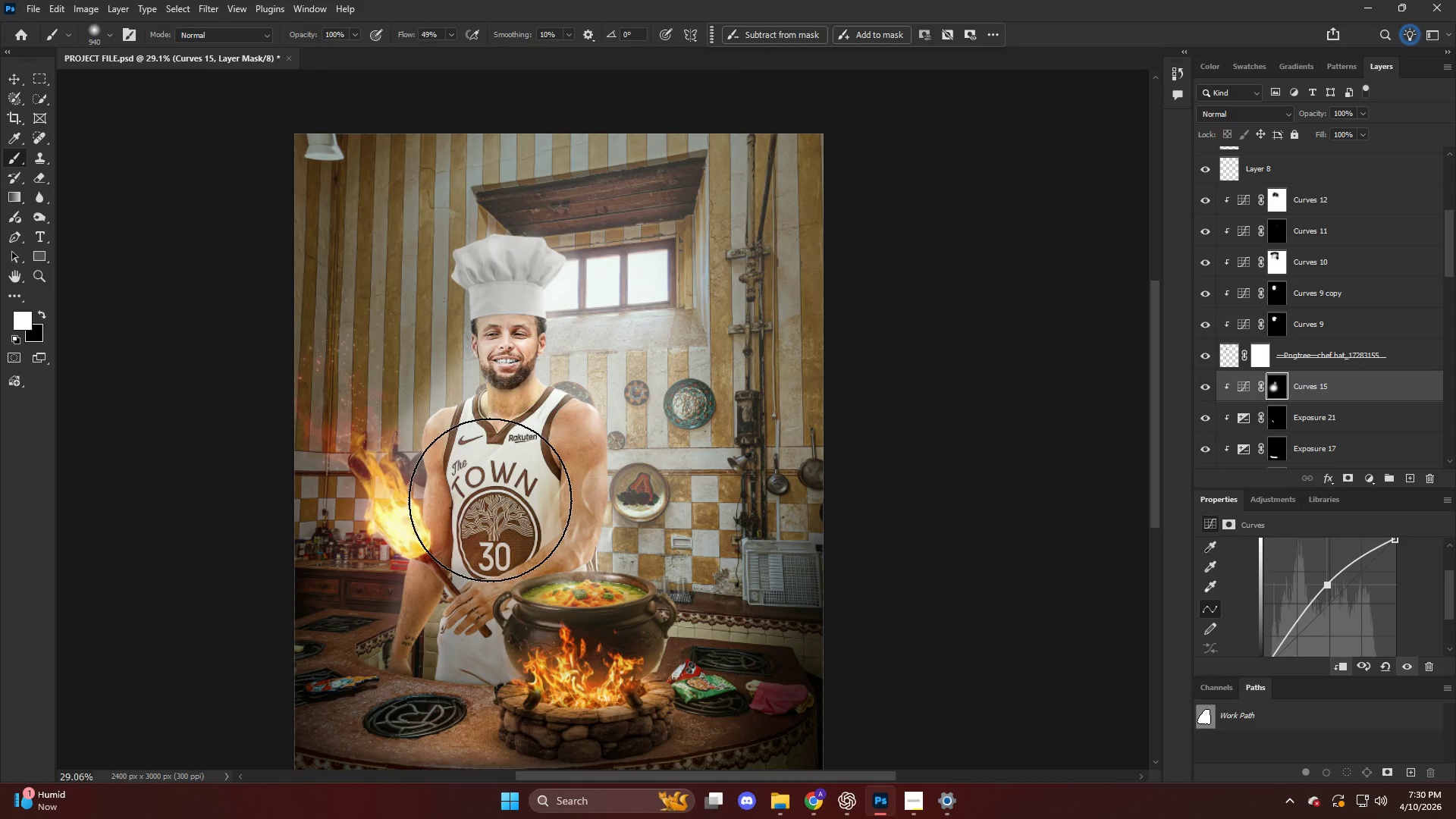 
key(Alt+AltLeft)
 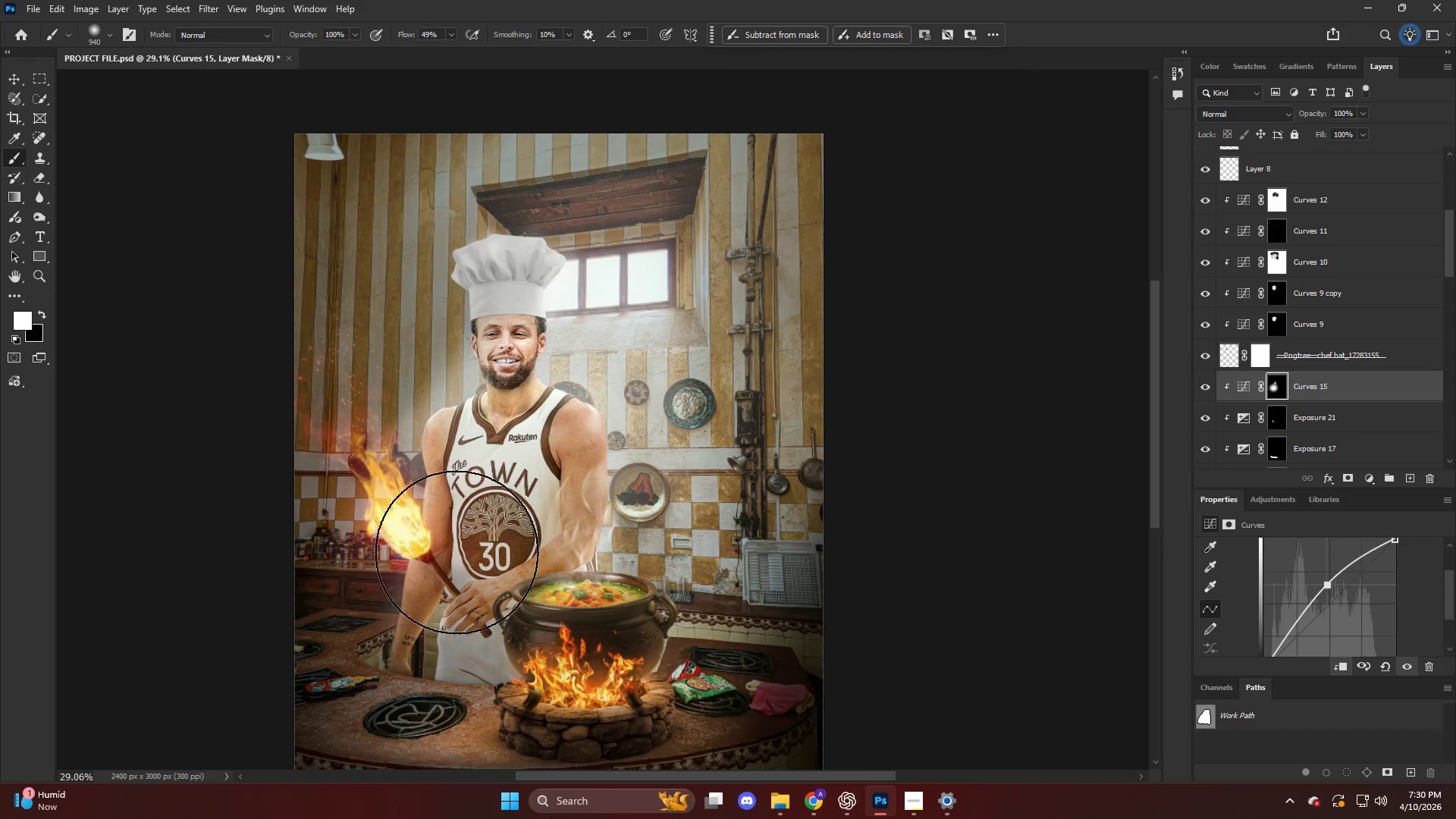 
scroll: coordinate [440, 539], scroll_direction: down, amount: 1.0
 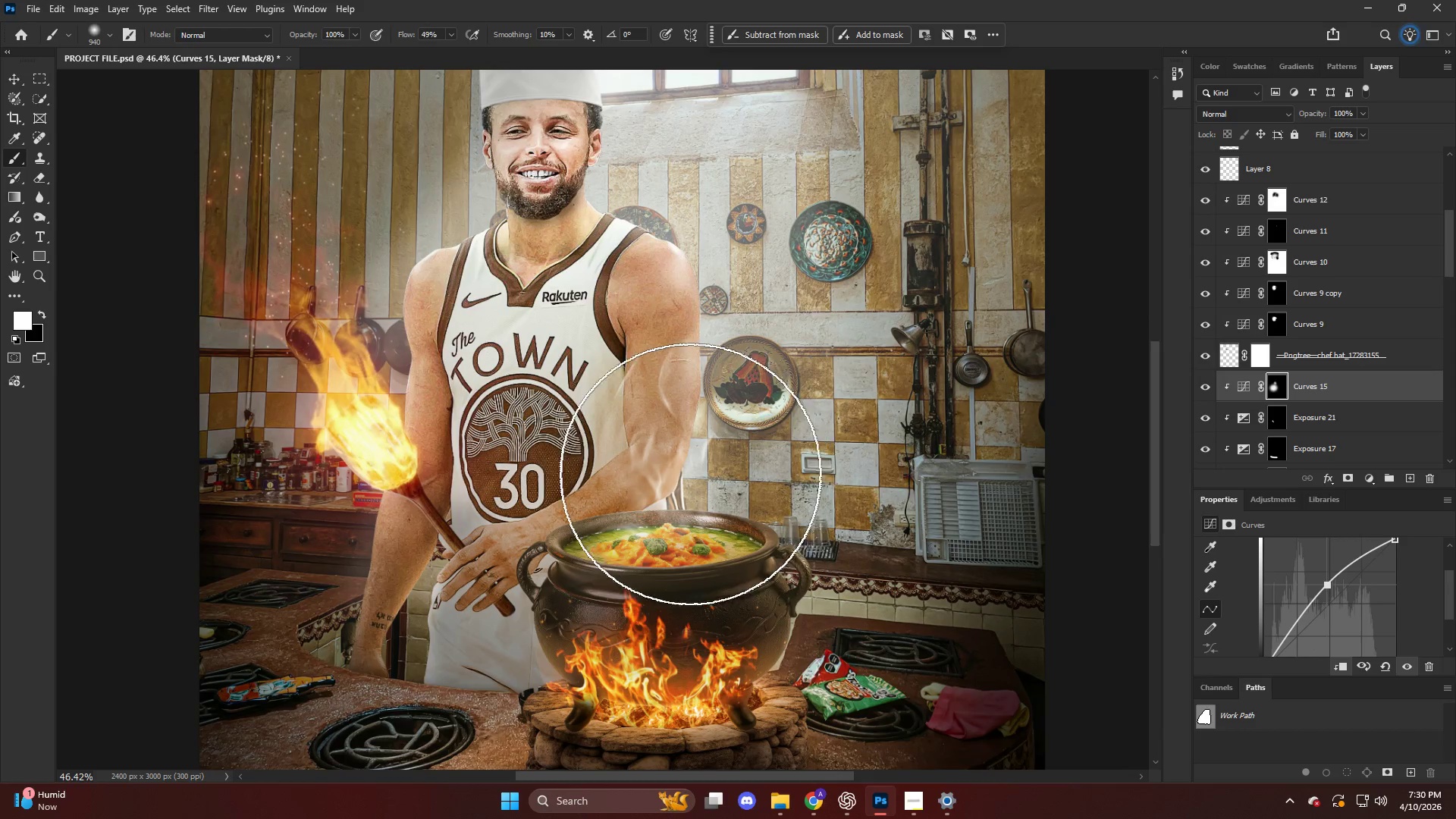 
hold_key(key=ControlLeft, duration=0.58)
scroll: coordinate [541, 463], scroll_direction: up, amount: 6.0
 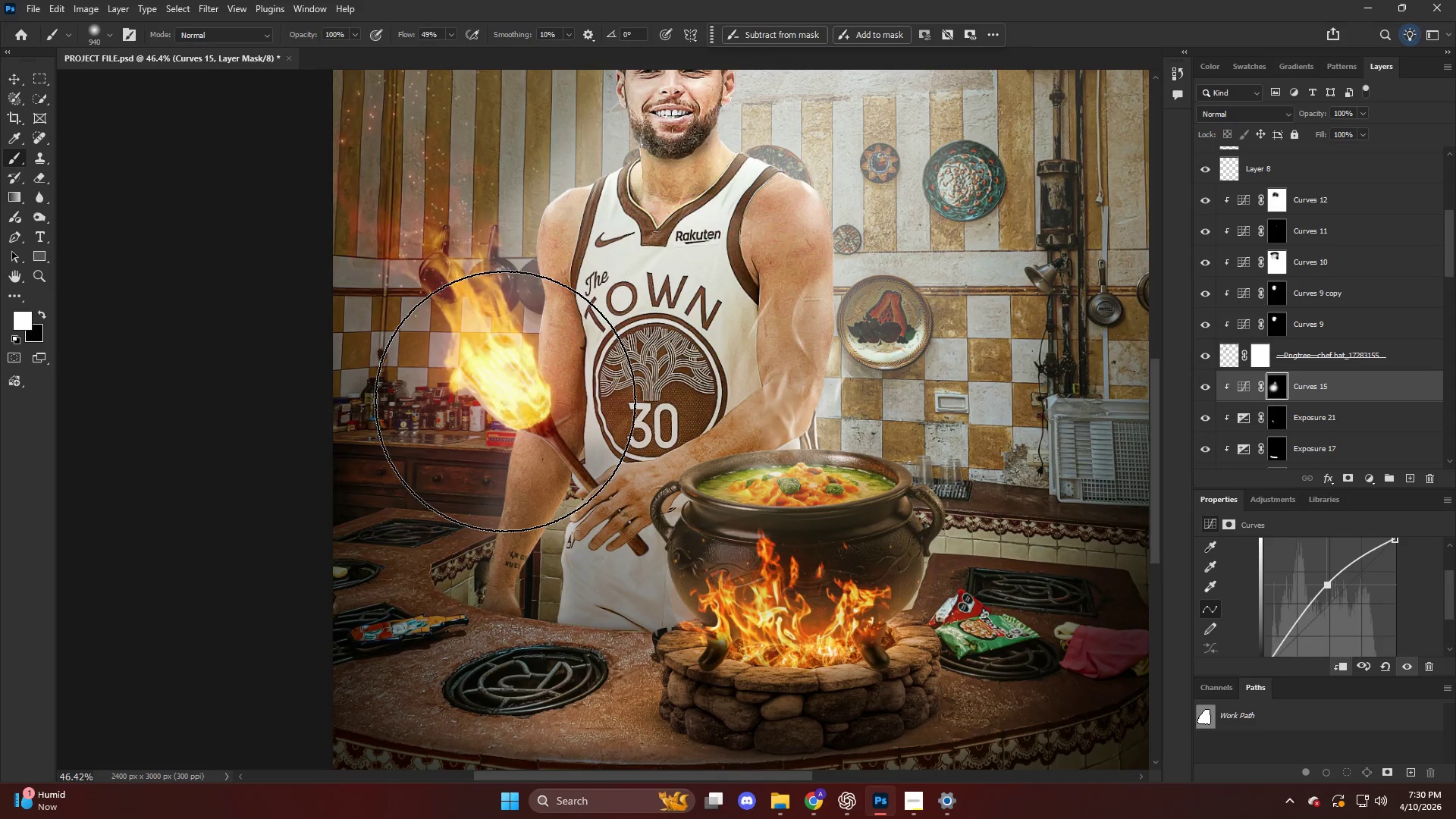 
key(Alt+AltLeft)
 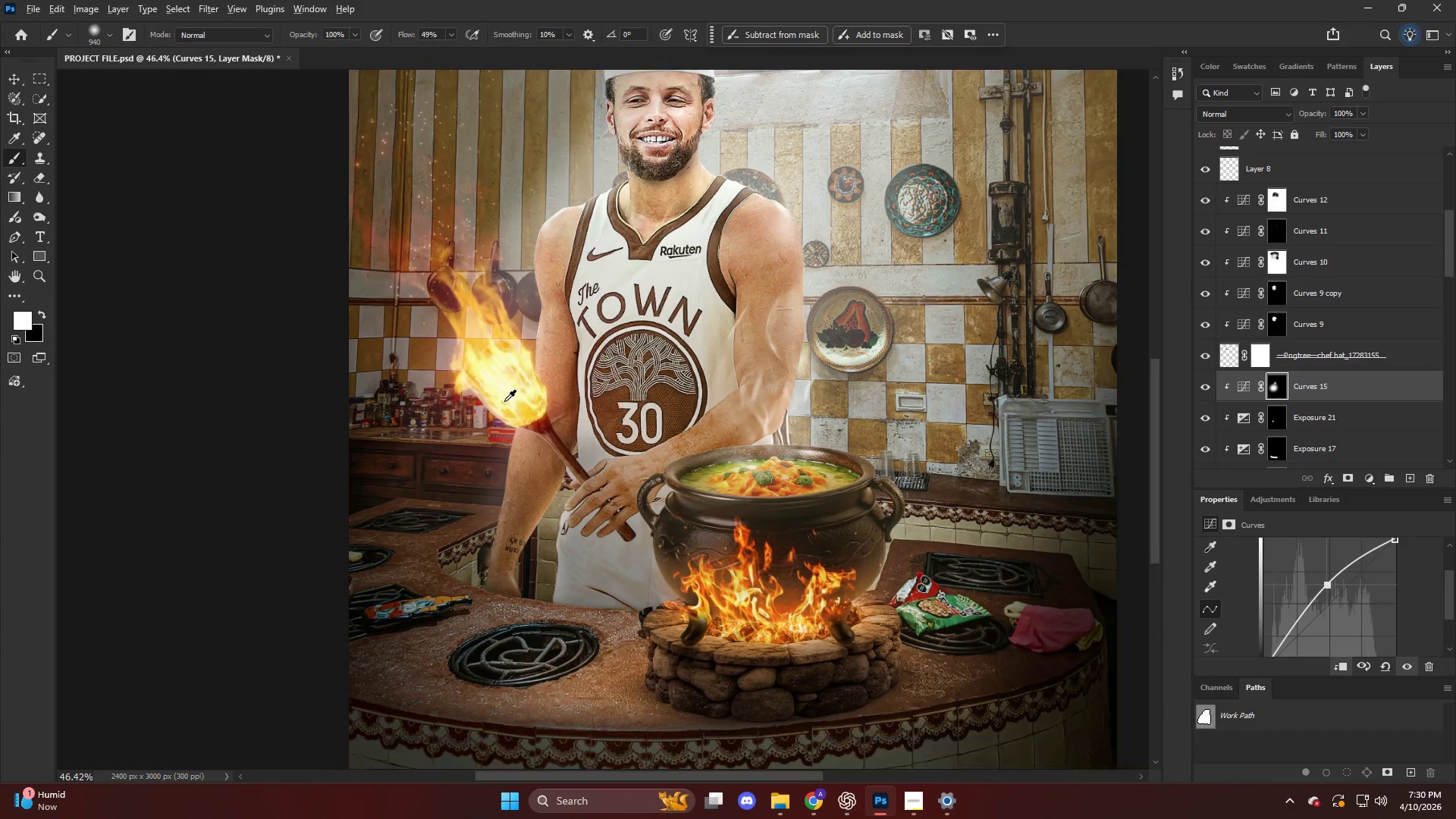 
scroll: coordinate [504, 401], scroll_direction: down, amount: 4.0
 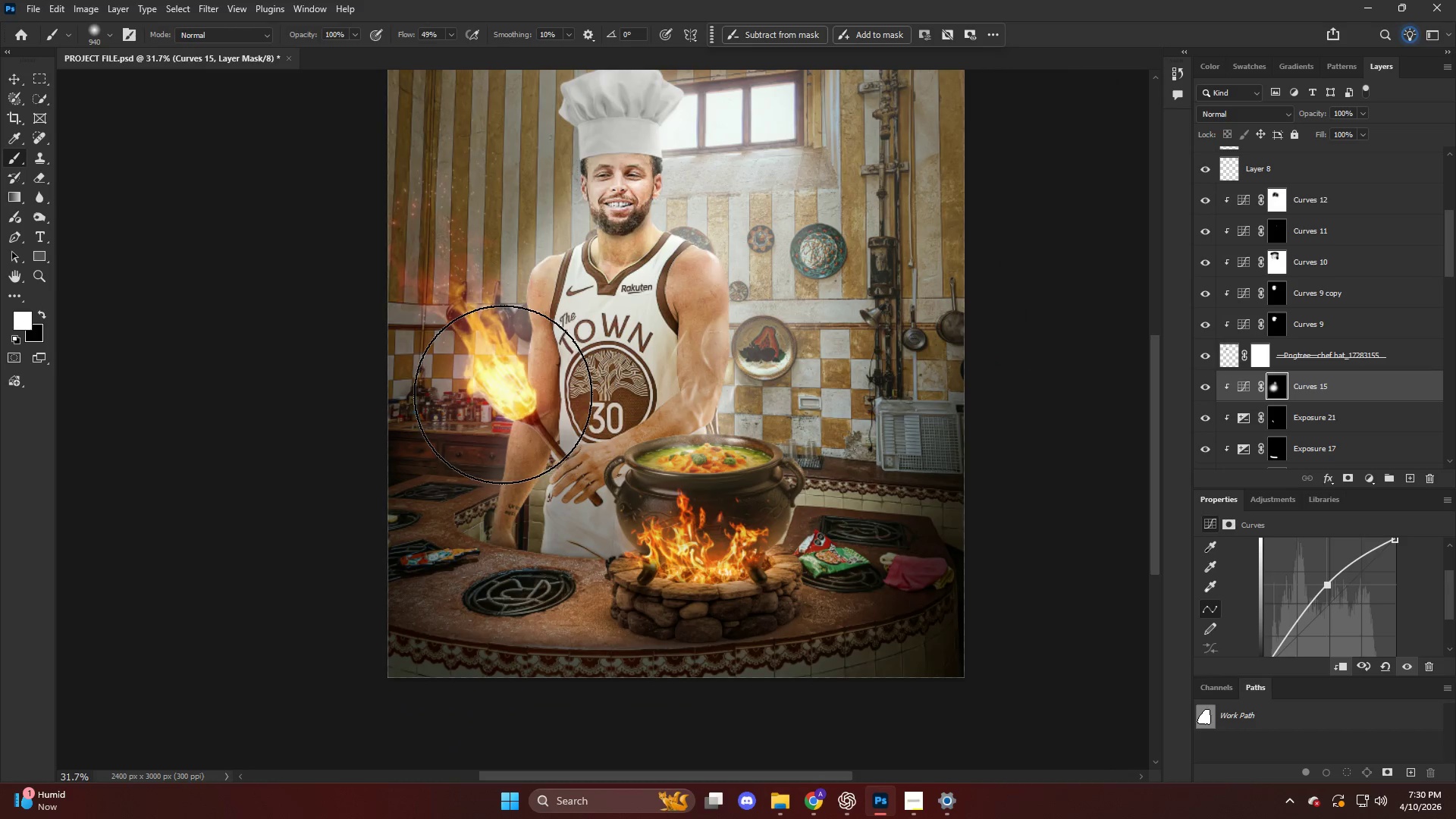 
hold_key(key=AltLeft, duration=0.44)
 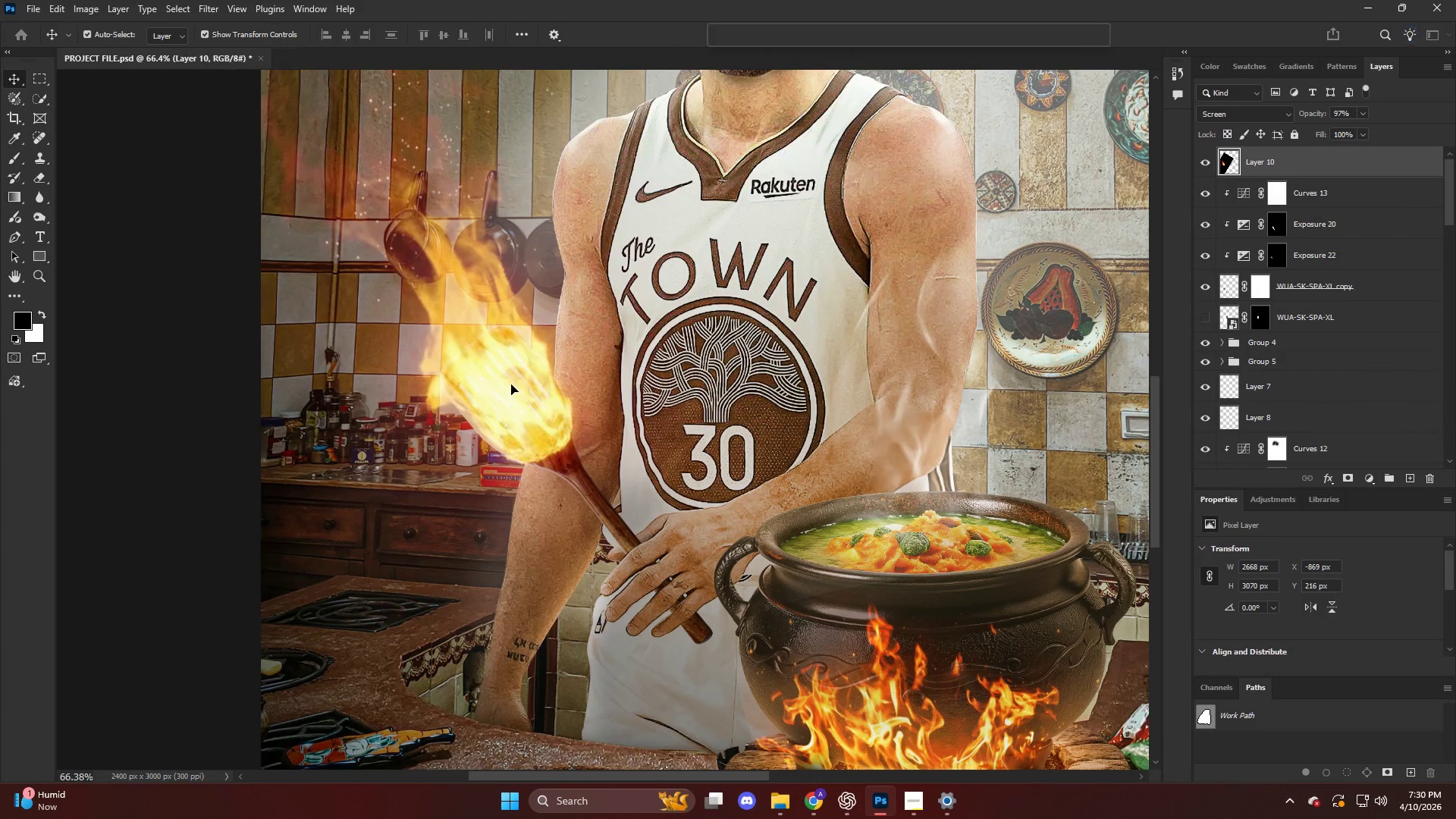 
key(V)
 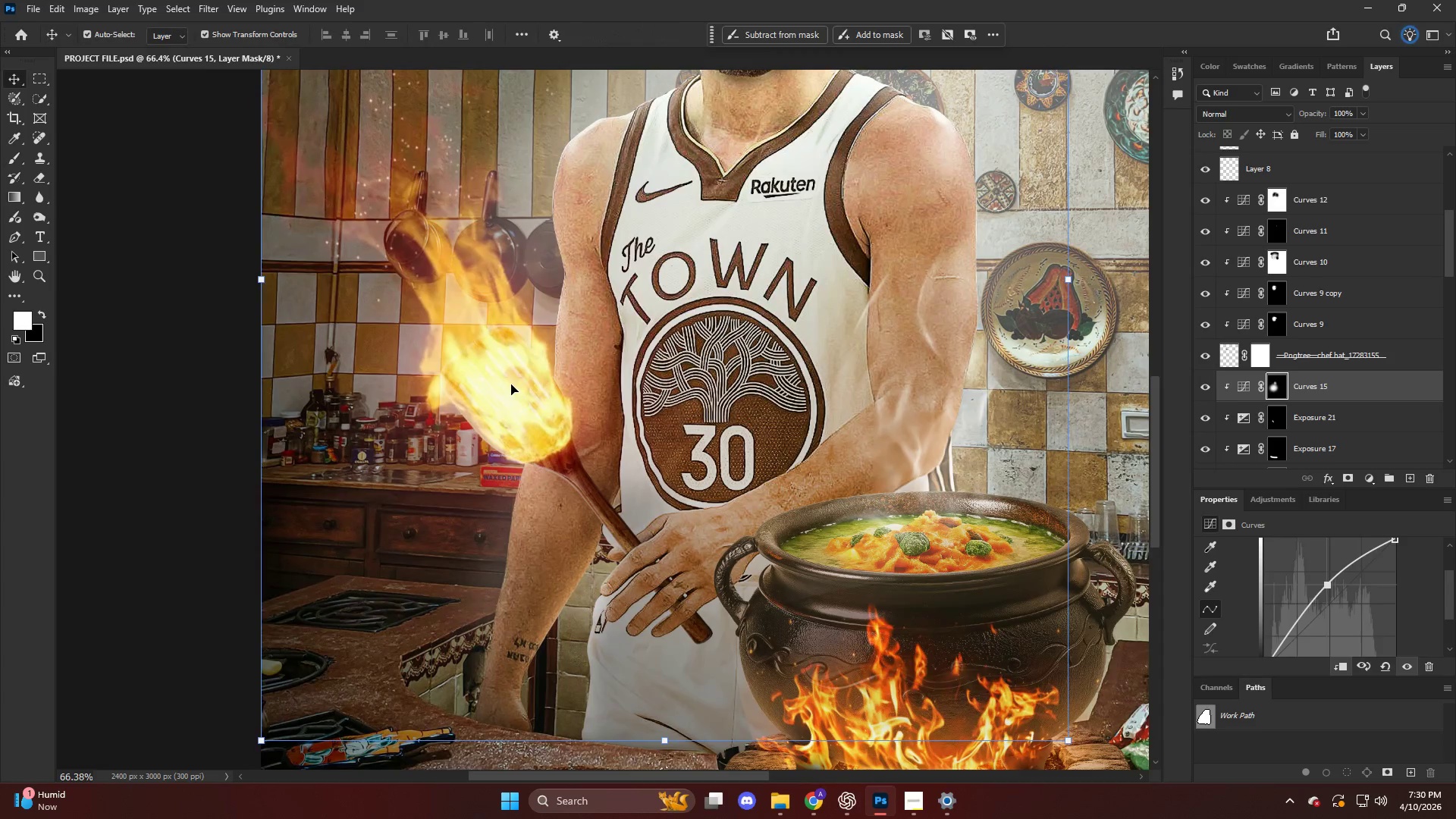 
left_click([511, 384])
 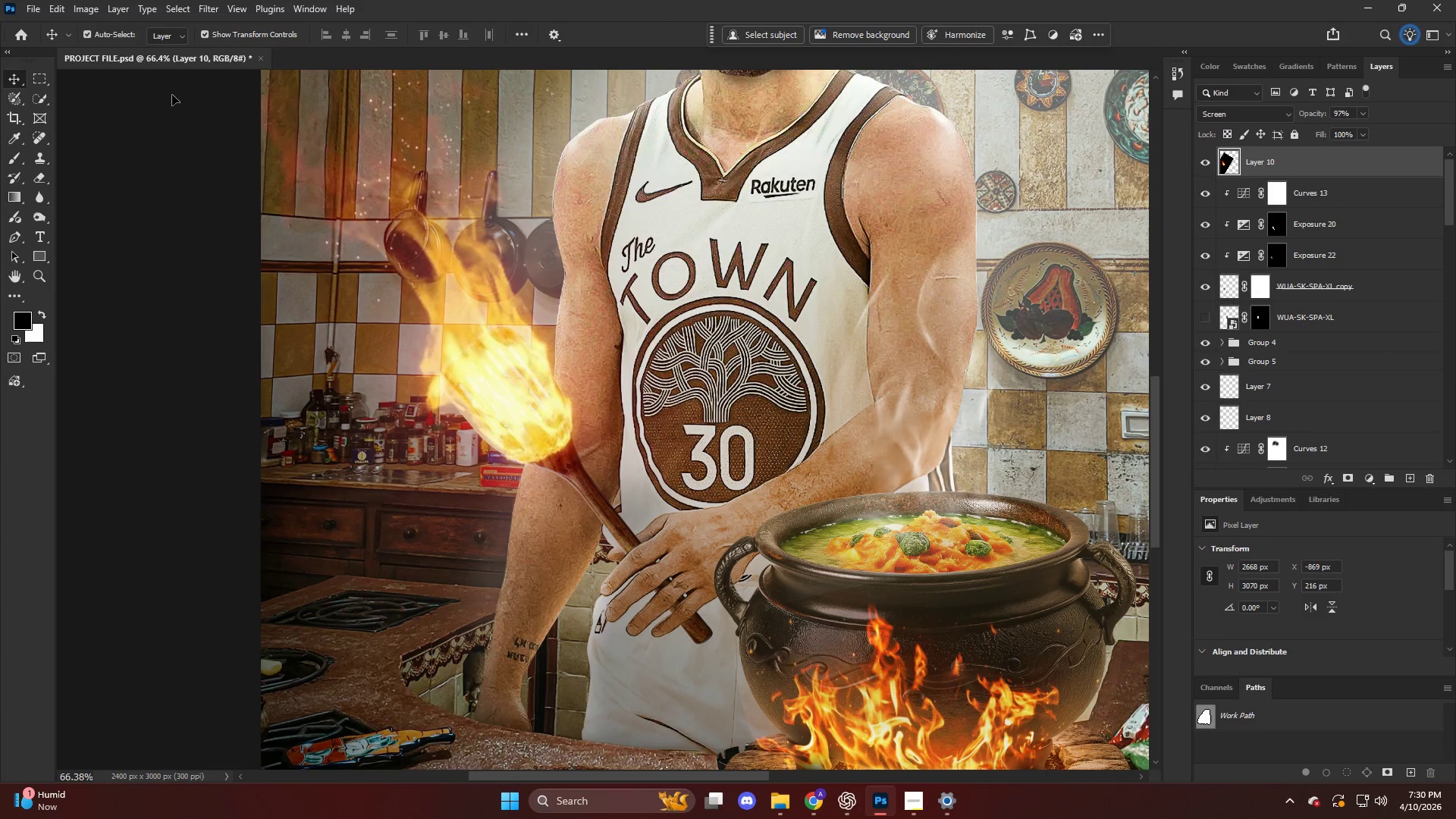 
scroll: coordinate [504, 393], scroll_direction: up, amount: 9.0
 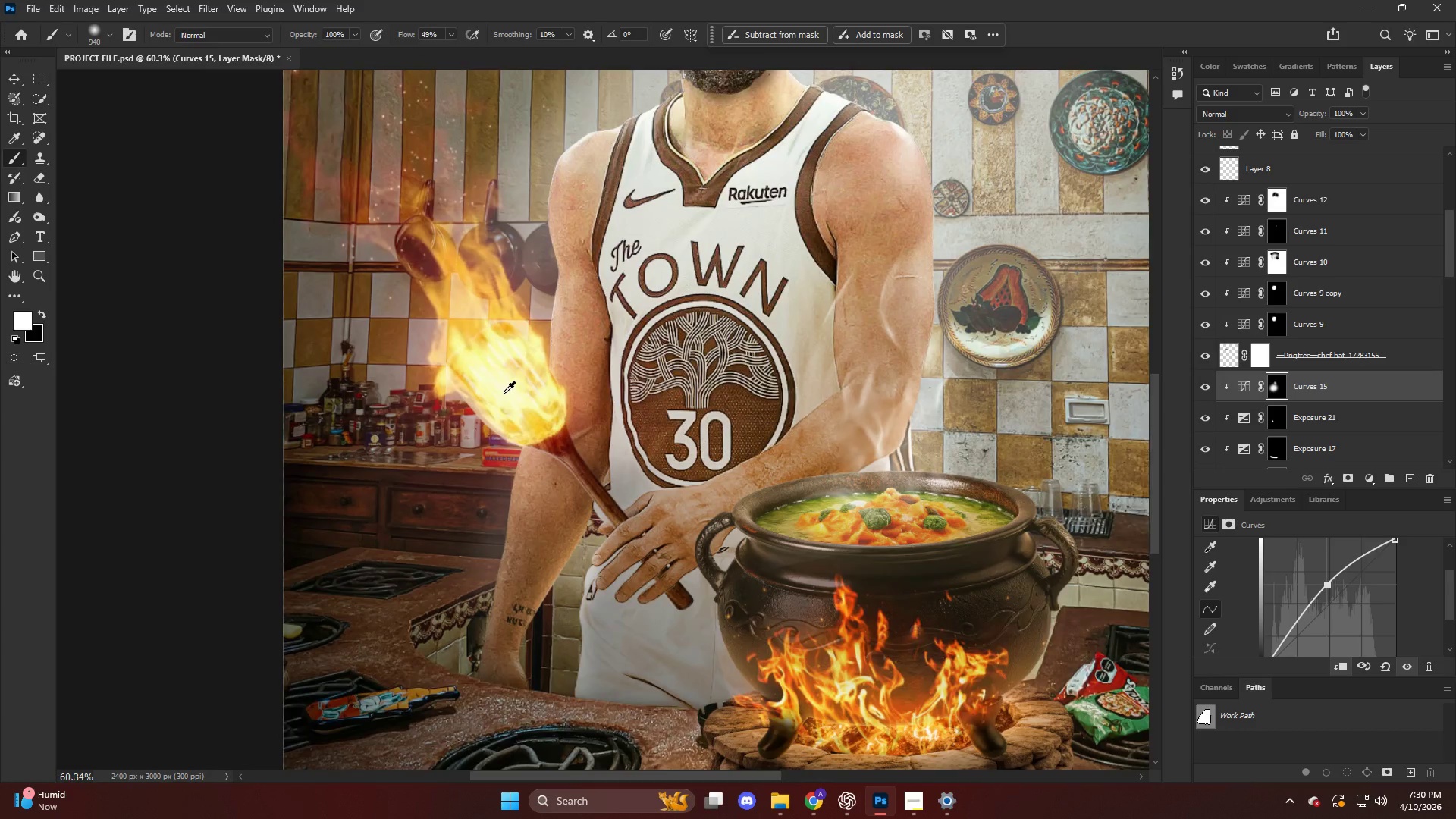 
left_click([187, 11])
 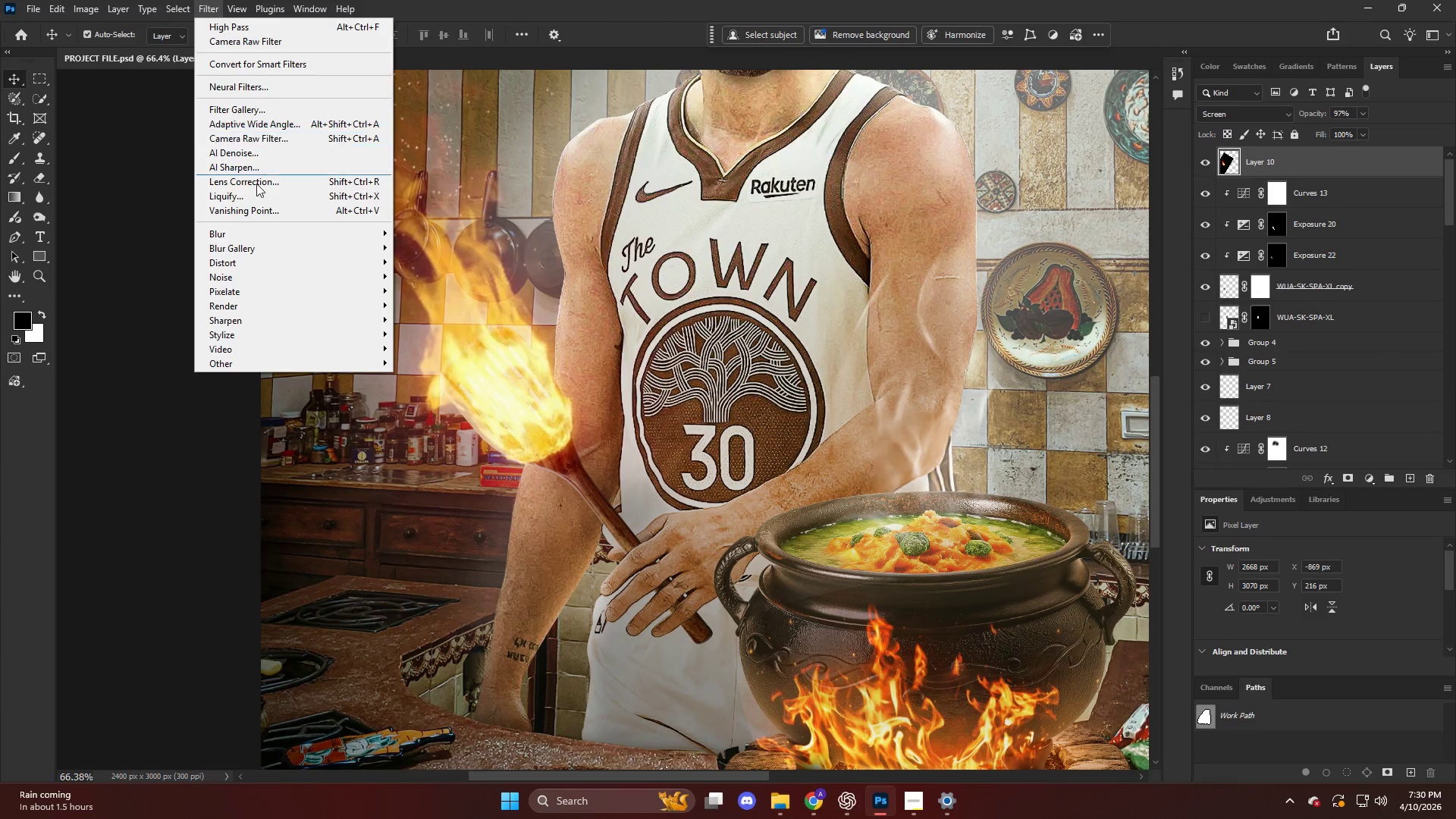 
left_click([254, 229])
 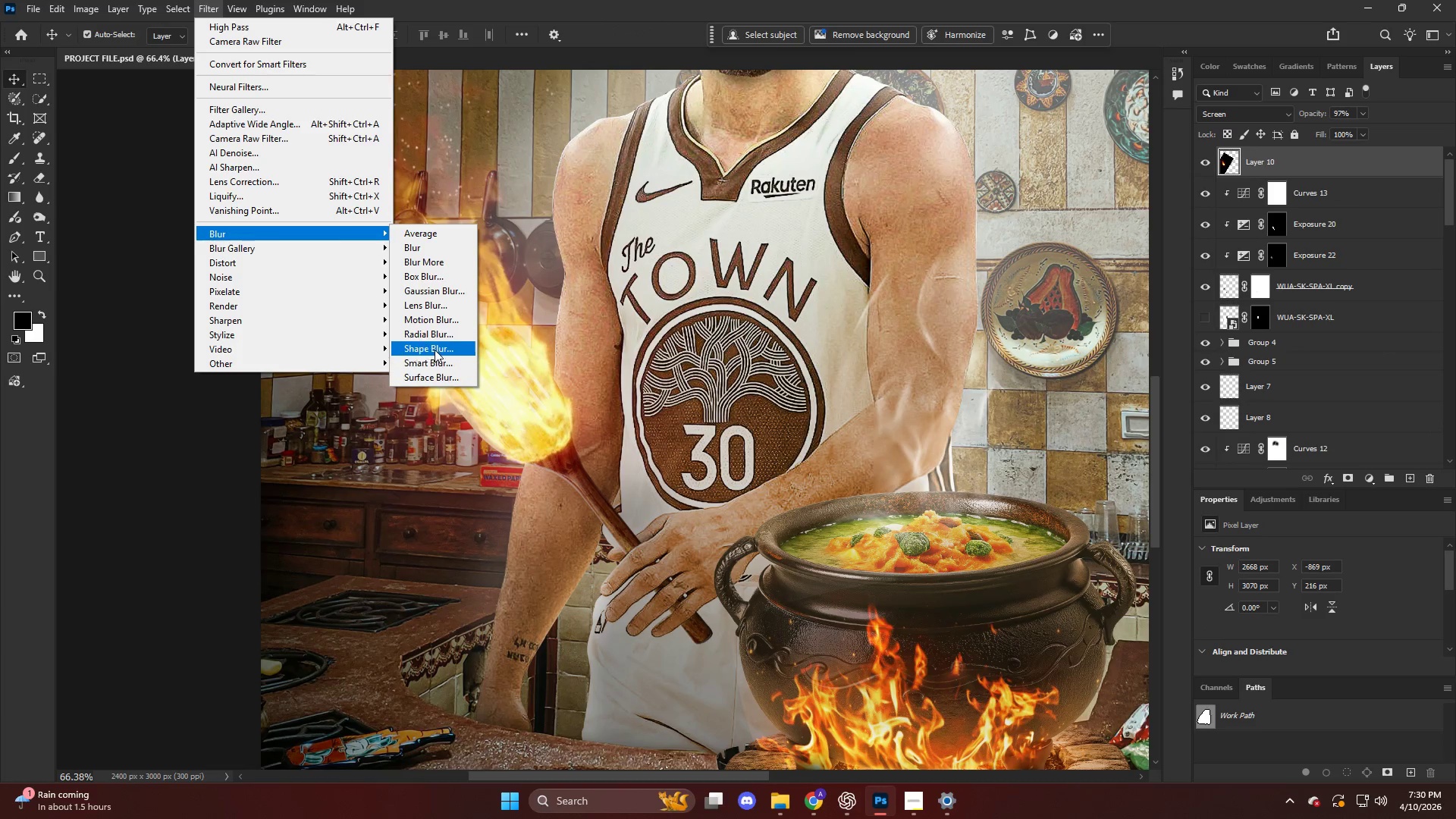 
left_click([428, 325])
 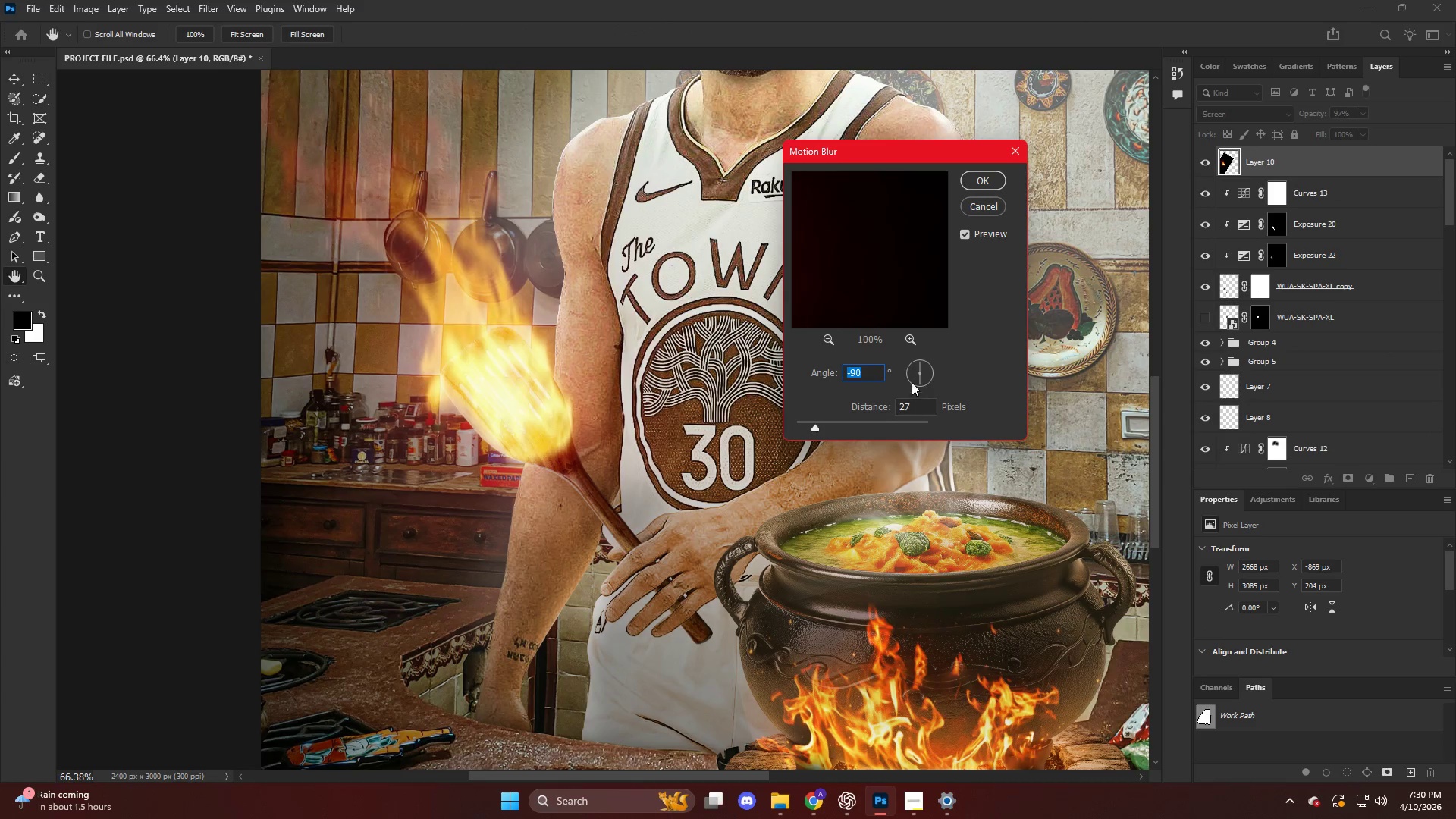 
left_click_drag(start_coordinate=[920, 367], to_coordinate=[905, 352])
 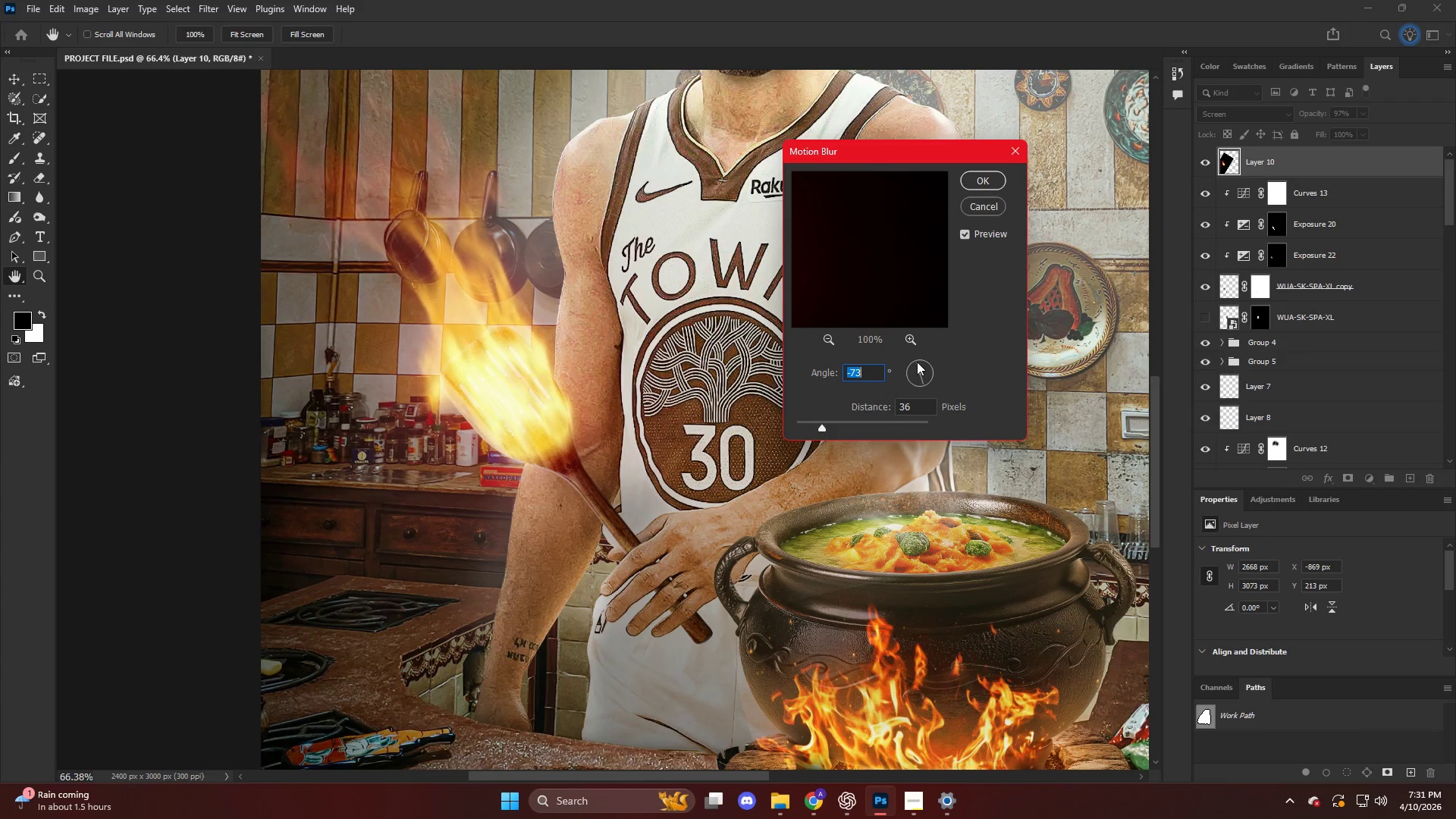 
wait(6.69)
 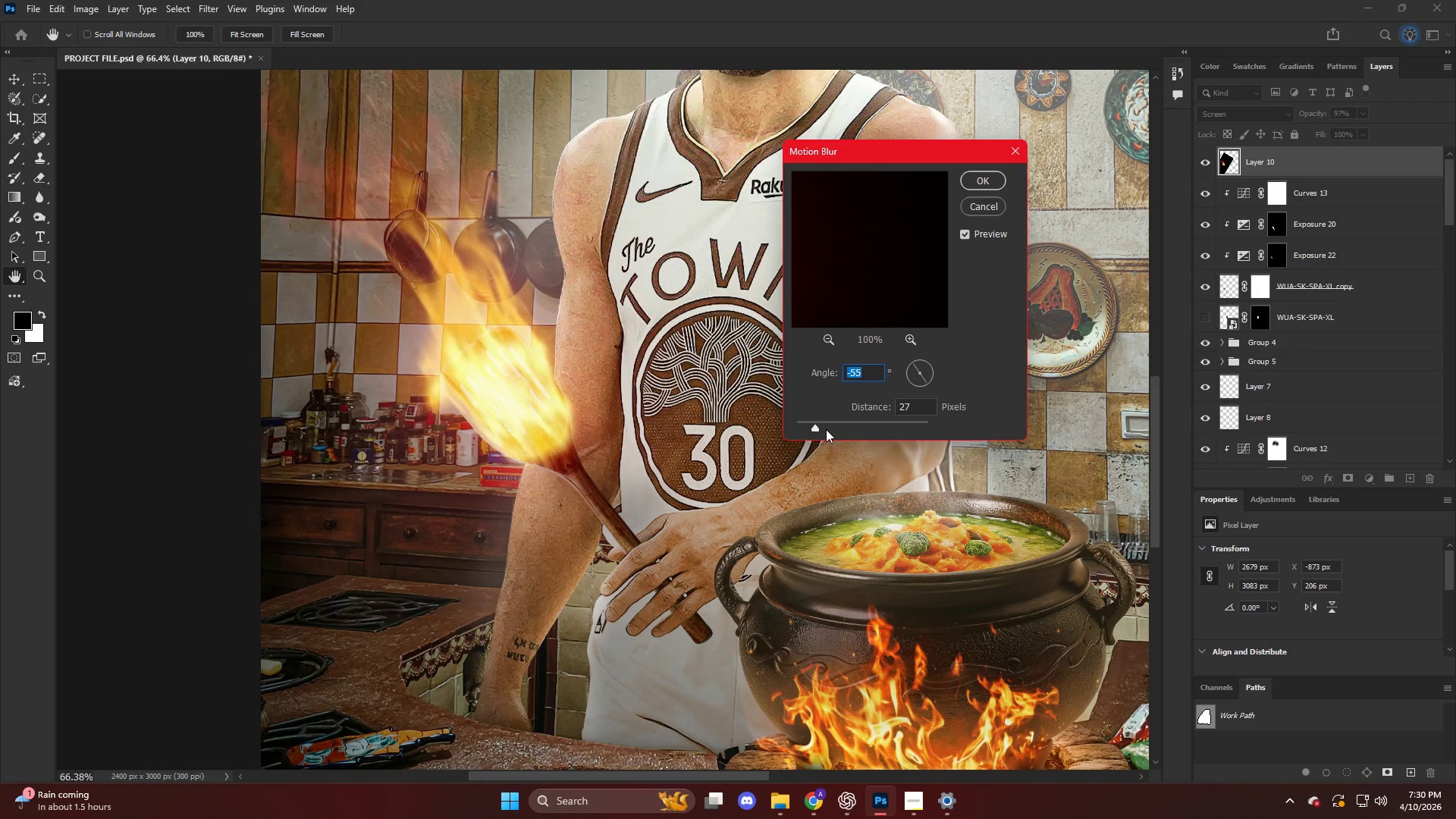 
left_click([977, 174])
 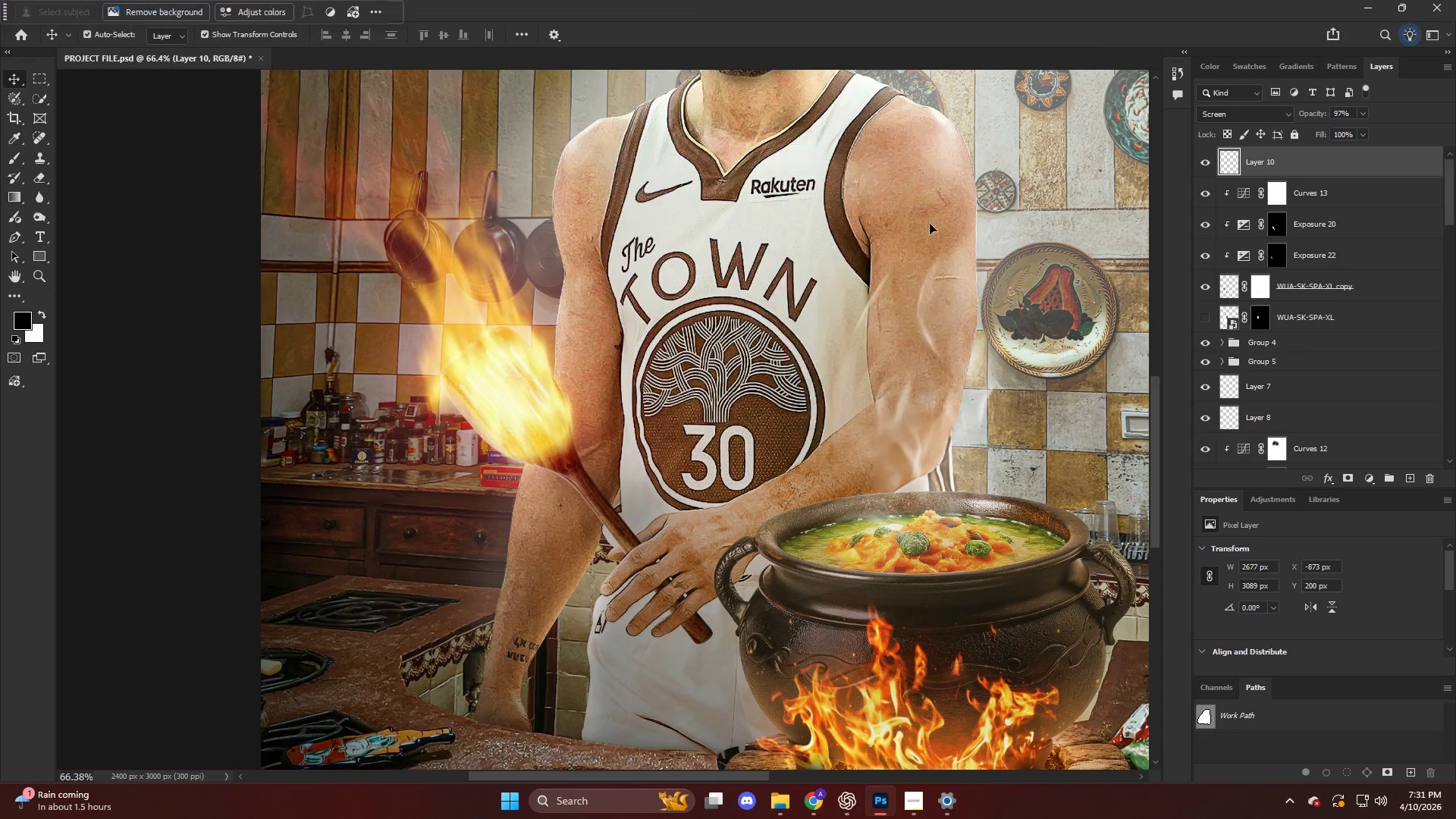 
hold_key(key=AltLeft, duration=0.52)
scroll: coordinate [711, 385], scroll_direction: down, amount: 11.0
 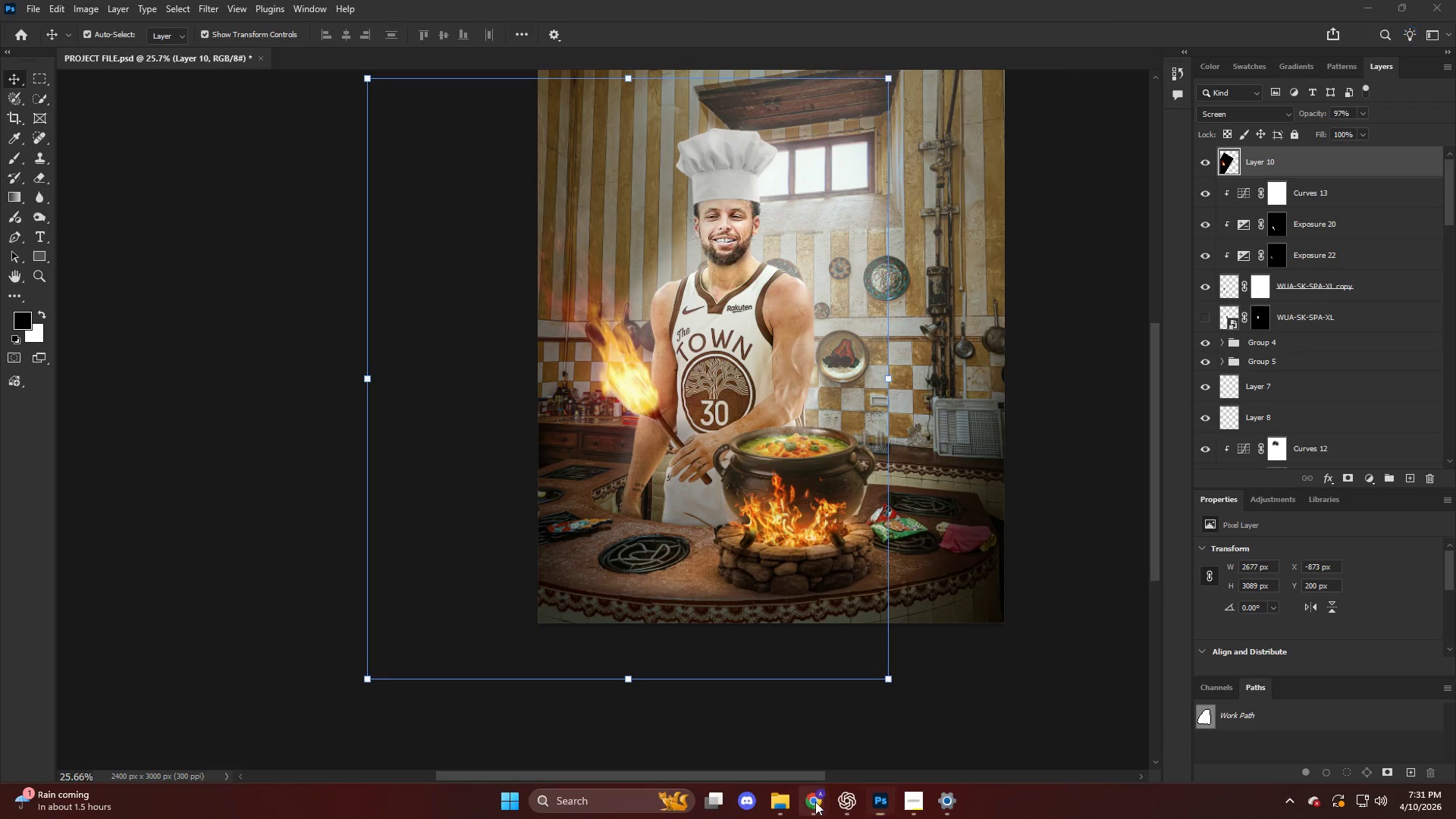 
left_click([747, 739])
 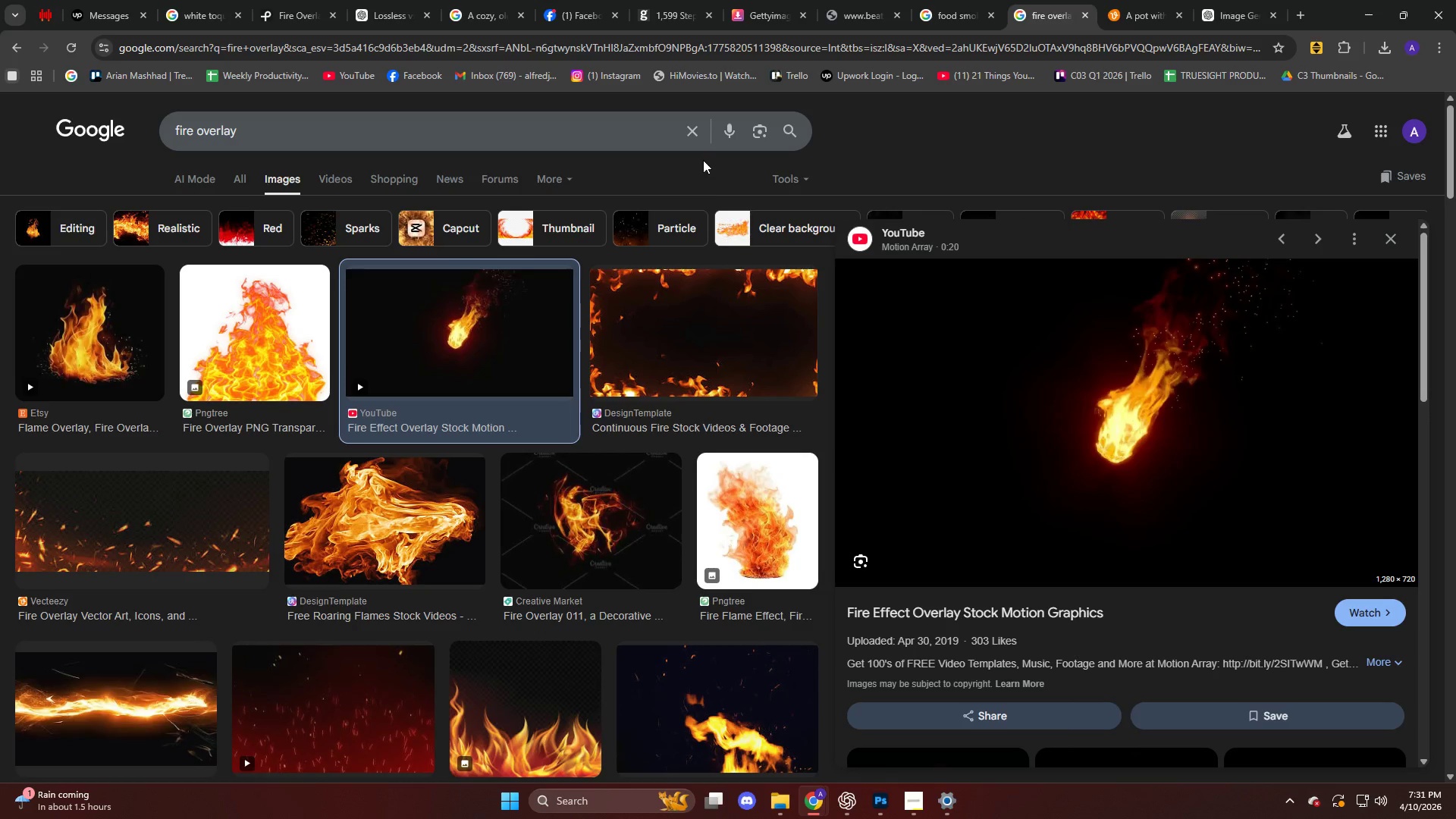 
left_click([703, 133])
 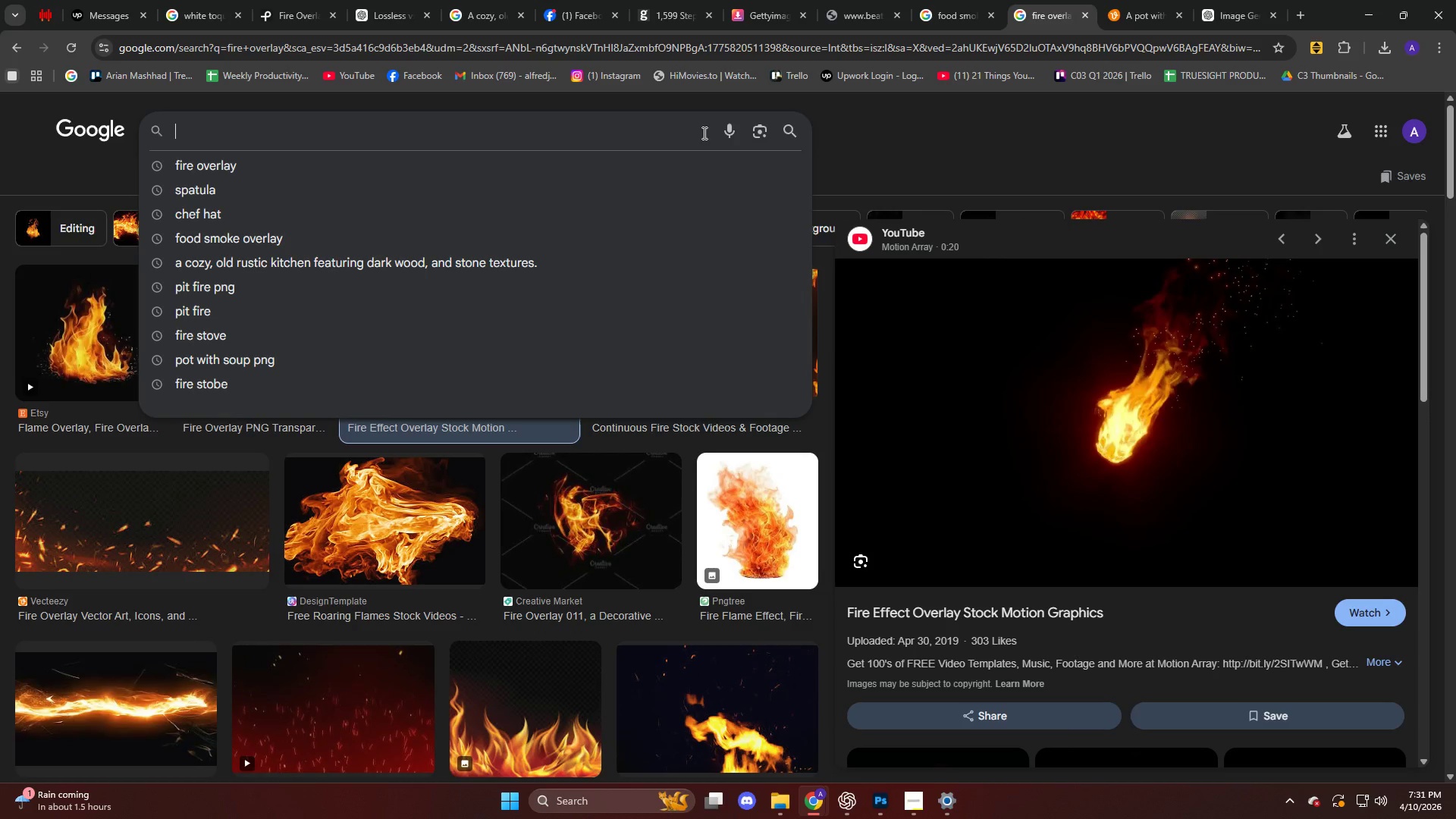 
type(for)
key(Backspace)
key(Backspace)
type(ire sparks over)
 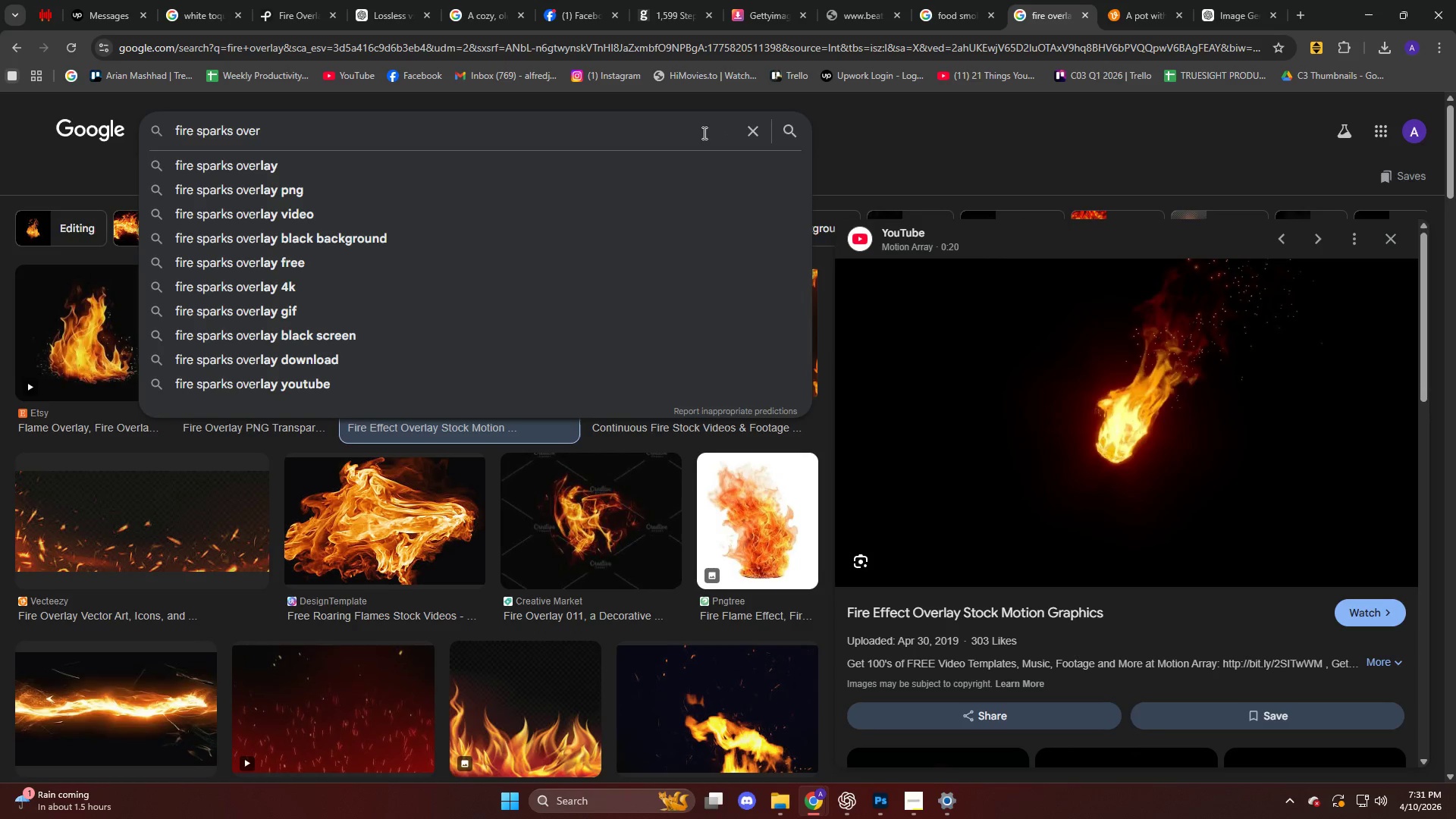 
key(ArrowDown)
 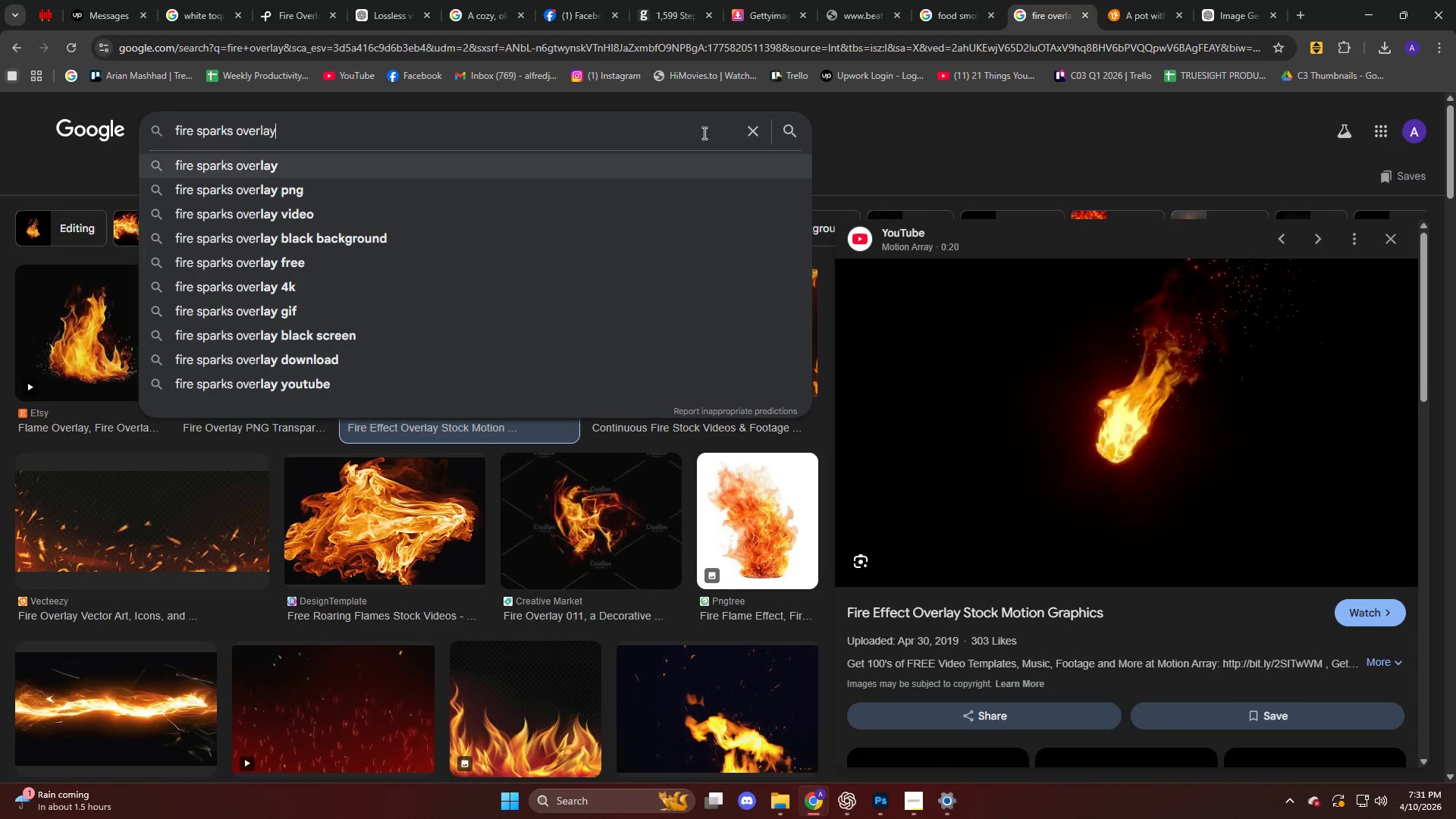 
key(Enter)
 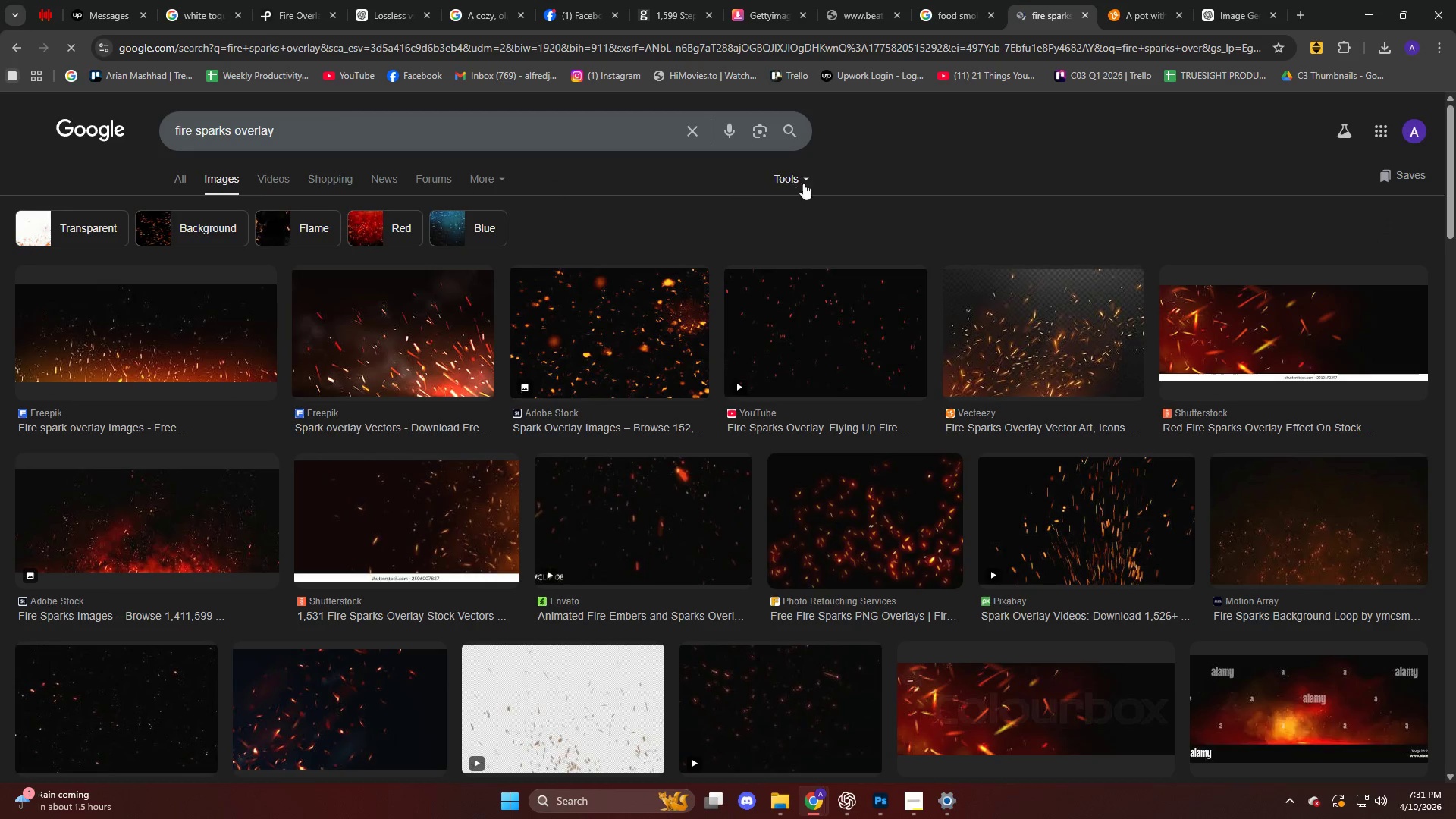 
left_click([802, 176])
 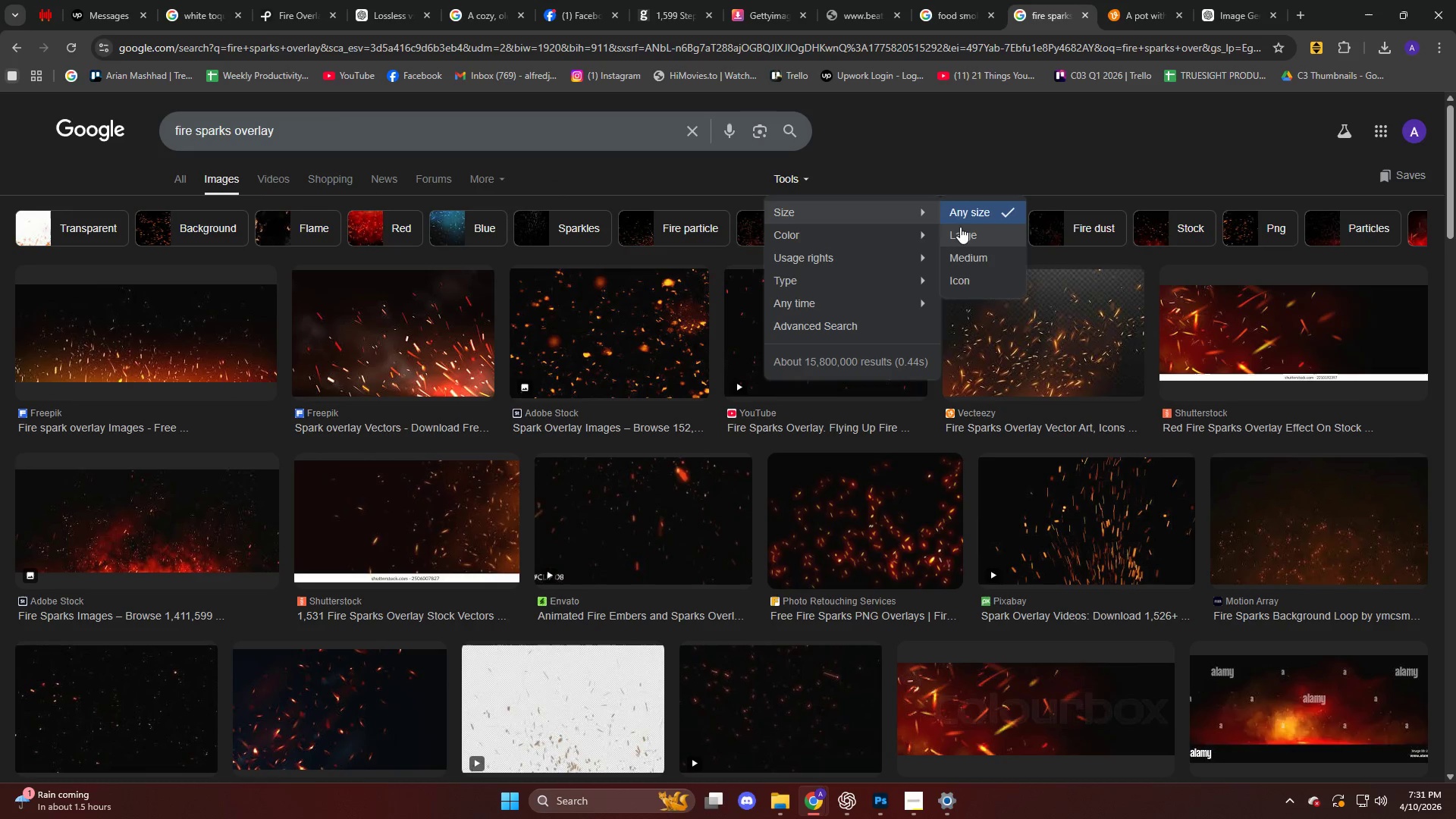 
left_click([967, 235])
 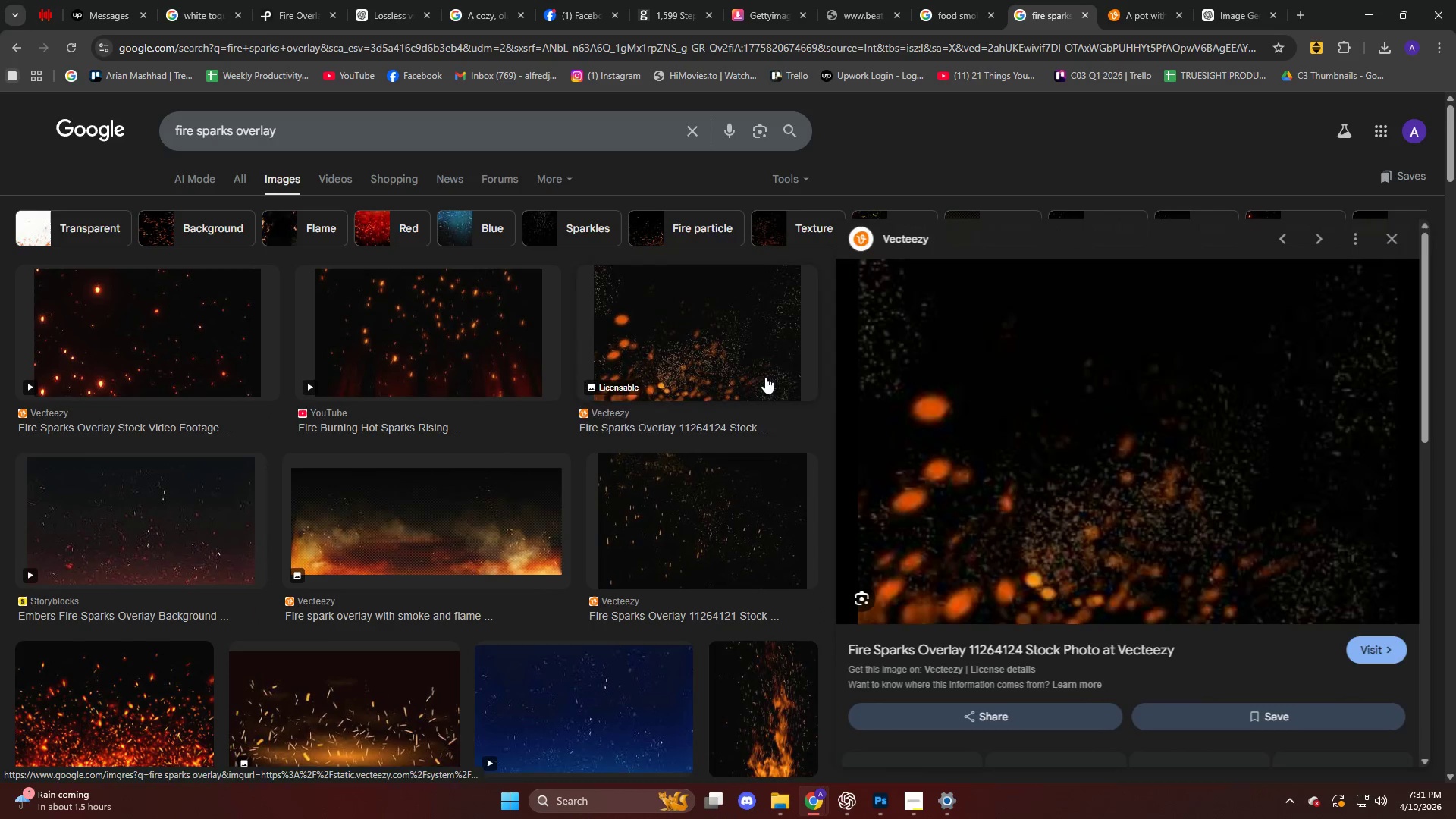 
wait(5.19)
 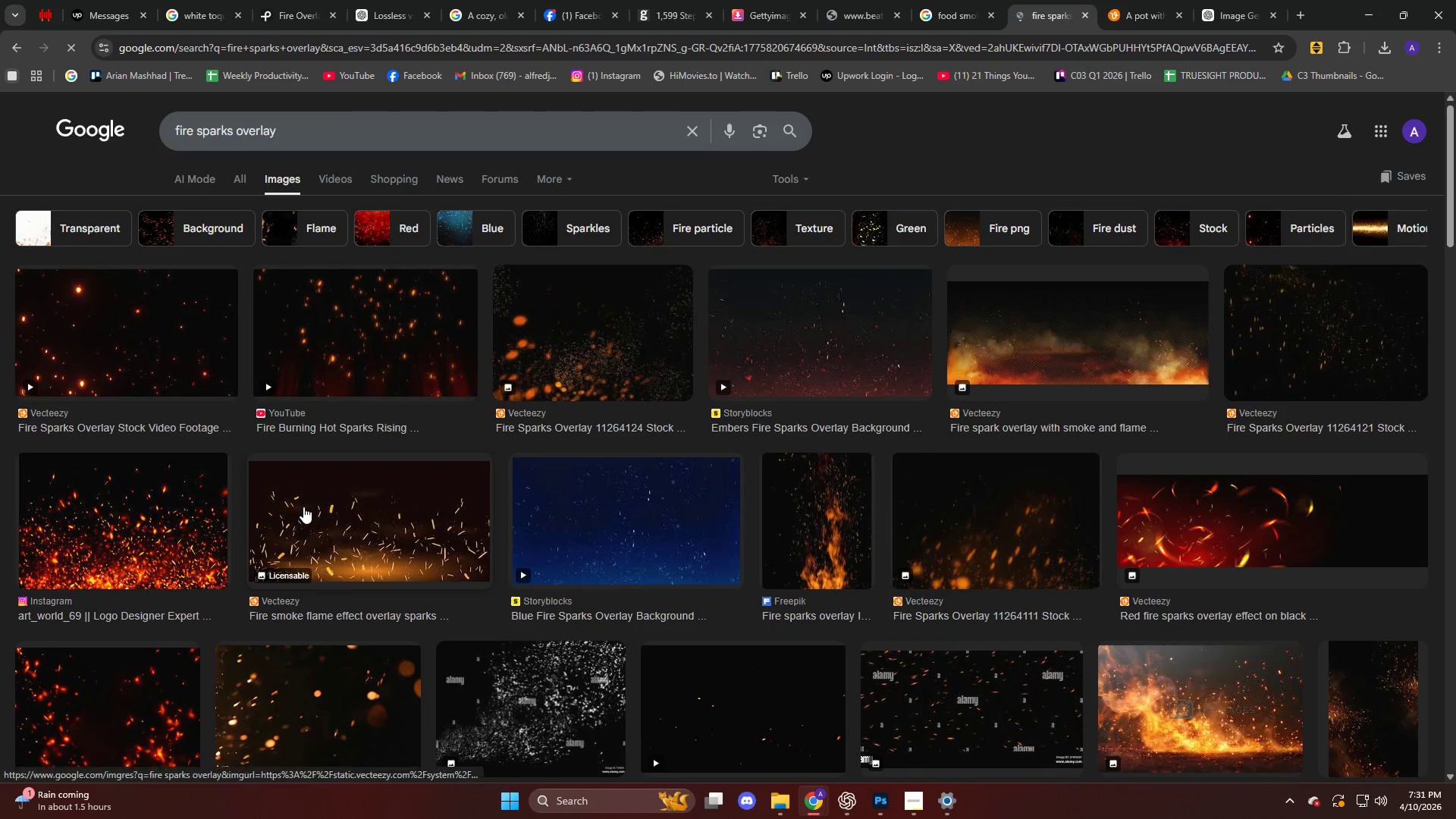 
right_click([1089, 583])
 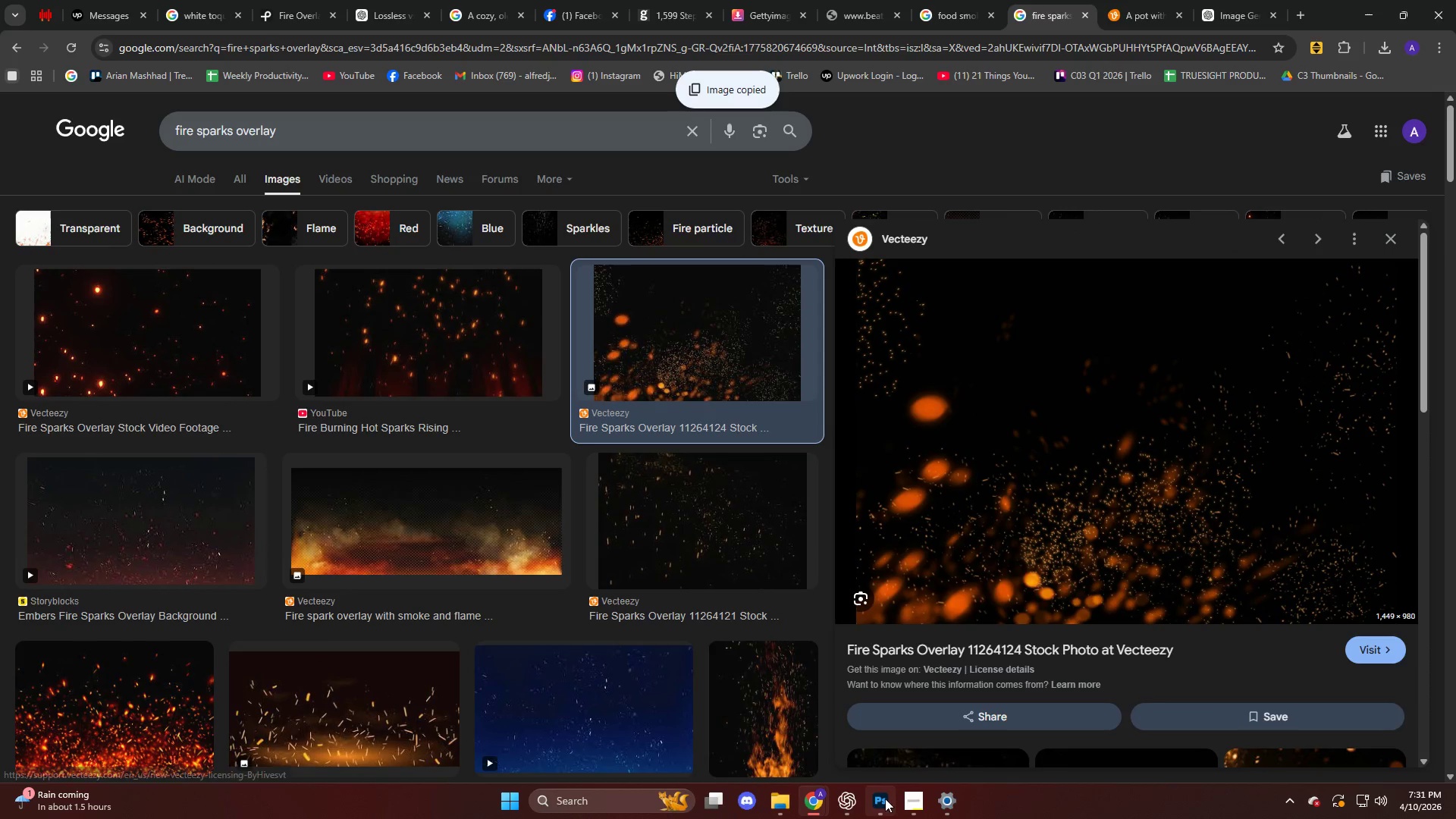 
scroll: coordinate [1270, 292], scroll_direction: up, amount: 4.0
 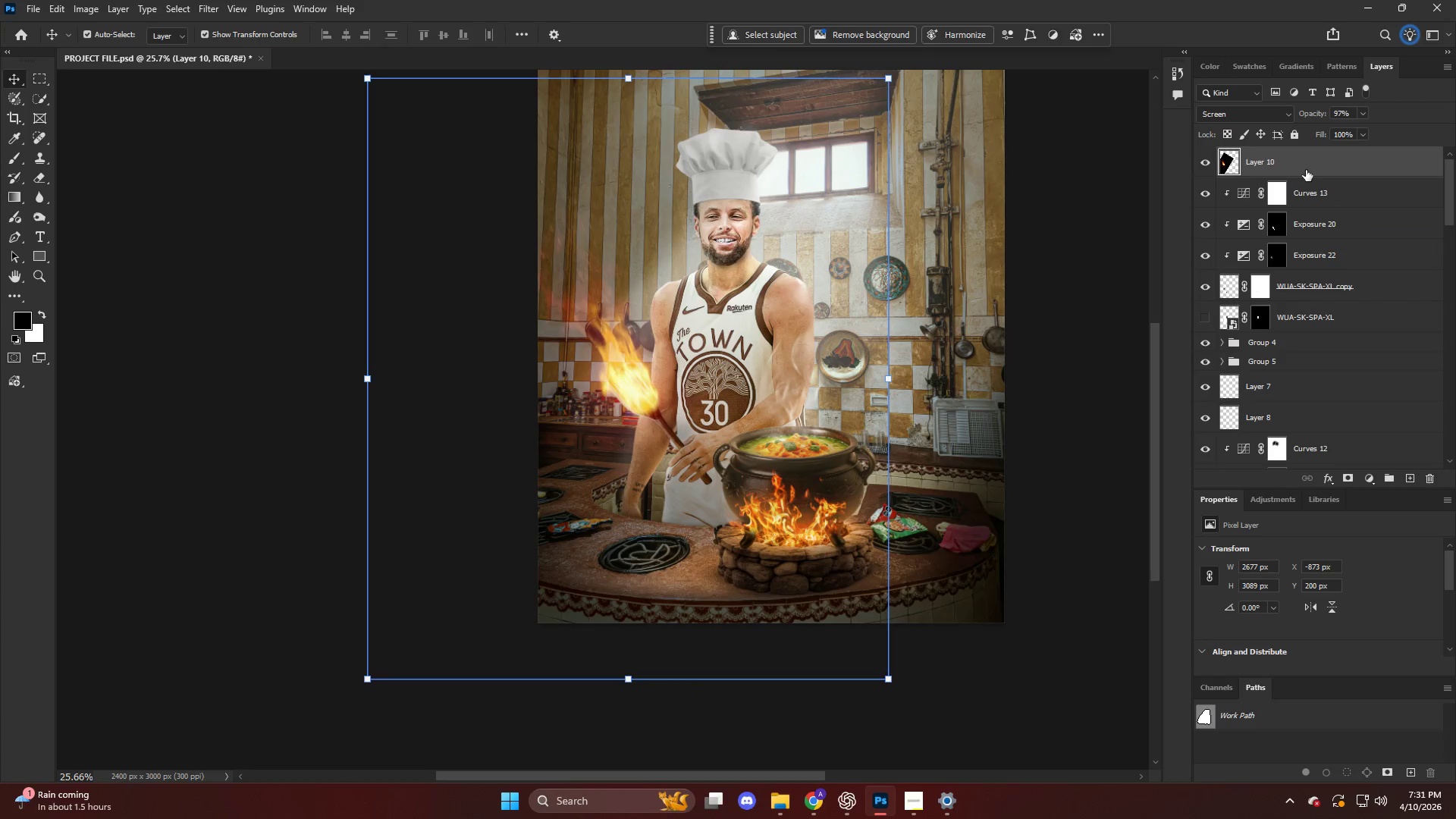 
key(Control+V)
 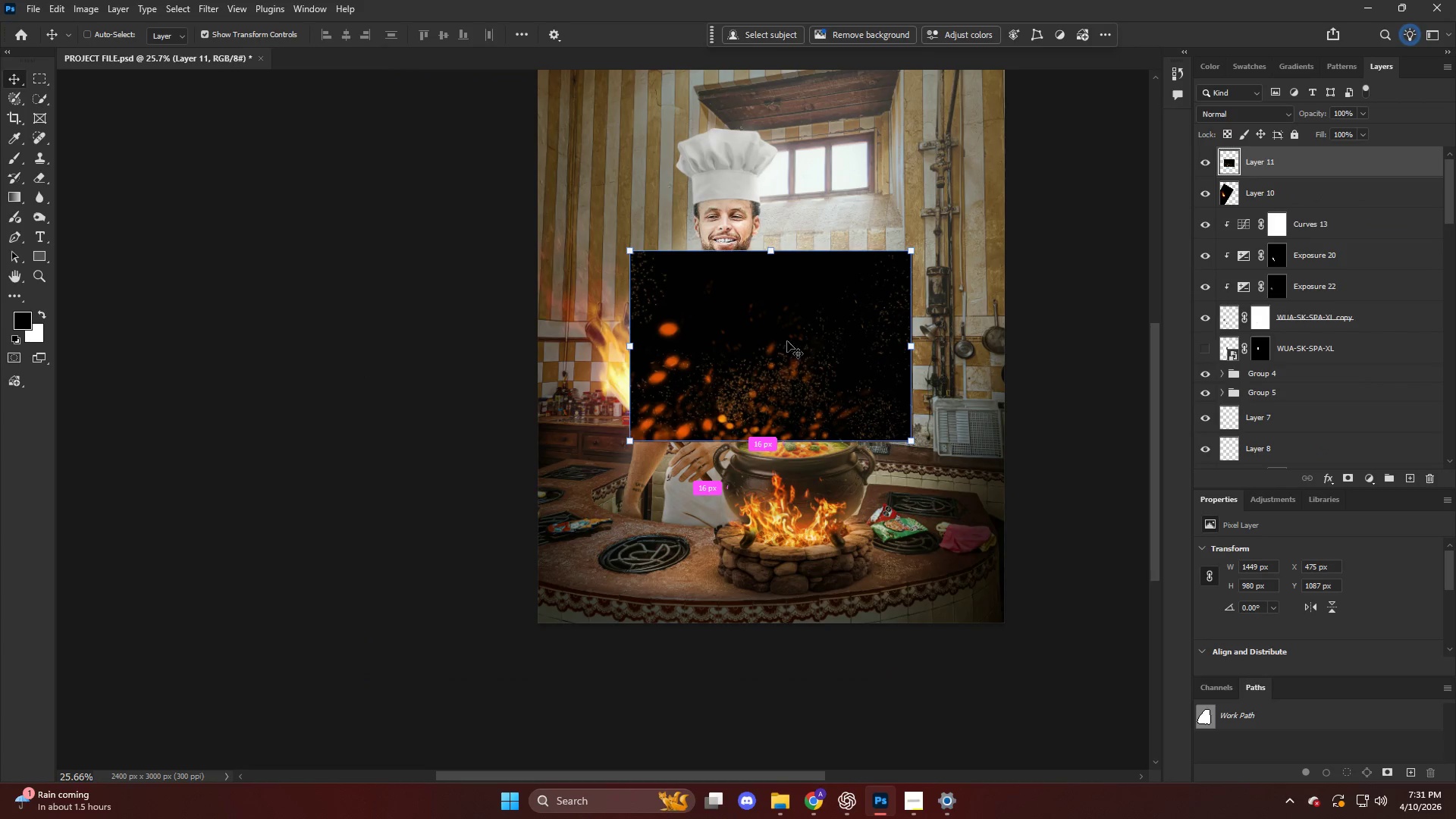 
key(Alt+AltLeft)
 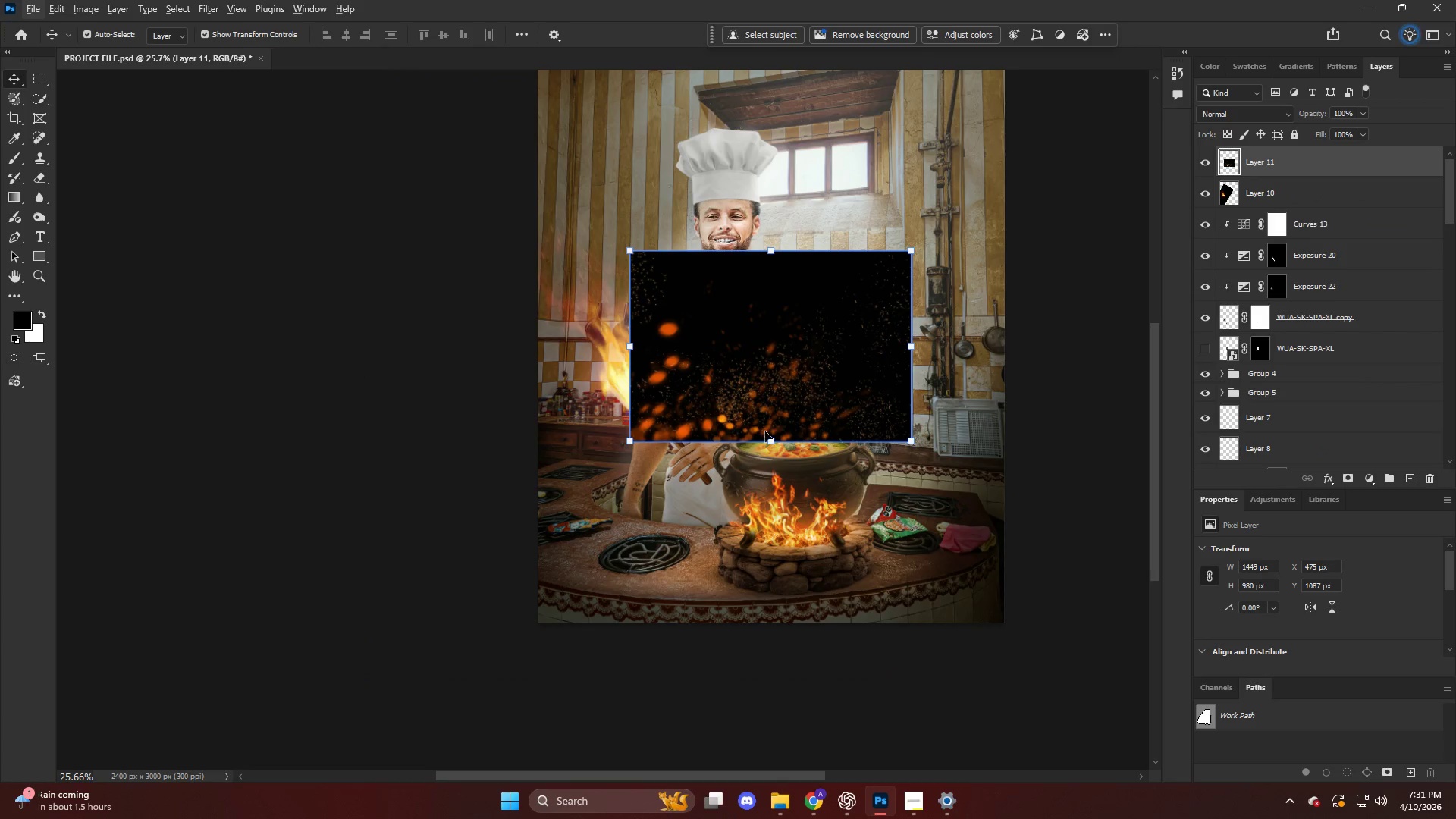 
left_click([767, 436])
 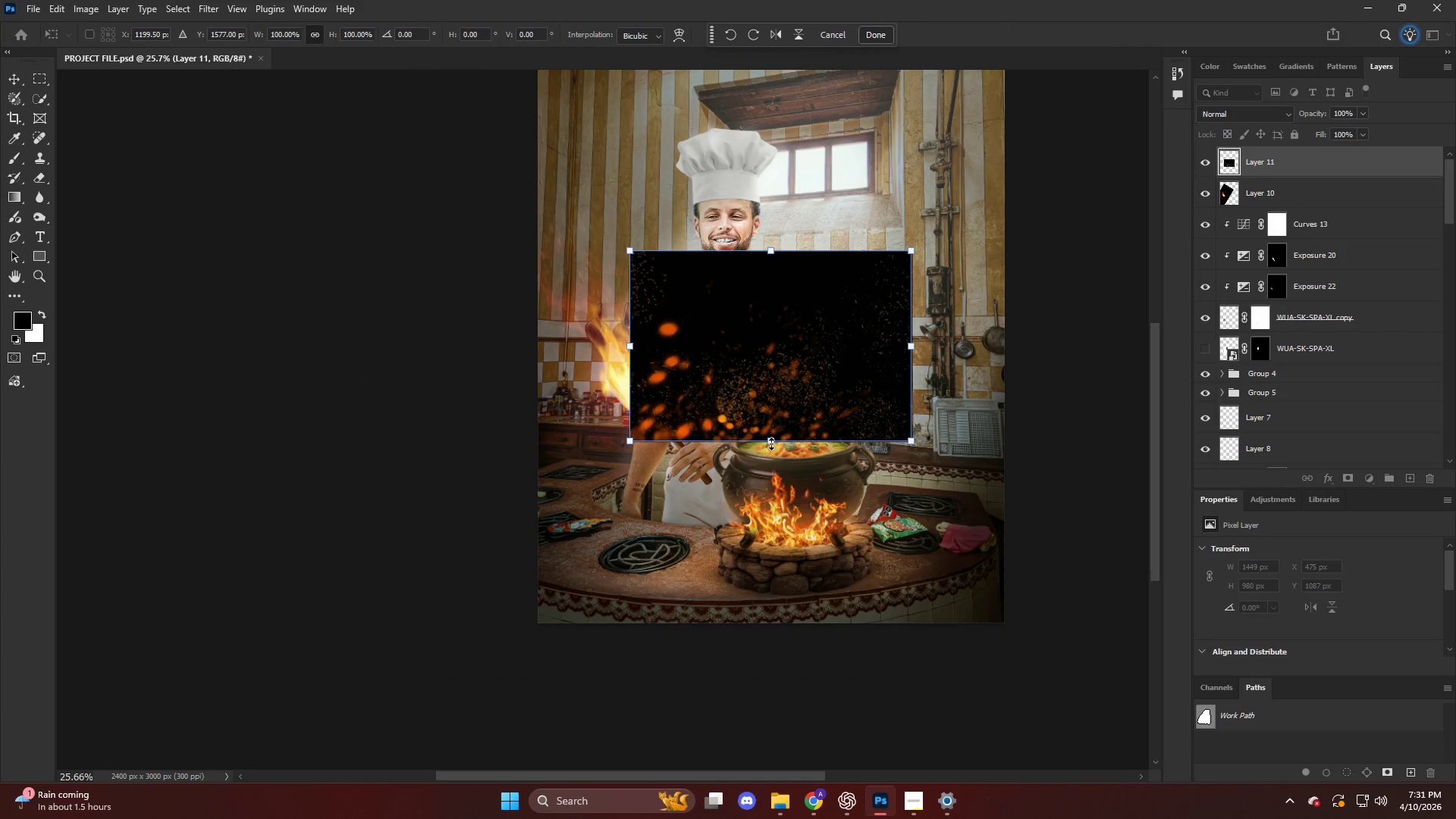 
left_click_drag(start_coordinate=[772, 444], to_coordinate=[768, 633])
 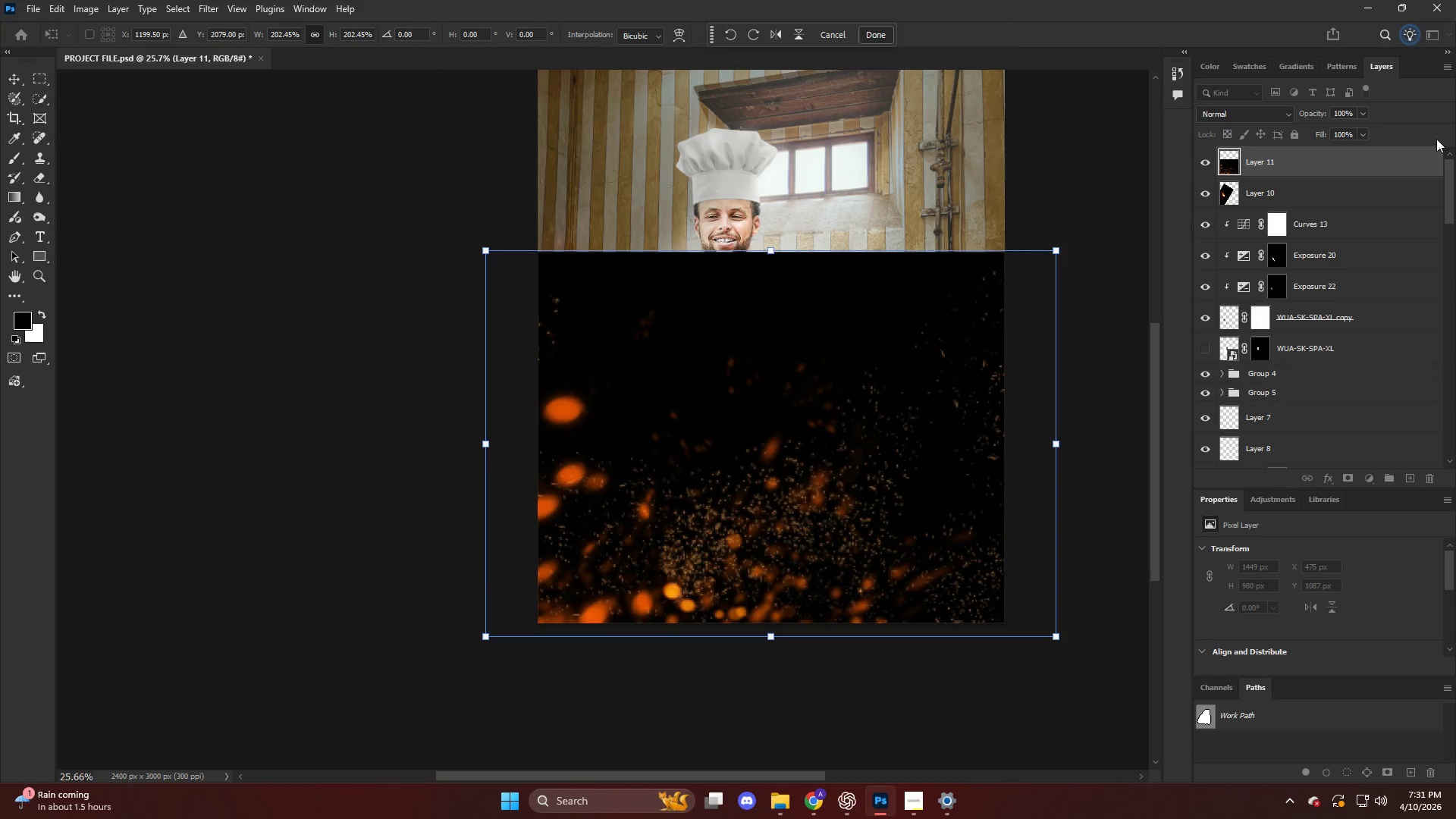 
left_click([1255, 107])
 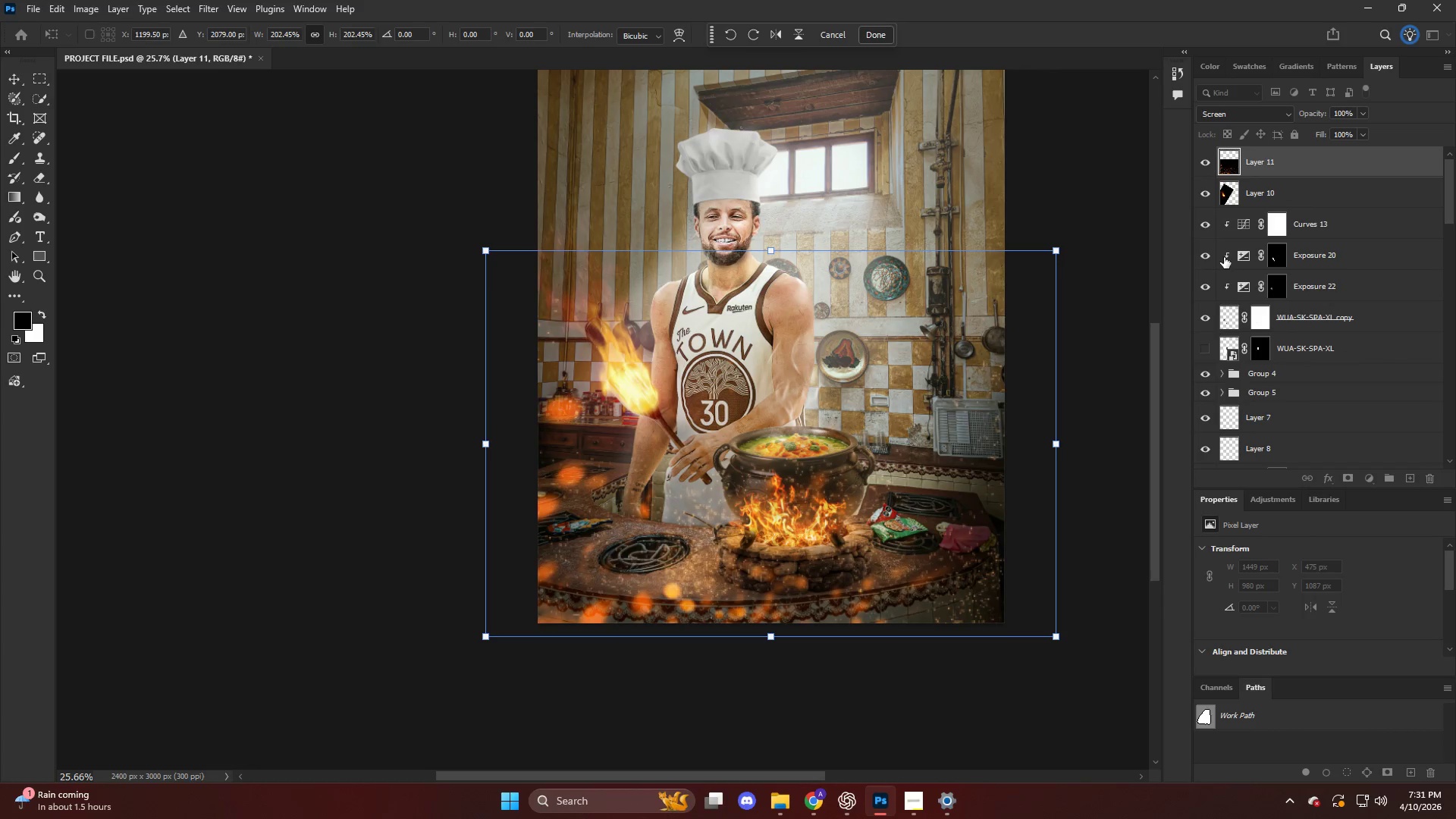 
left_click_drag(start_coordinate=[809, 433], to_coordinate=[800, 480])
 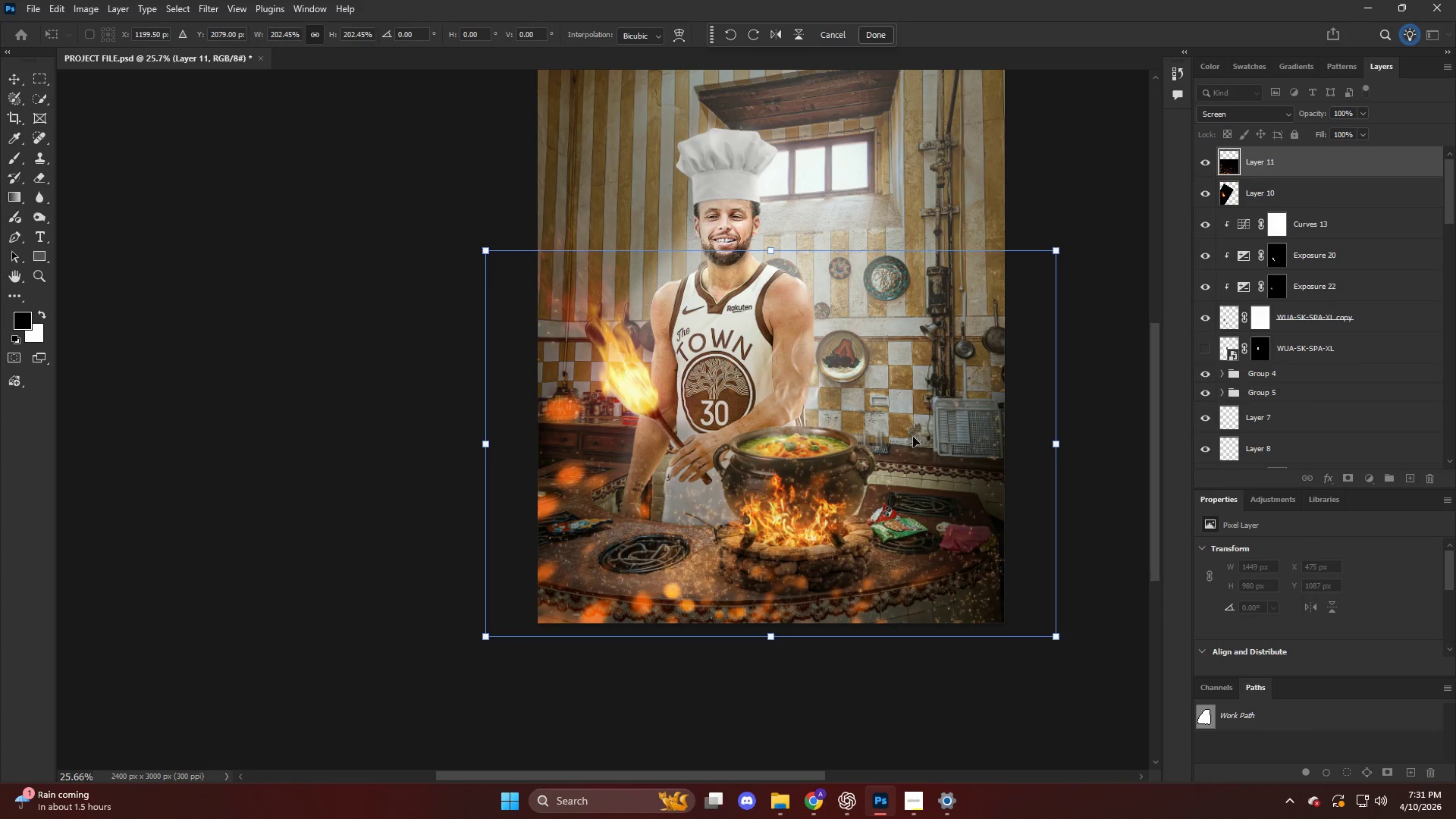 
left_click_drag(start_coordinate=[934, 424], to_coordinate=[996, 480])
 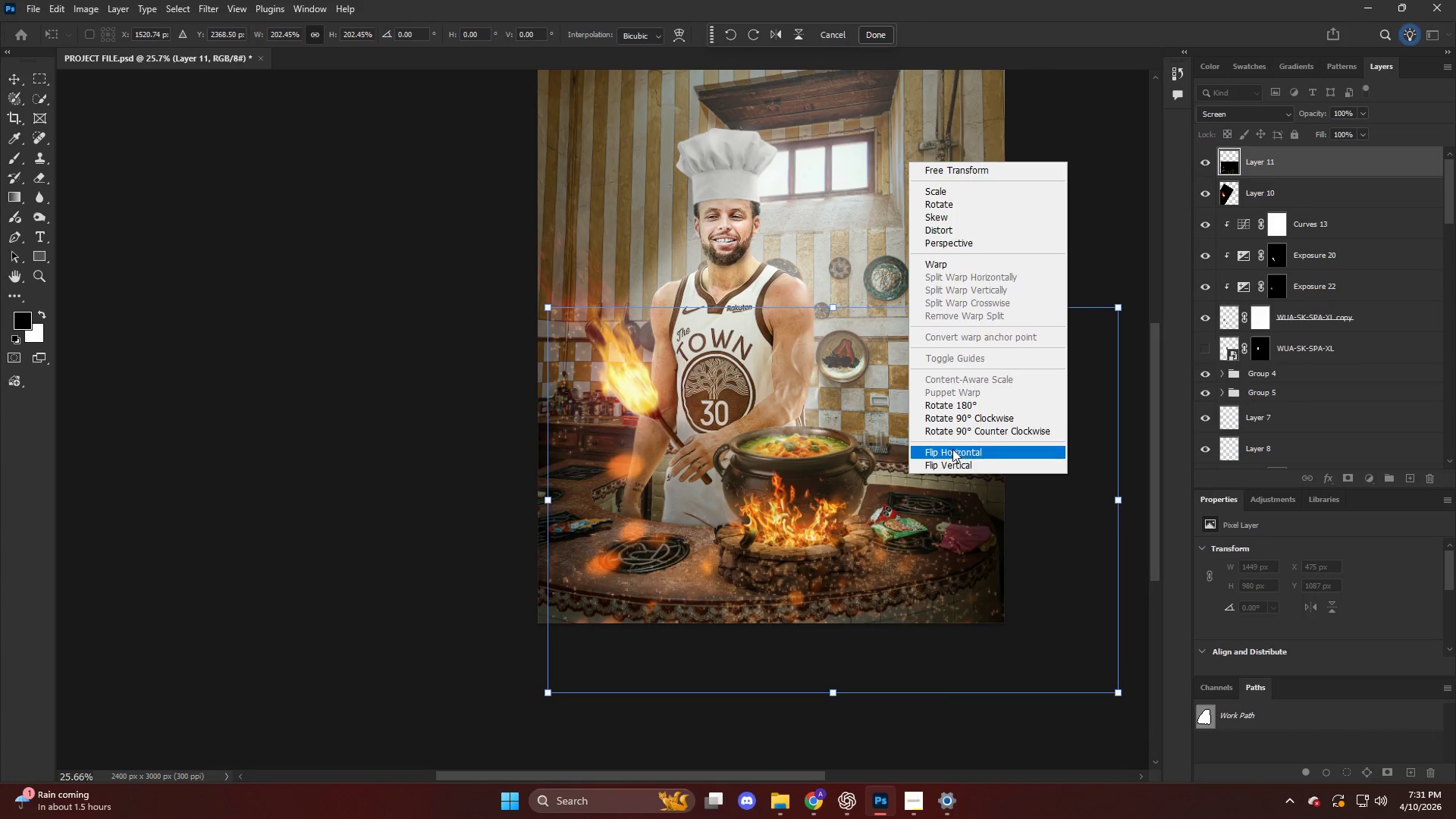 
left_click_drag(start_coordinate=[936, 507], to_coordinate=[843, 479])
 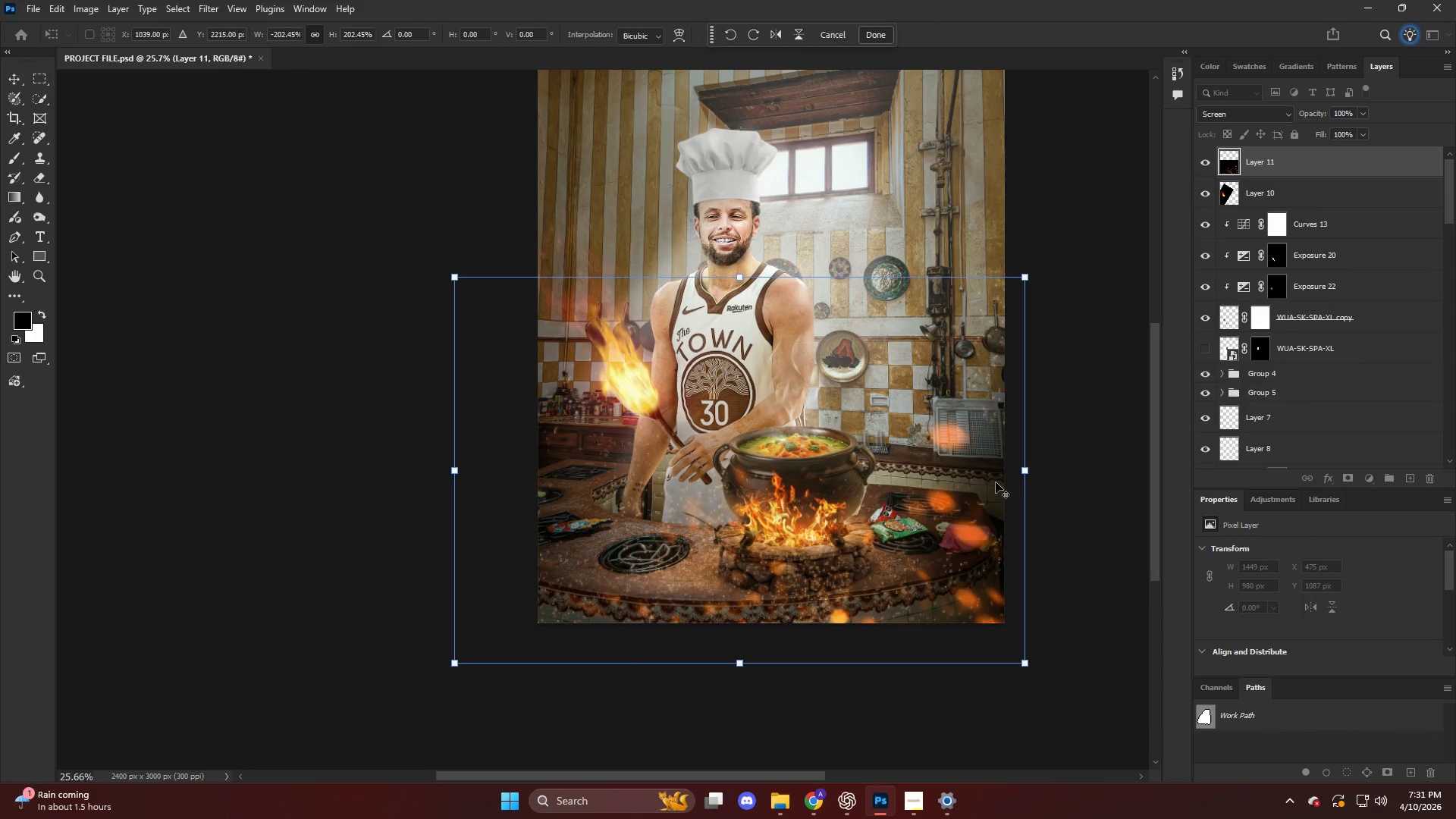 
hold_key(key=AltLeft, duration=1.88)
left_click_drag(start_coordinate=[1026, 474], to_coordinate=[876, 478])
 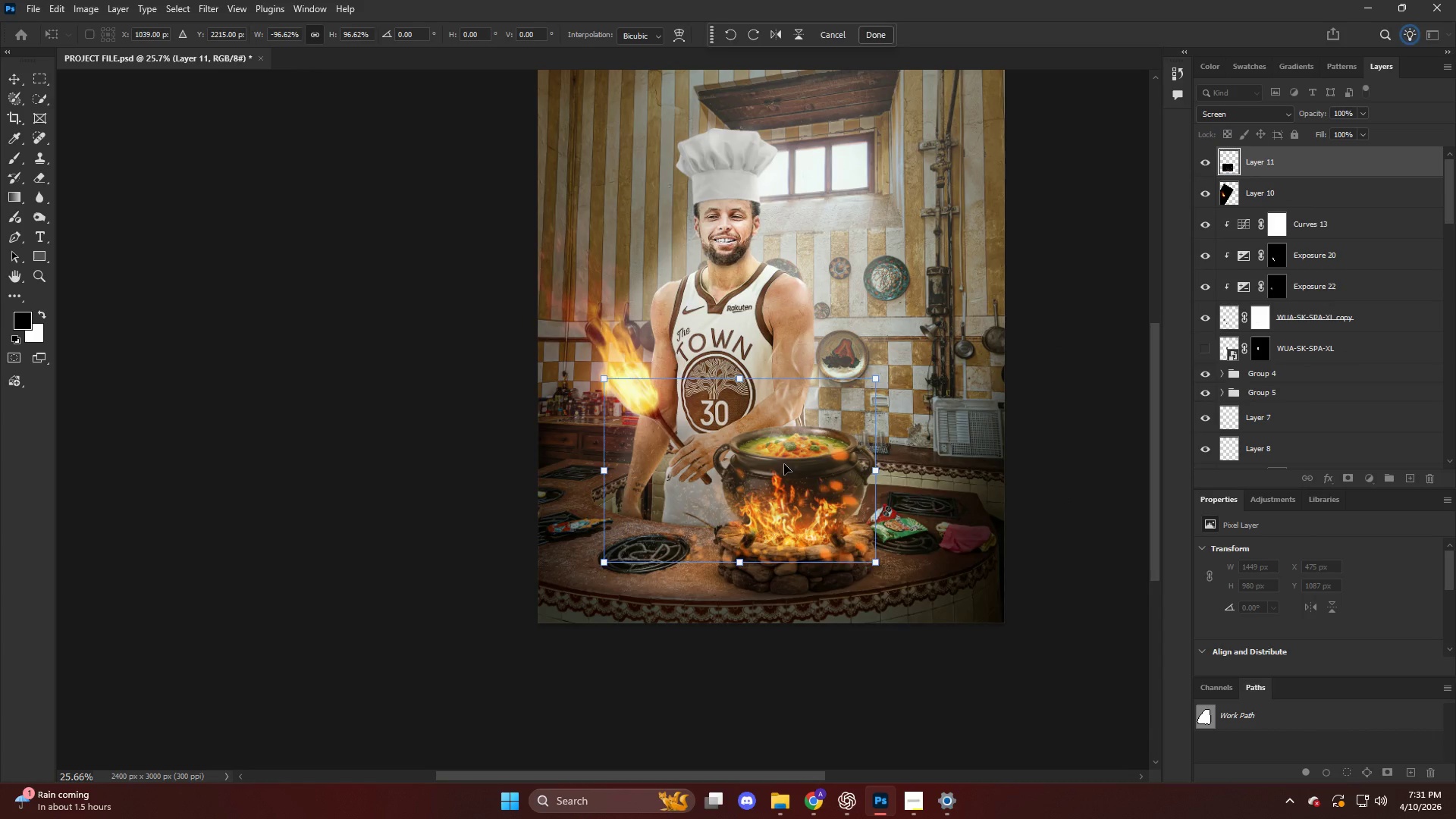 
left_click_drag(start_coordinate=[796, 469], to_coordinate=[885, 494])
 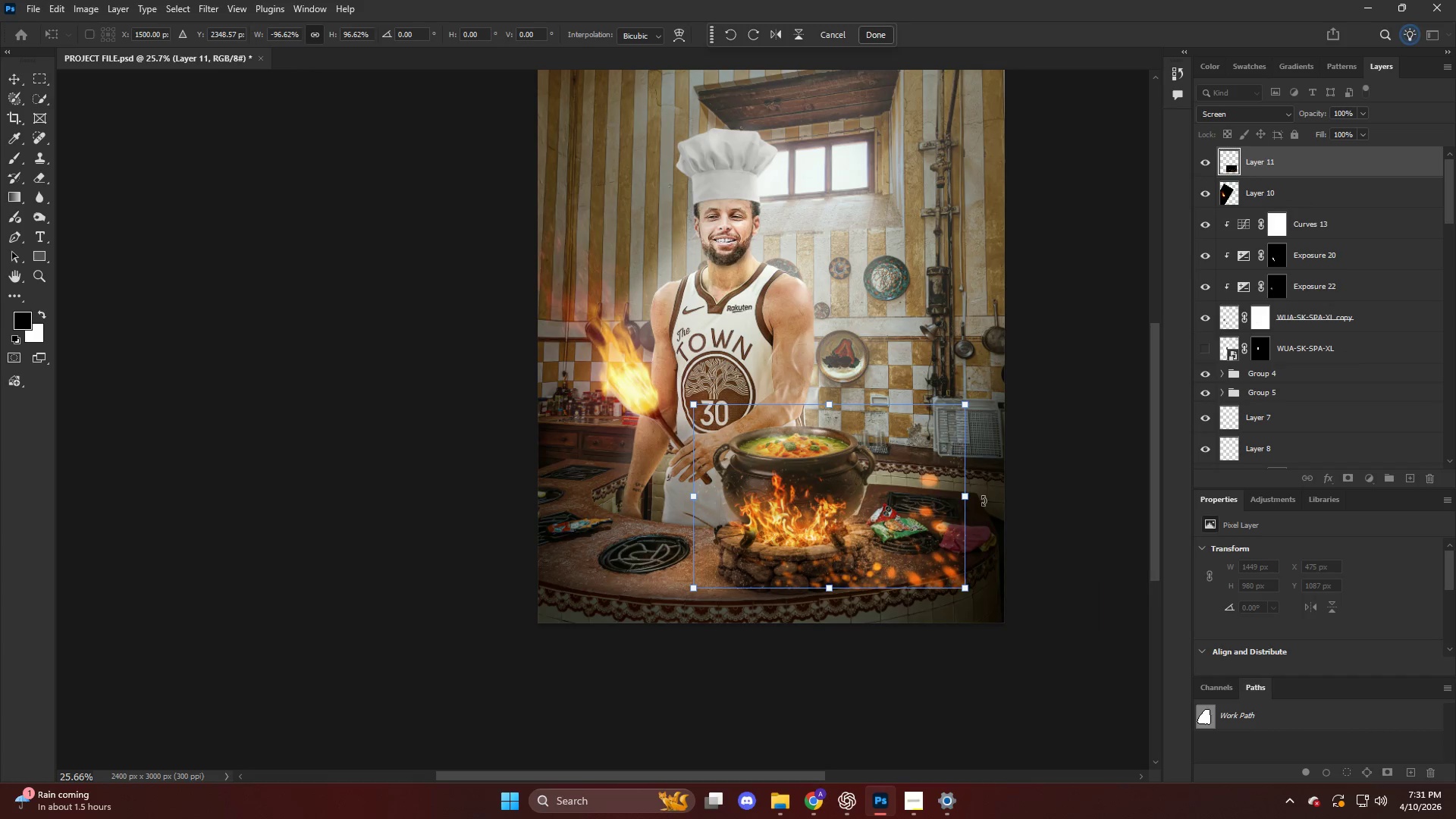 
hold_key(key=AltLeft, duration=1.08)
left_click_drag(start_coordinate=[968, 495], to_coordinate=[1108, 531])
 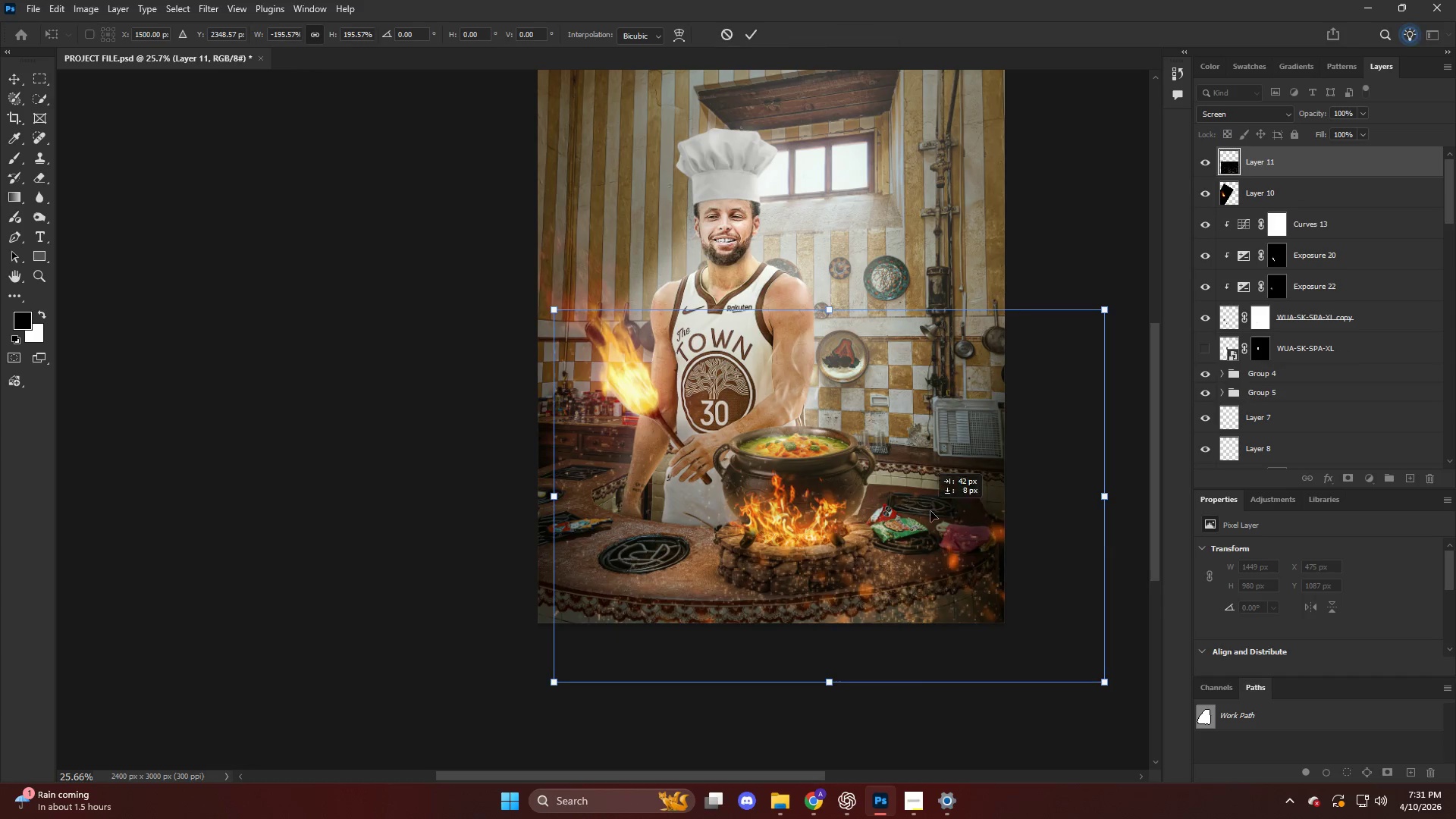 
left_click_drag(start_coordinate=[921, 508], to_coordinate=[947, 516])
 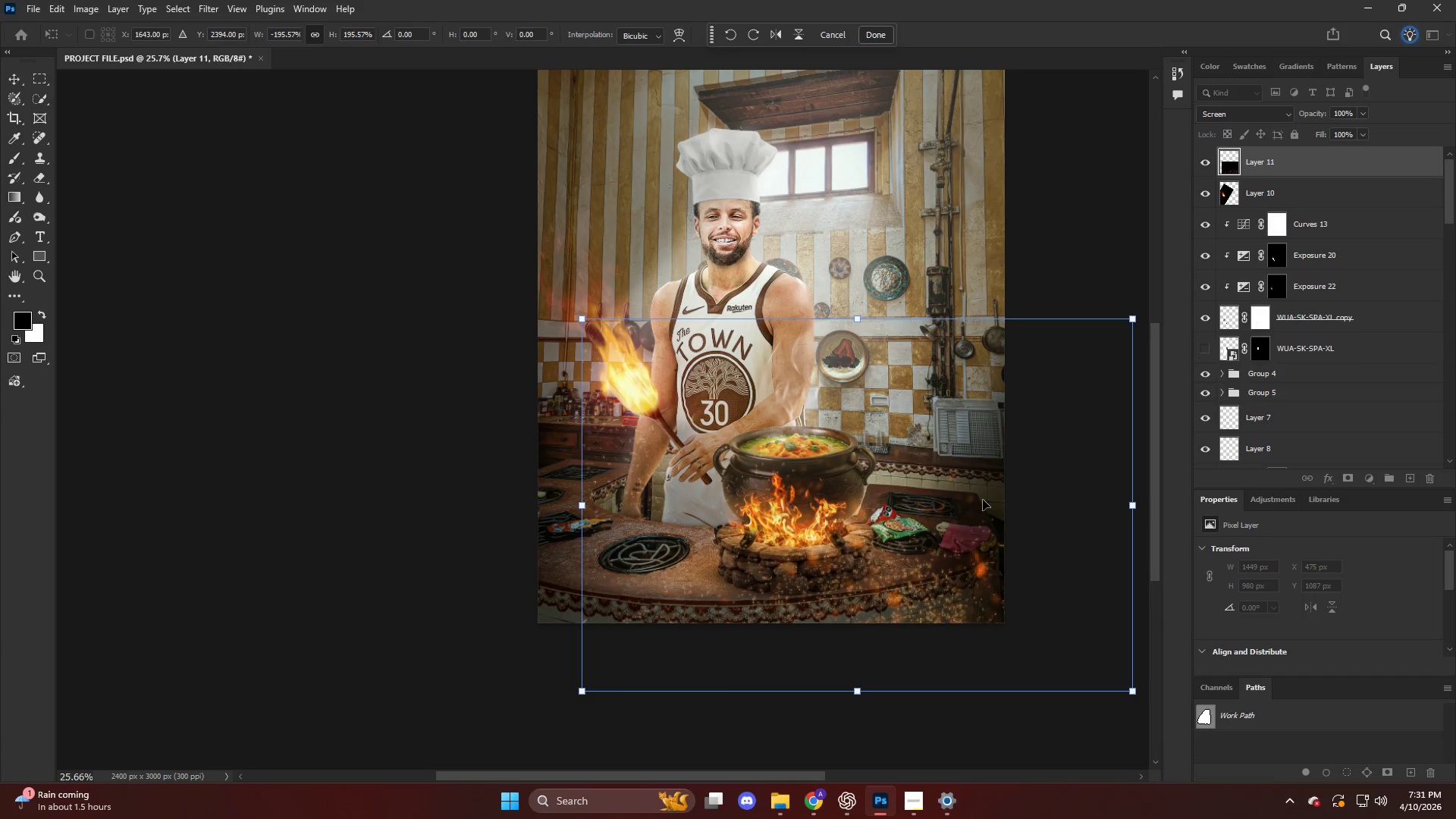 
key(NumpadEnter)
 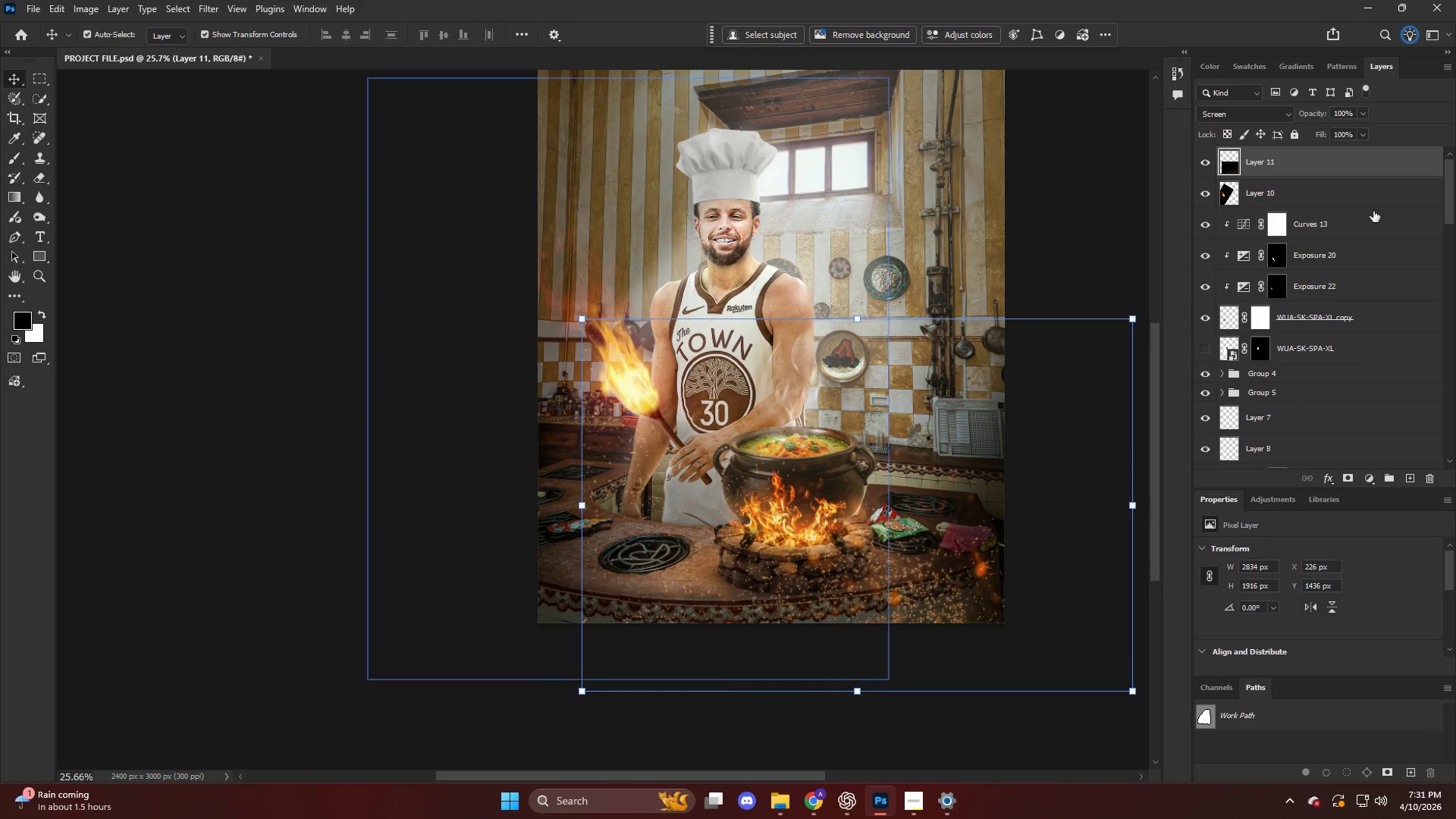 
hold_key(key=AltLeft, duration=0.66)
left_click([1346, 486])
 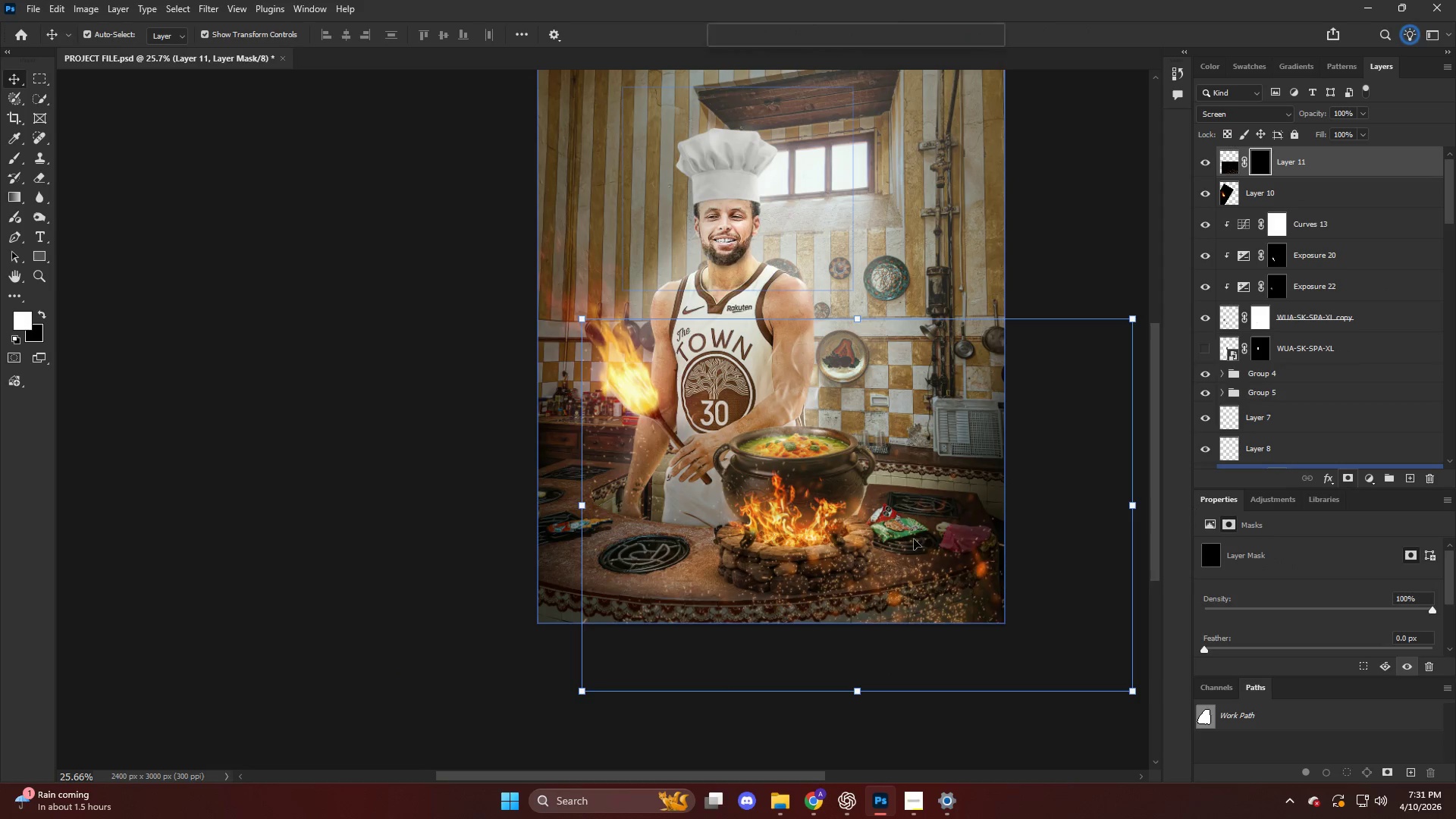 
key(Alt+AltLeft)
 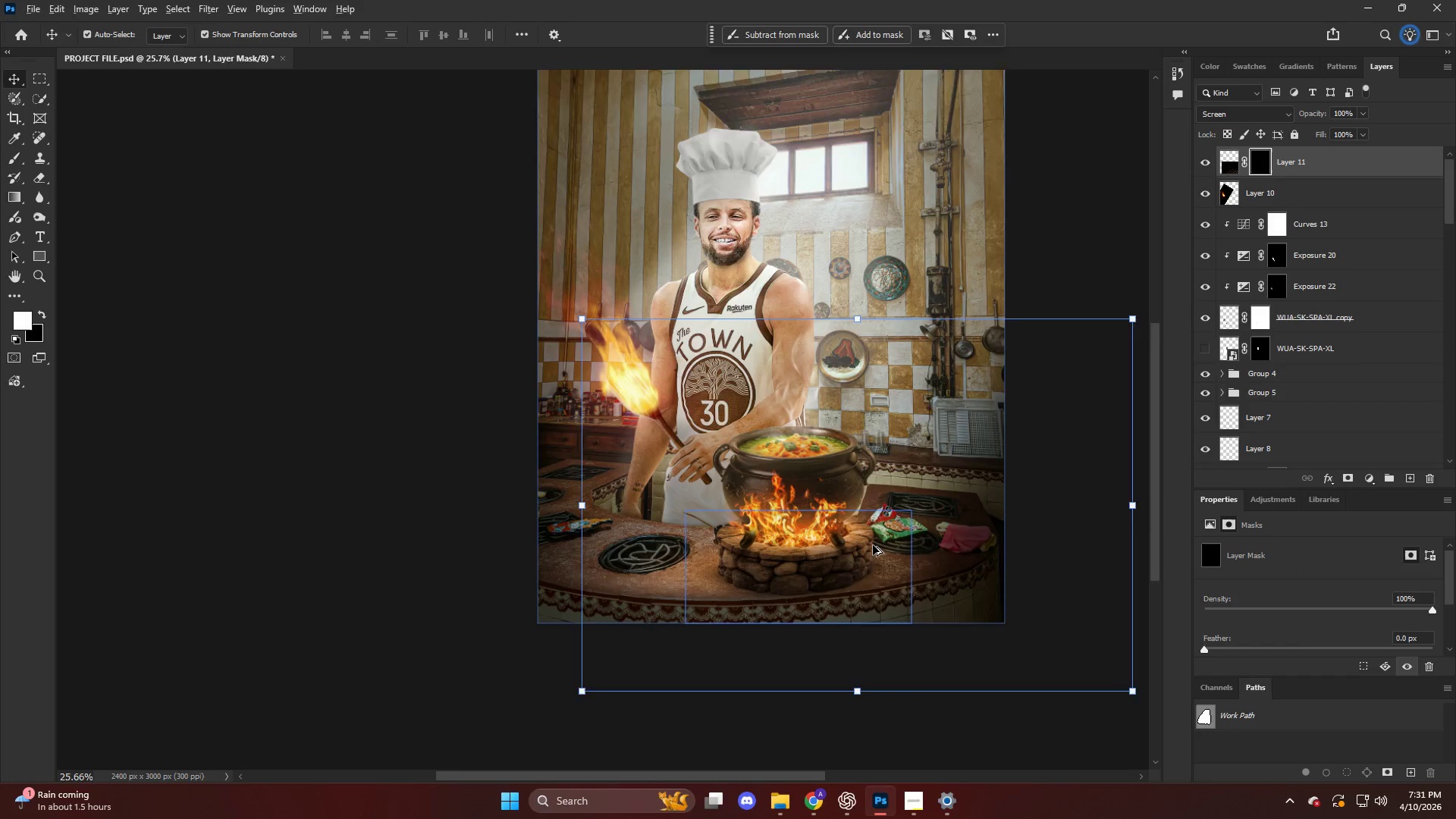 
key(B)
 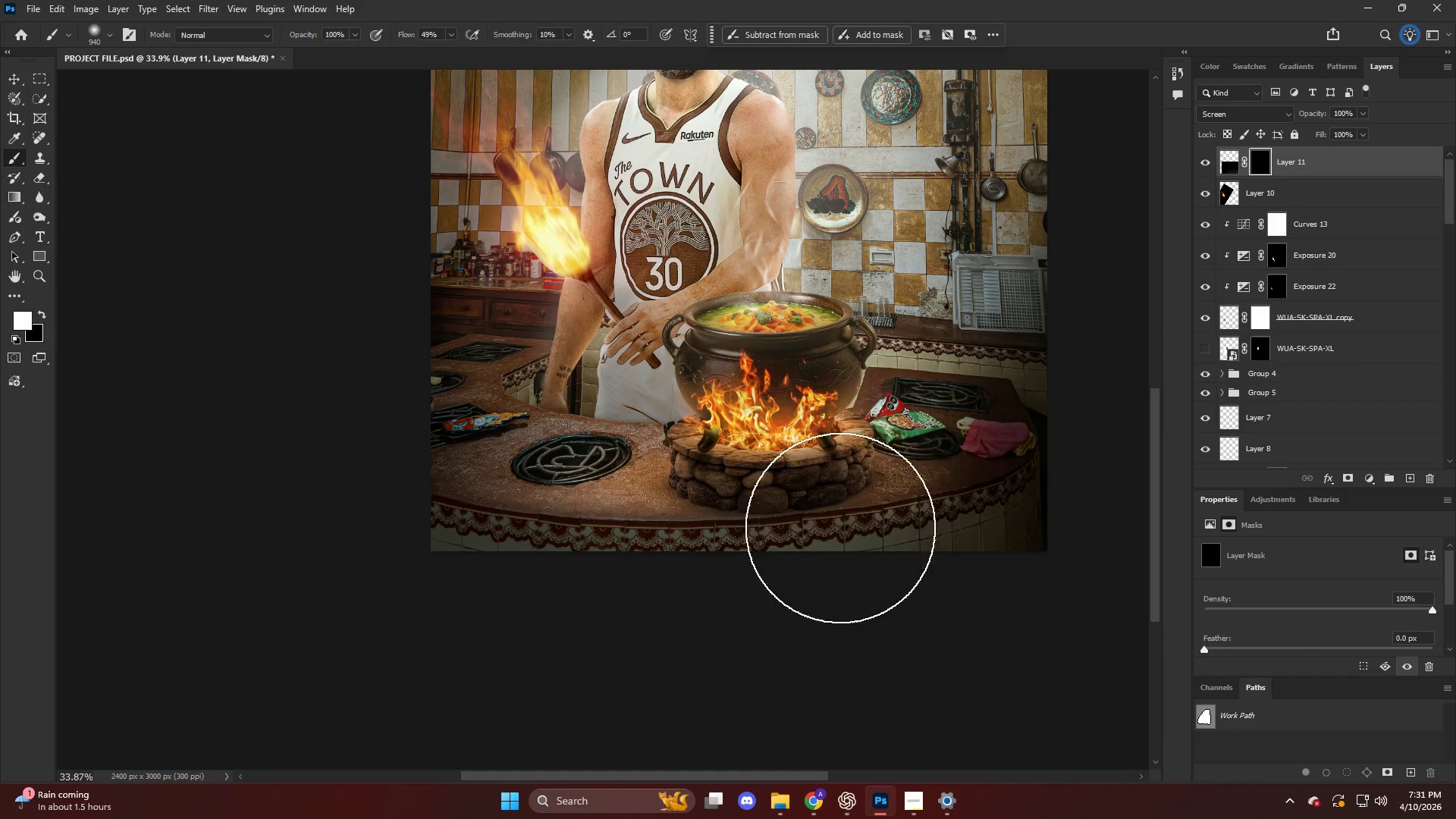 
key(Alt+AltLeft)
 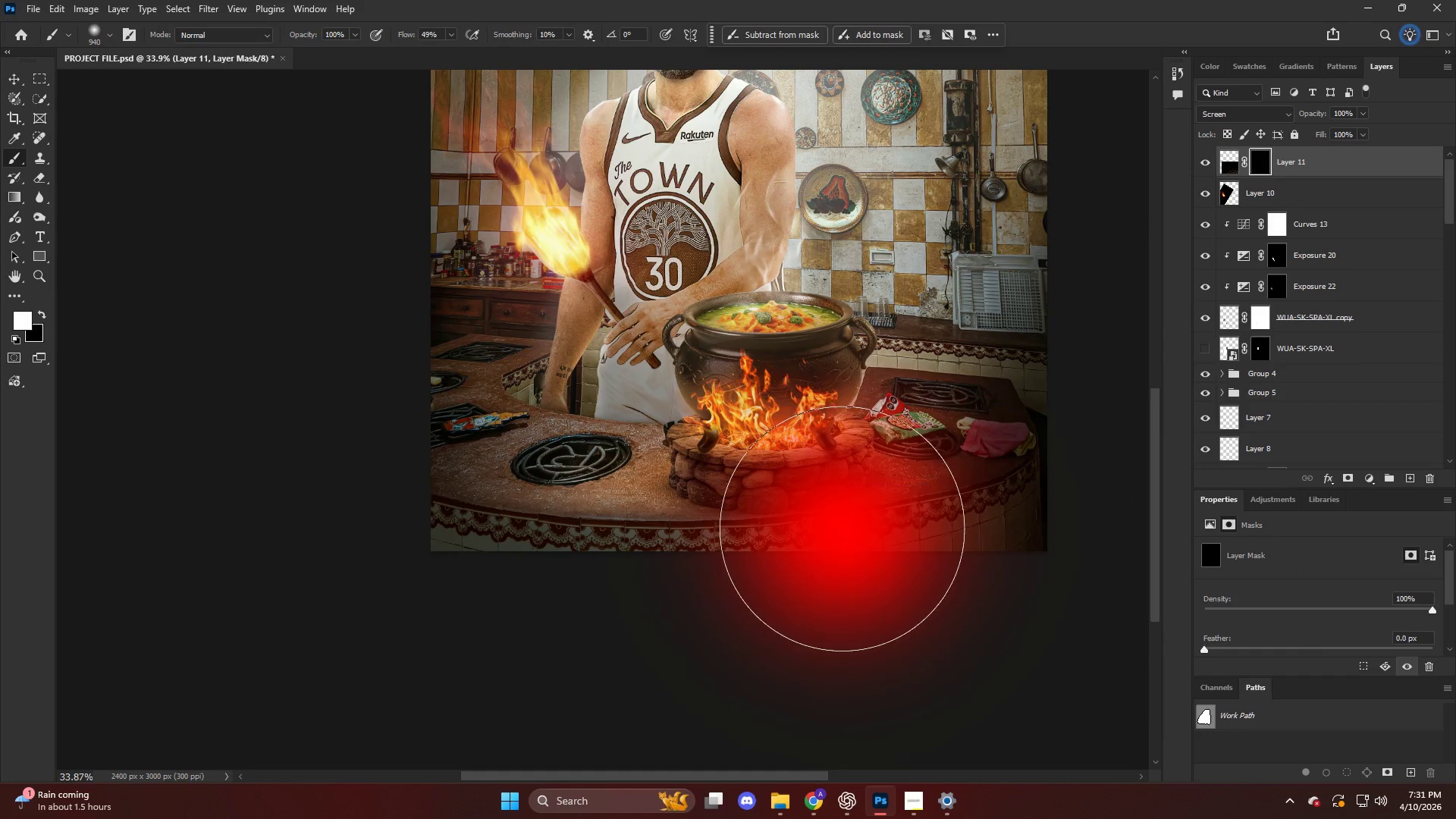 
scroll: coordinate [871, 492], scroll_direction: down, amount: 5.0
 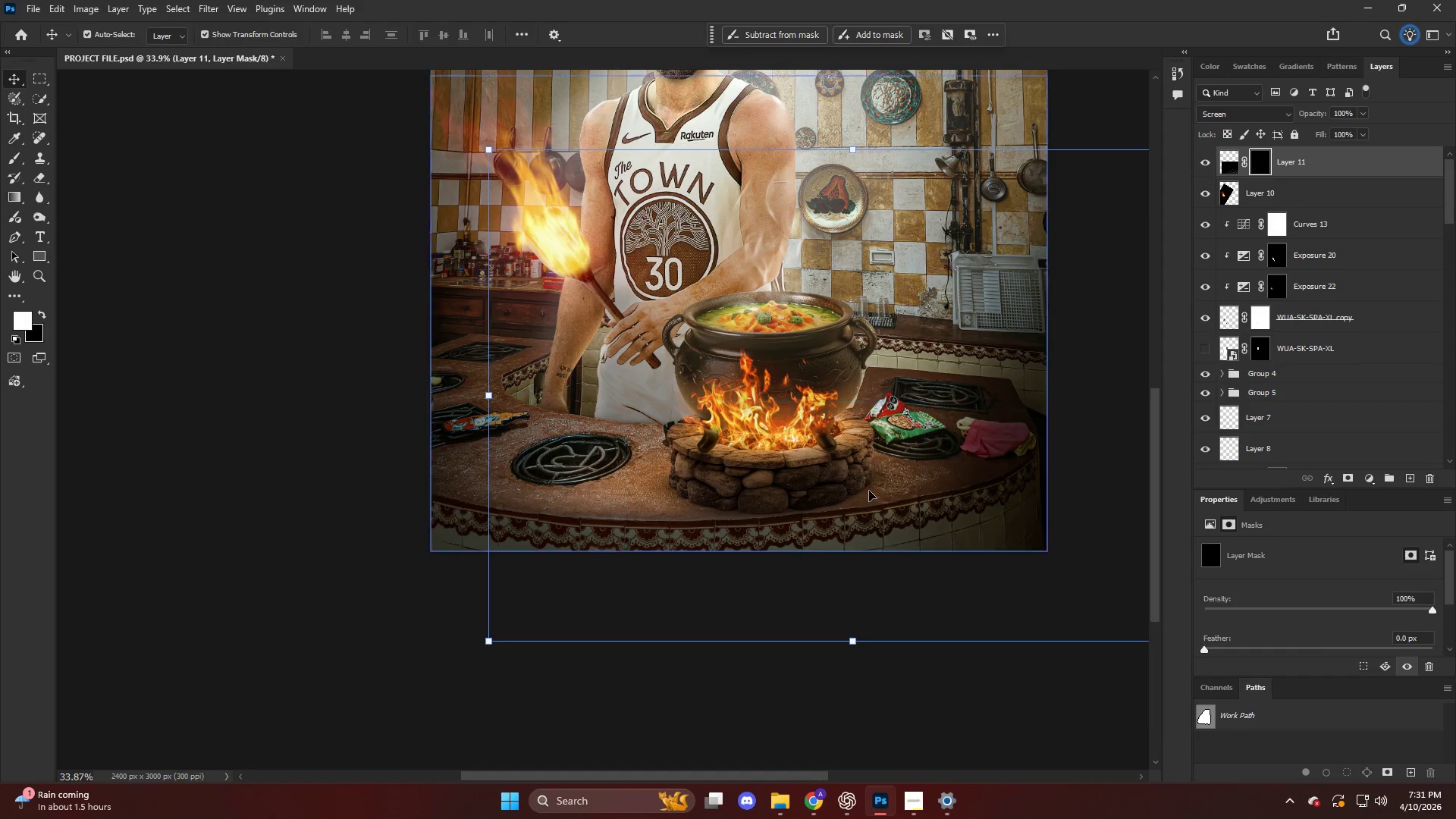 
left_click_drag(start_coordinate=[747, 391], to_coordinate=[911, 481])
 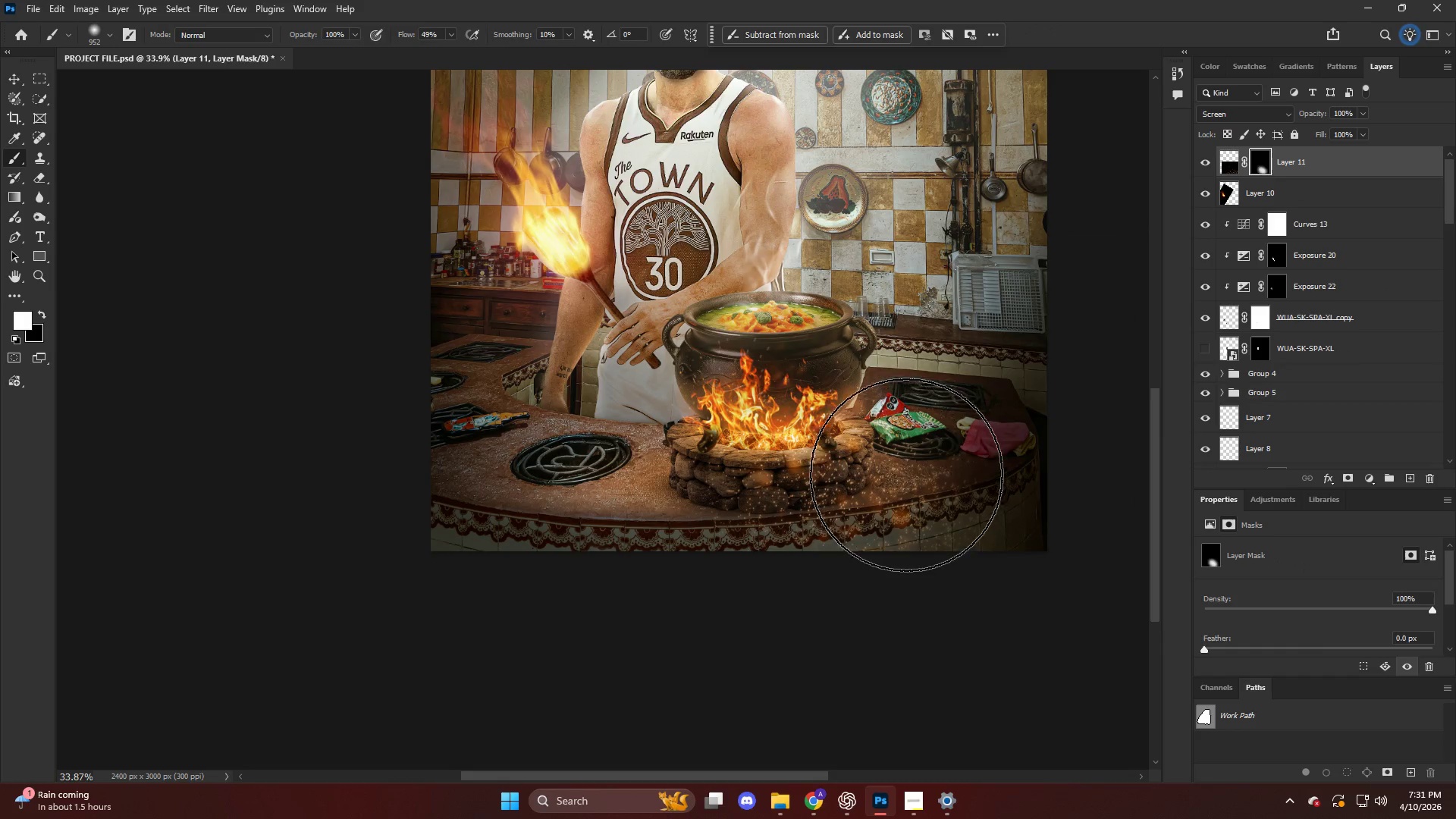 
key(Alt+AltLeft)
 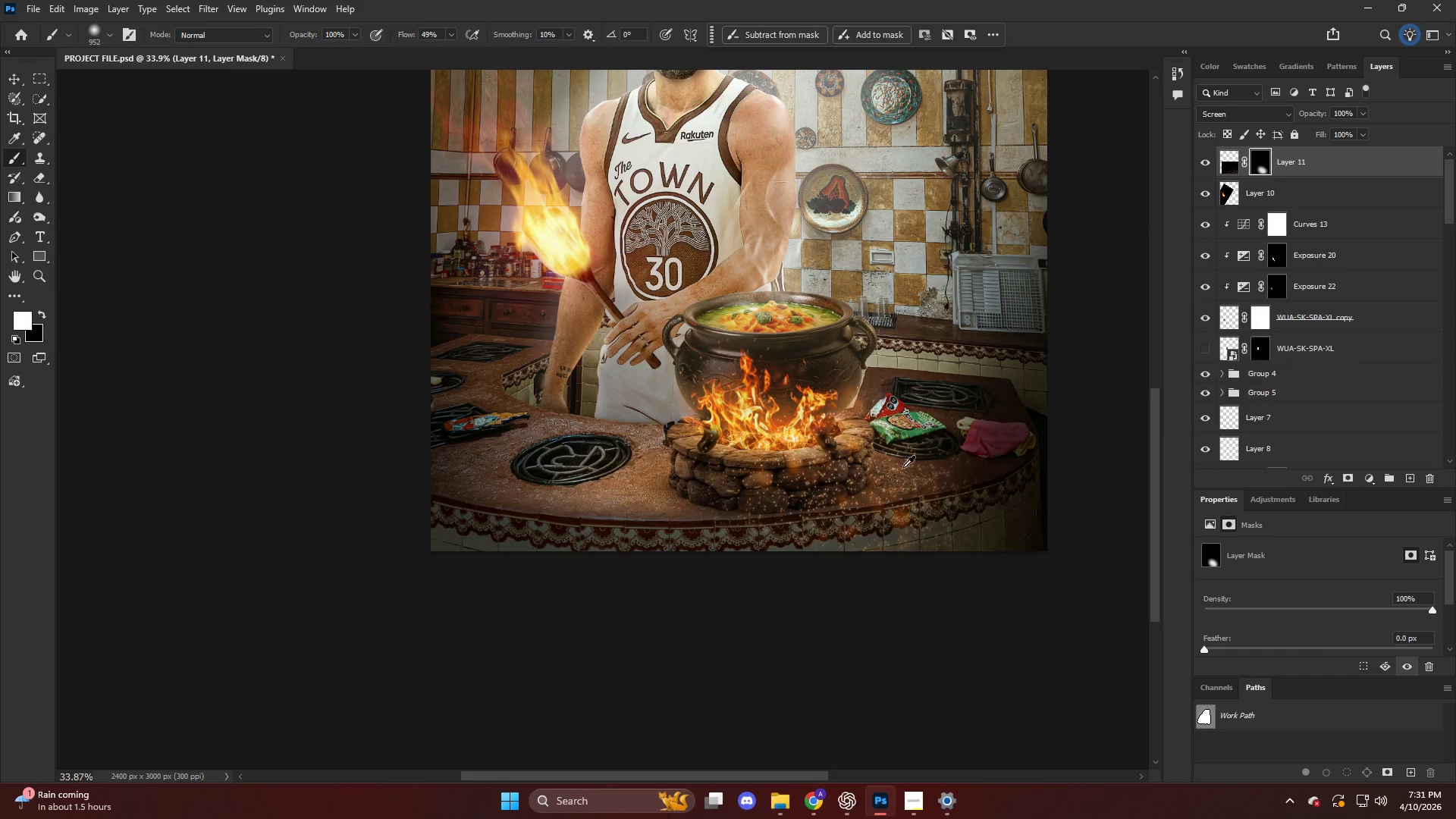 
scroll: coordinate [906, 462], scroll_direction: down, amount: 6.0
 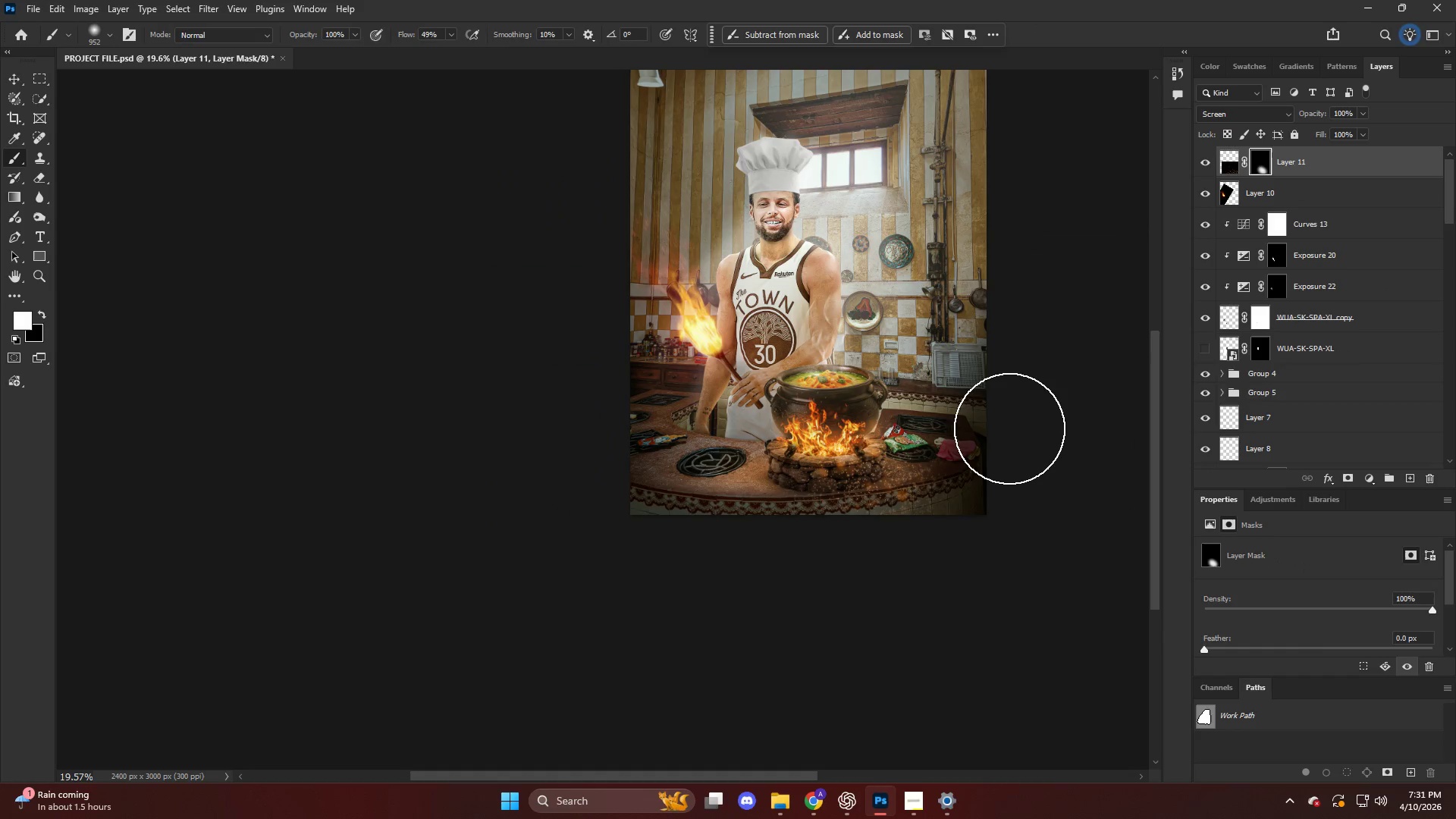 
key(Alt+AltLeft)
 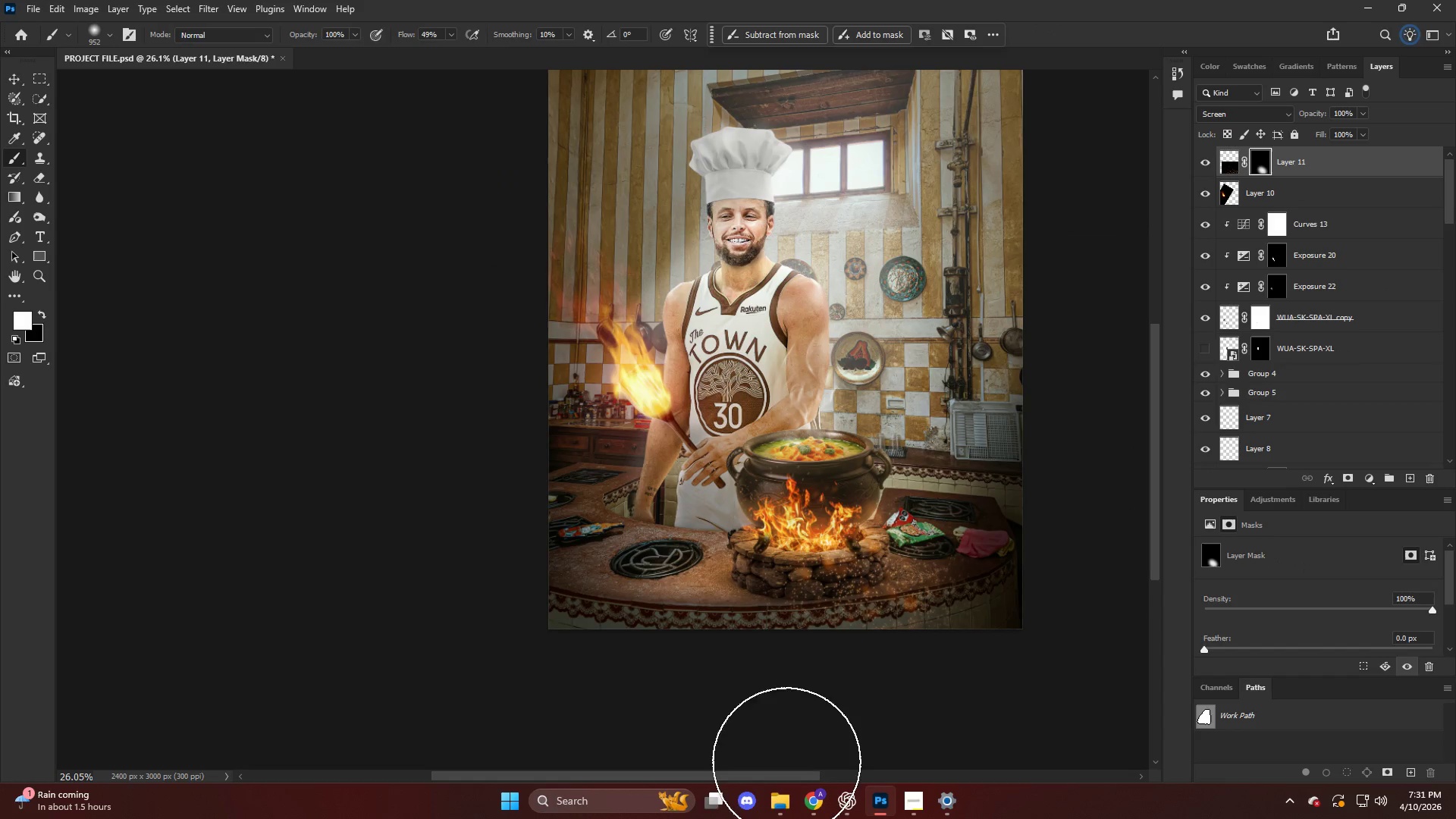 
scroll: coordinate [877, 365], scroll_direction: up, amount: 7.0
 